 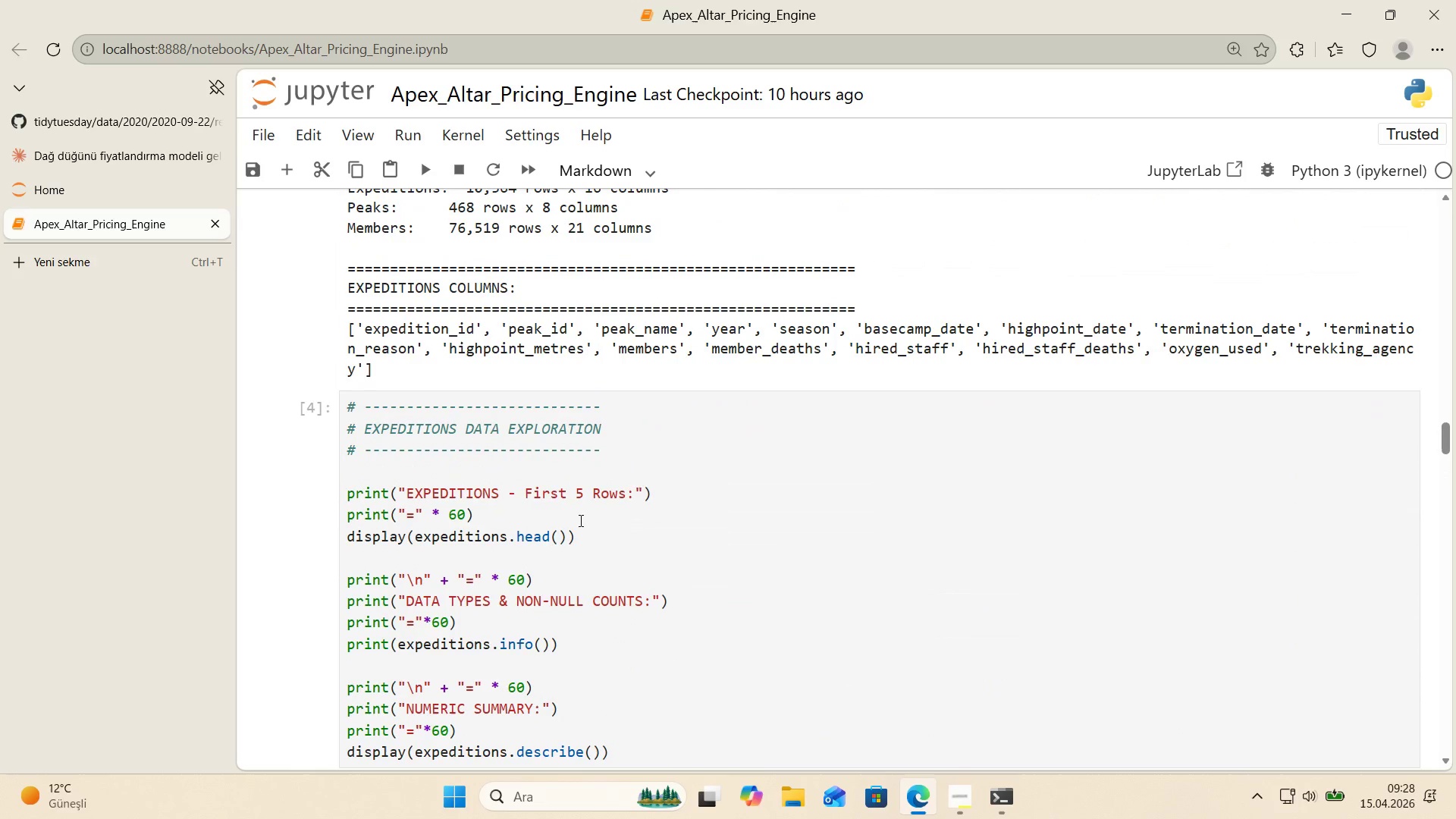 
scroll: coordinate [579, 520], scroll_direction: up, amount: 8.0
 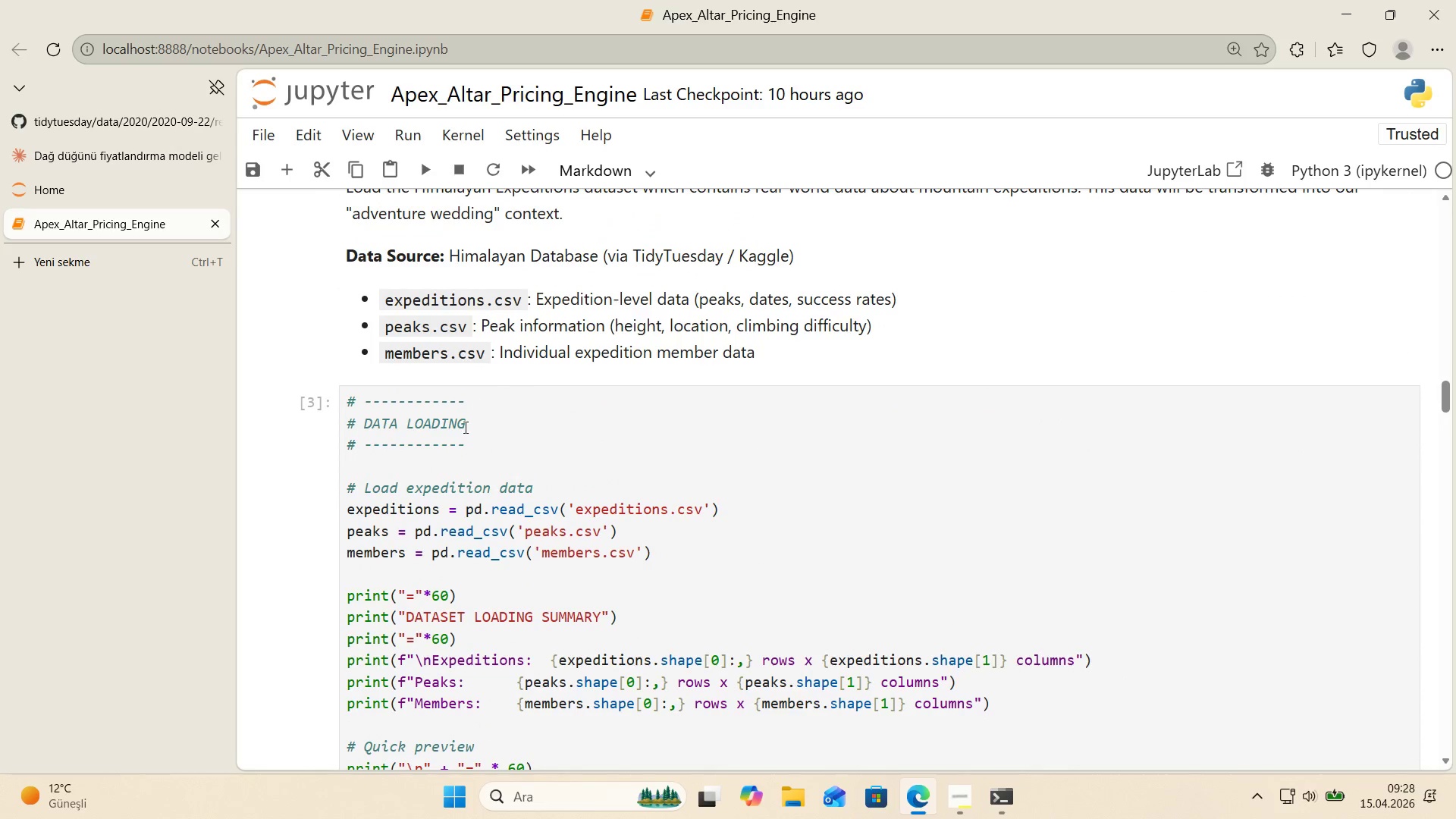 
left_click([472, 403])
 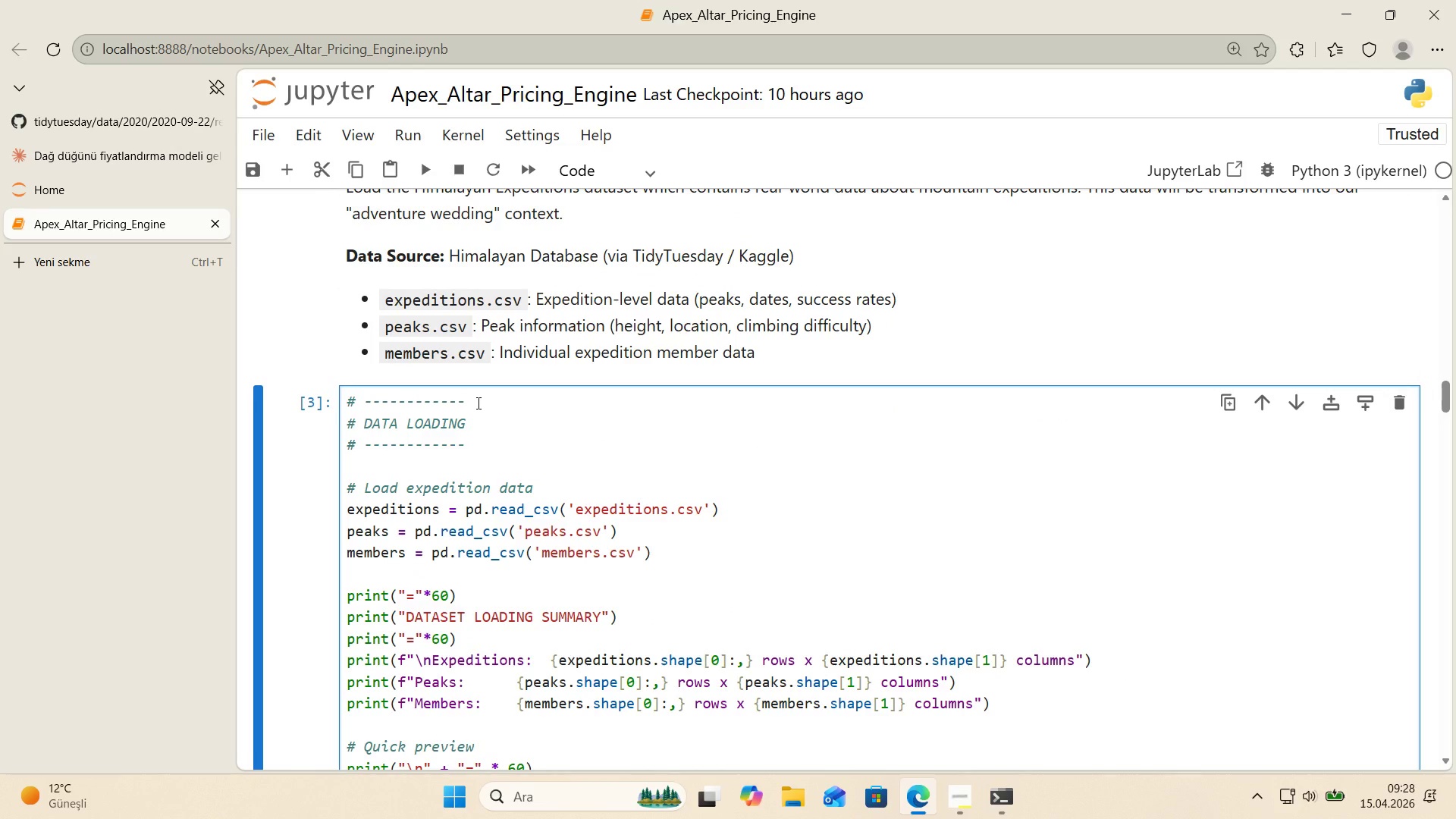 
left_click_drag(start_coordinate=[477, 403], to_coordinate=[365, 406])
 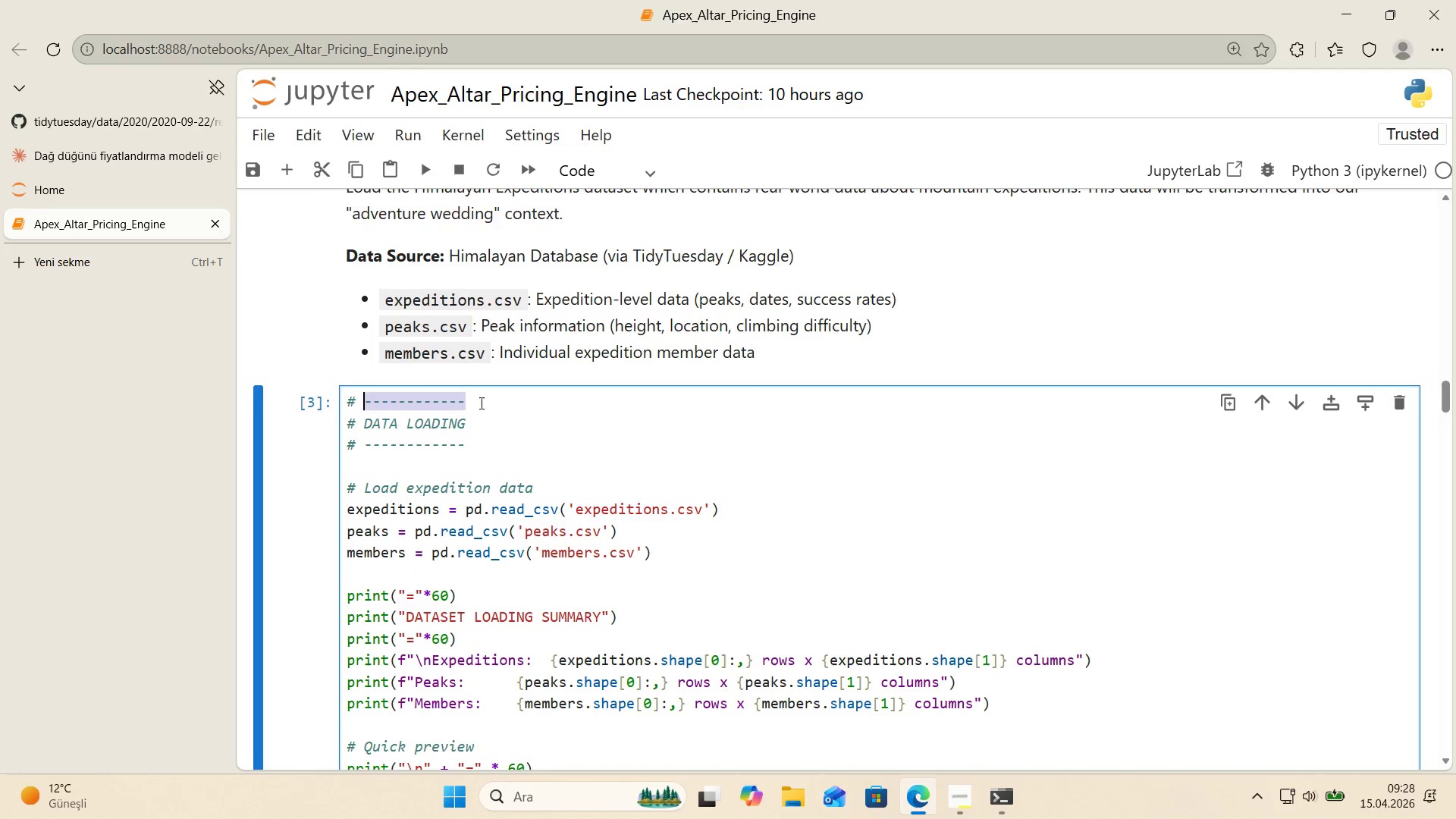 
key(Control+C)
 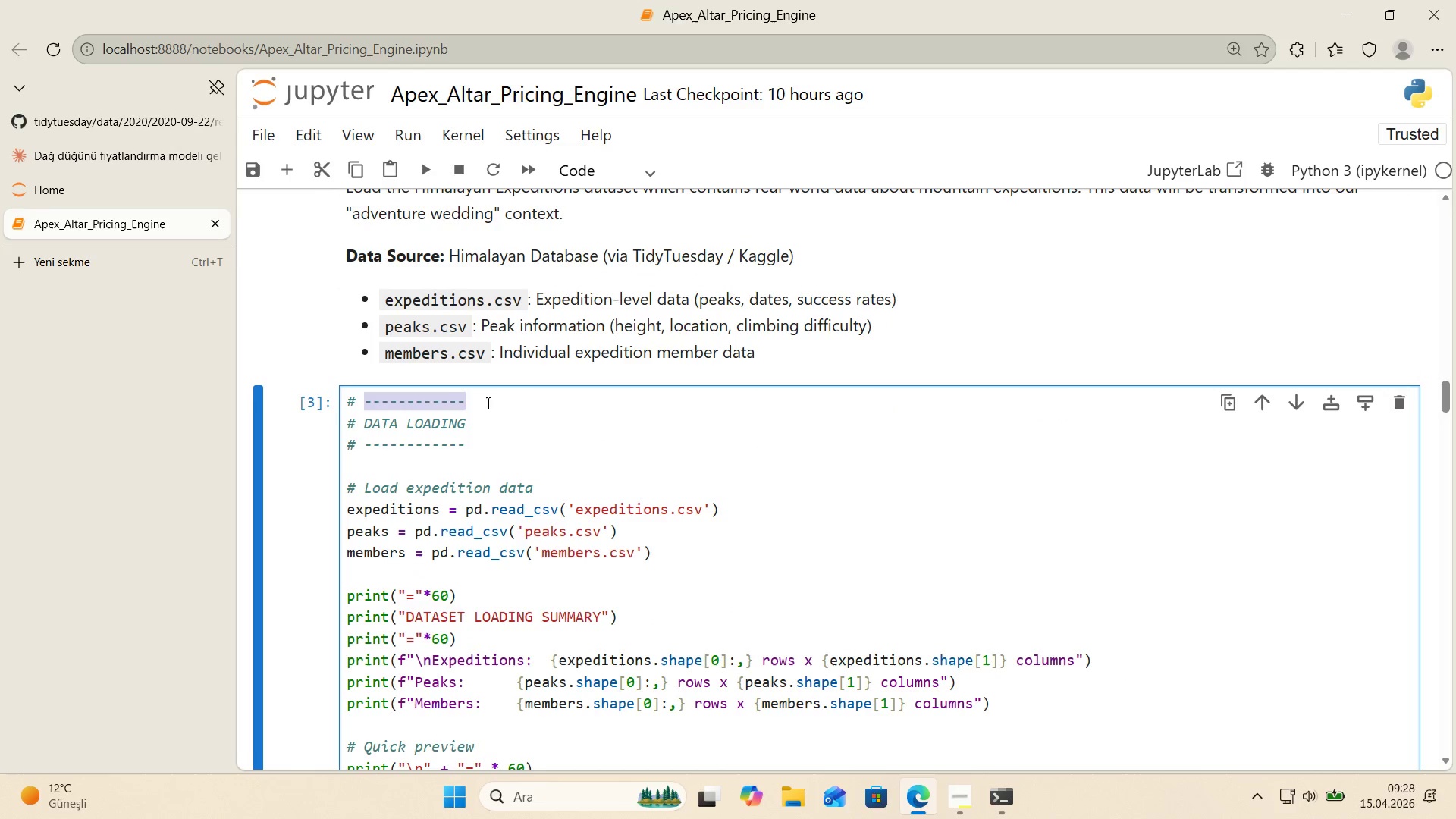 
left_click([487, 403])
 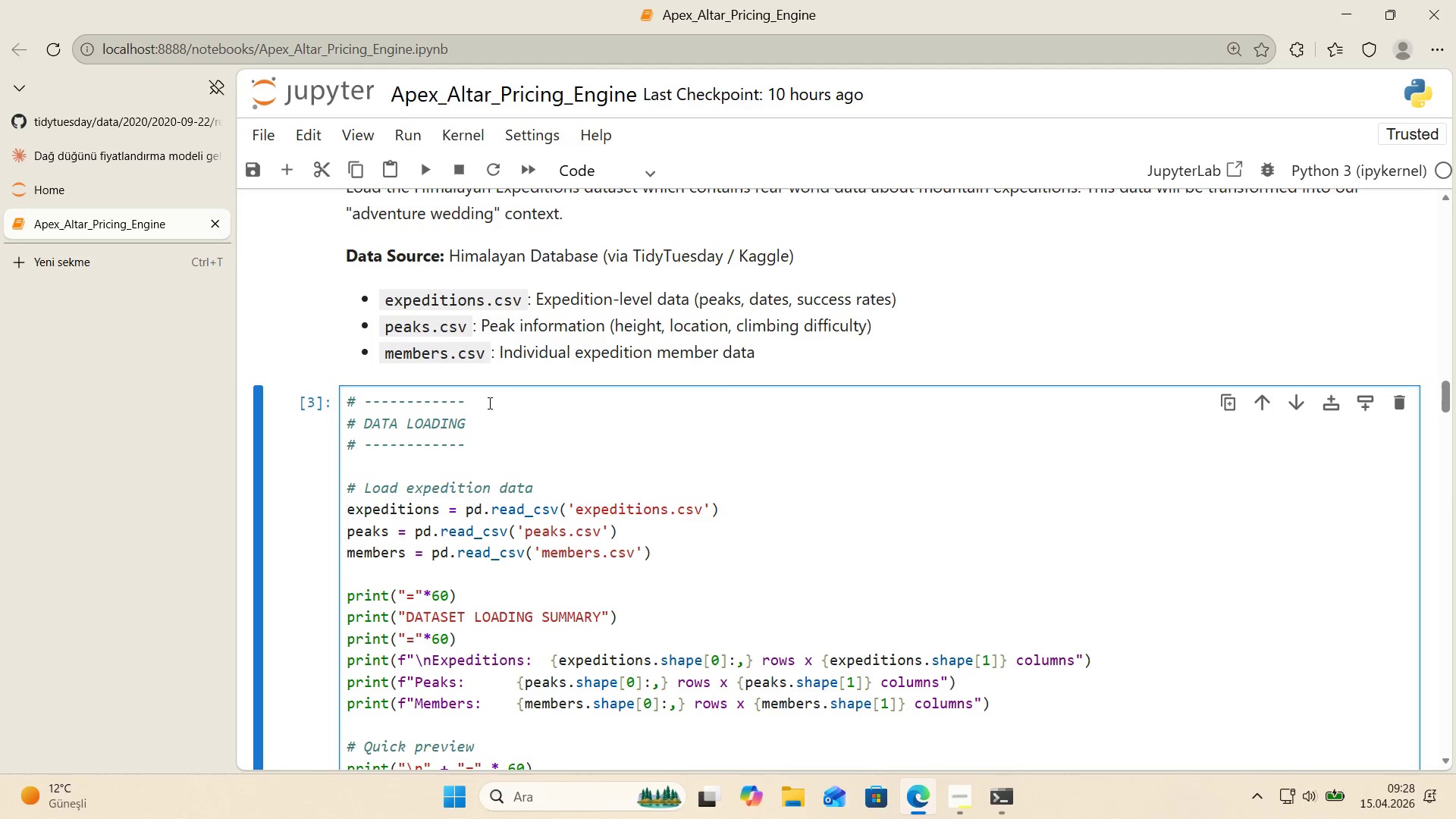 
key(NumpadSubtract)
 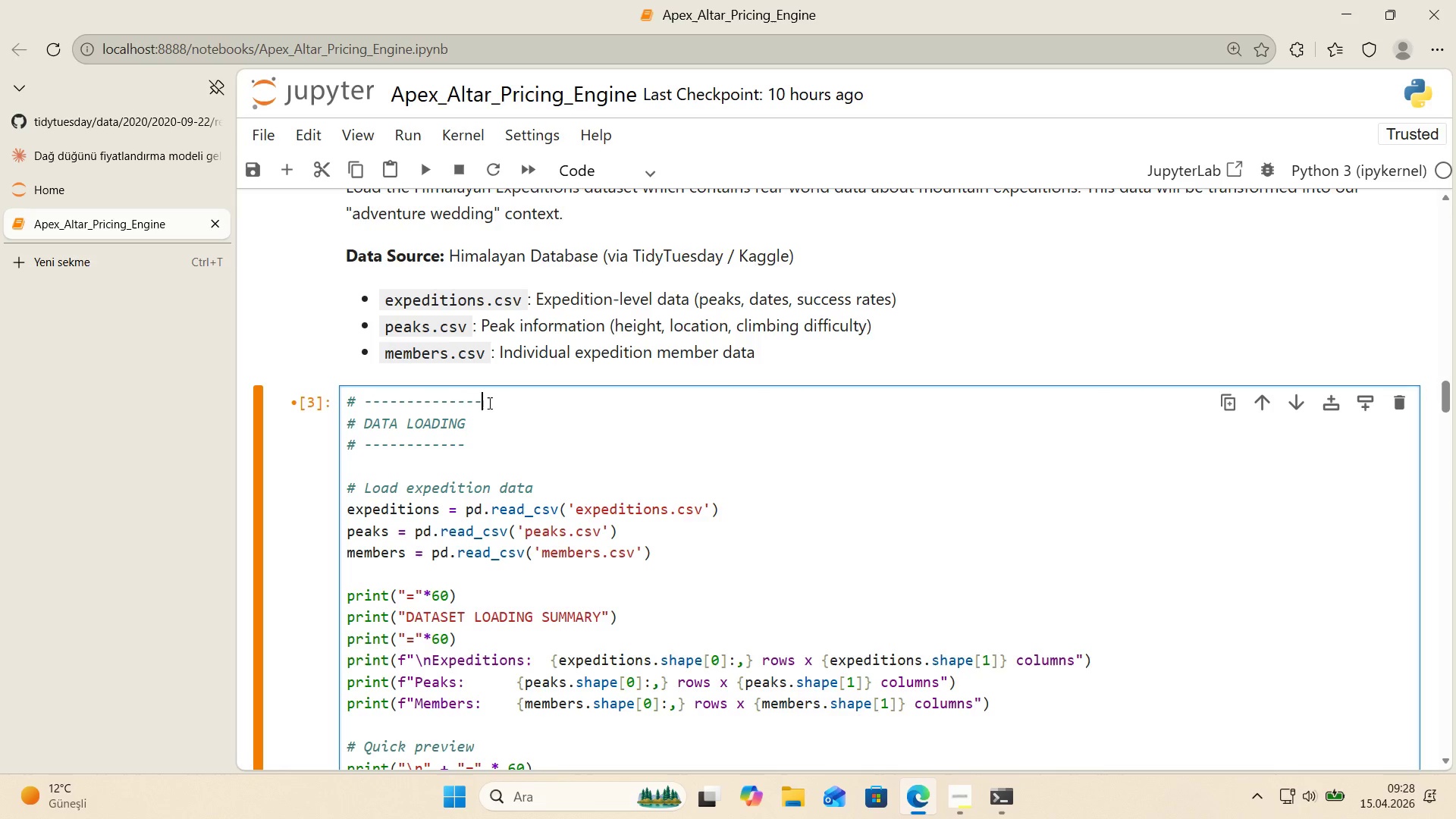 
key(NumpadSubtract)
 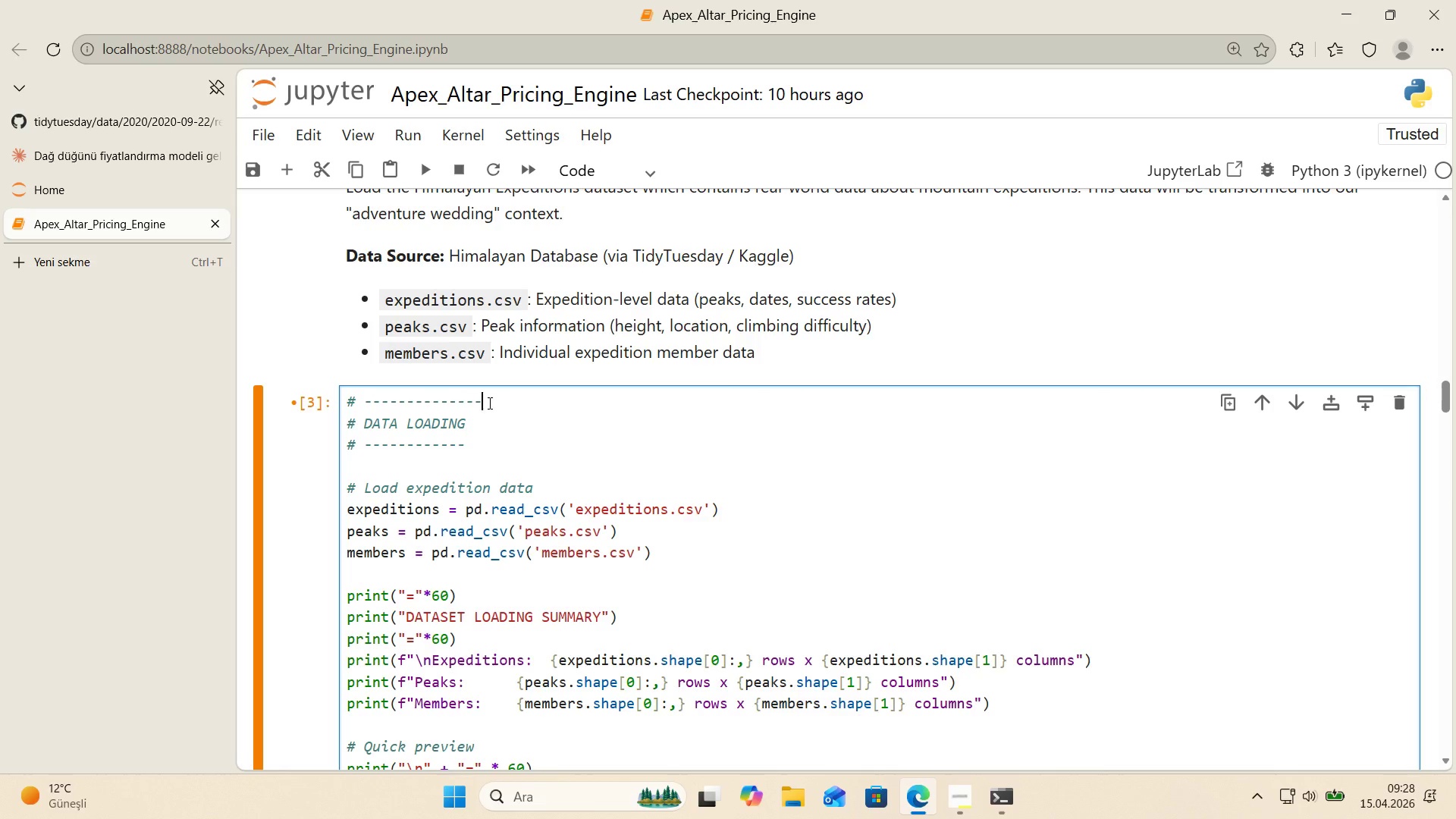 
key(Control+ControlLeft)
 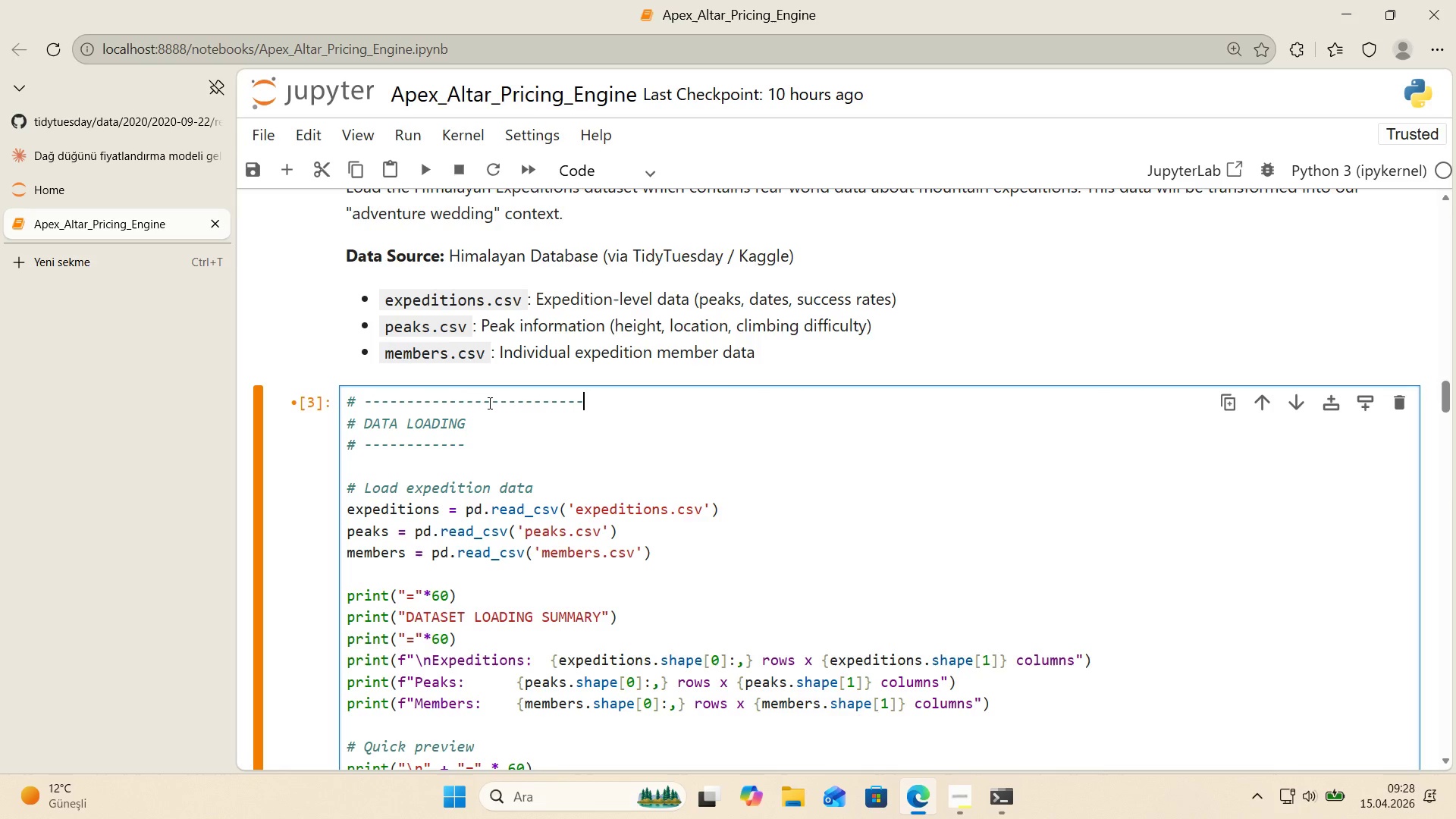 
key(Control+V)
 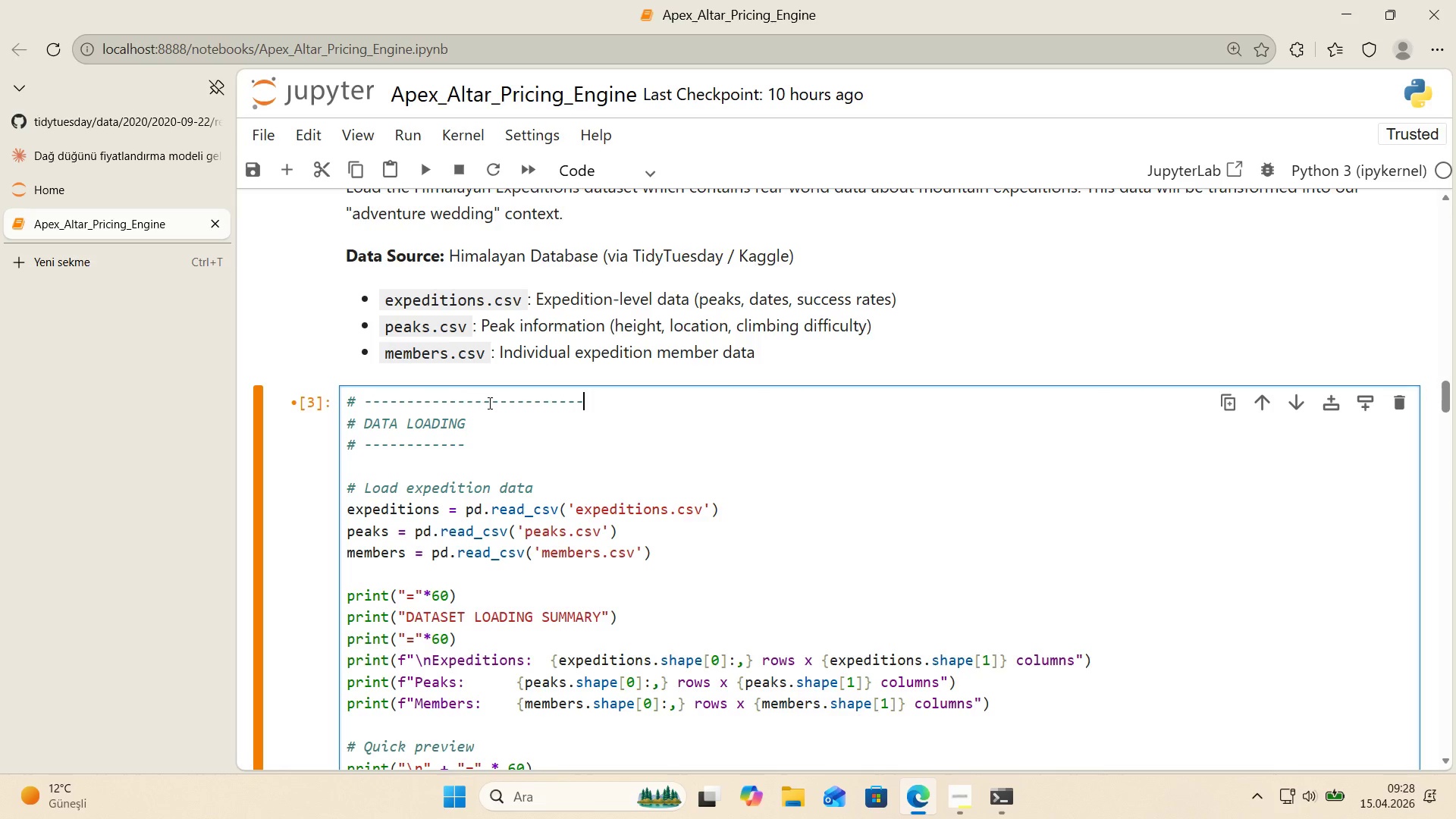 
key(NumpadSubtract)
 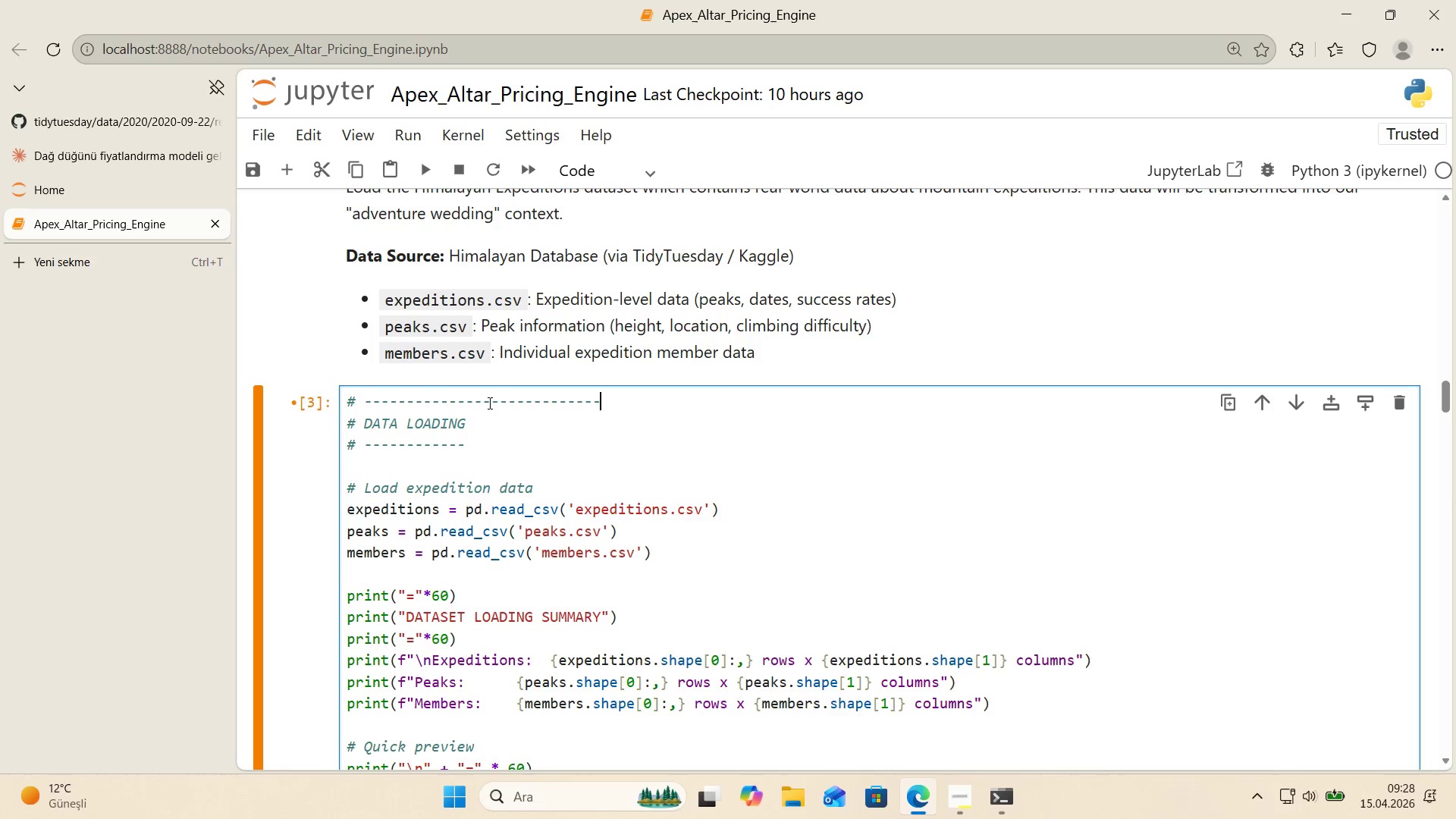 
key(NumpadSubtract)
 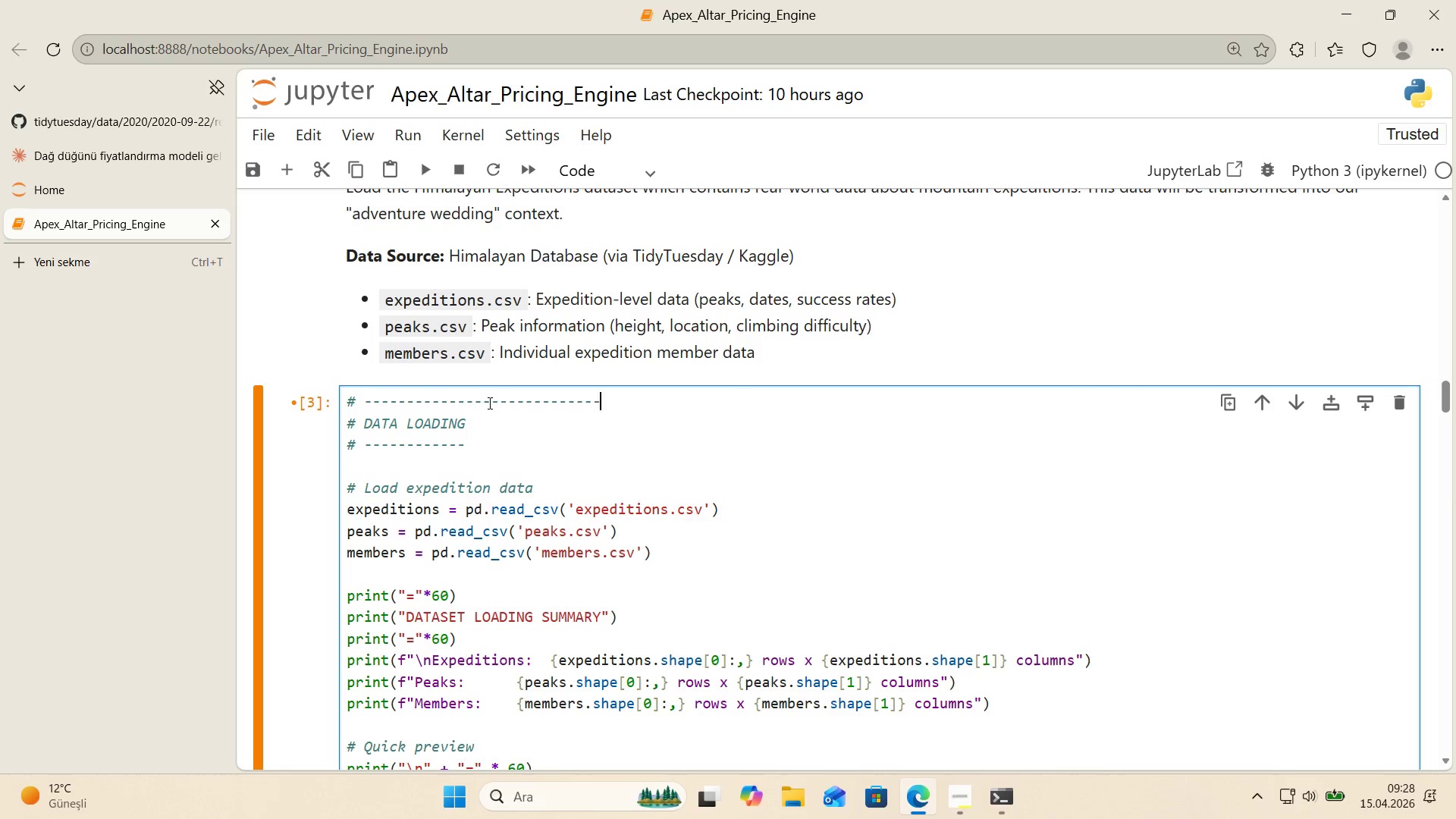 
key(Control+ControlLeft)
 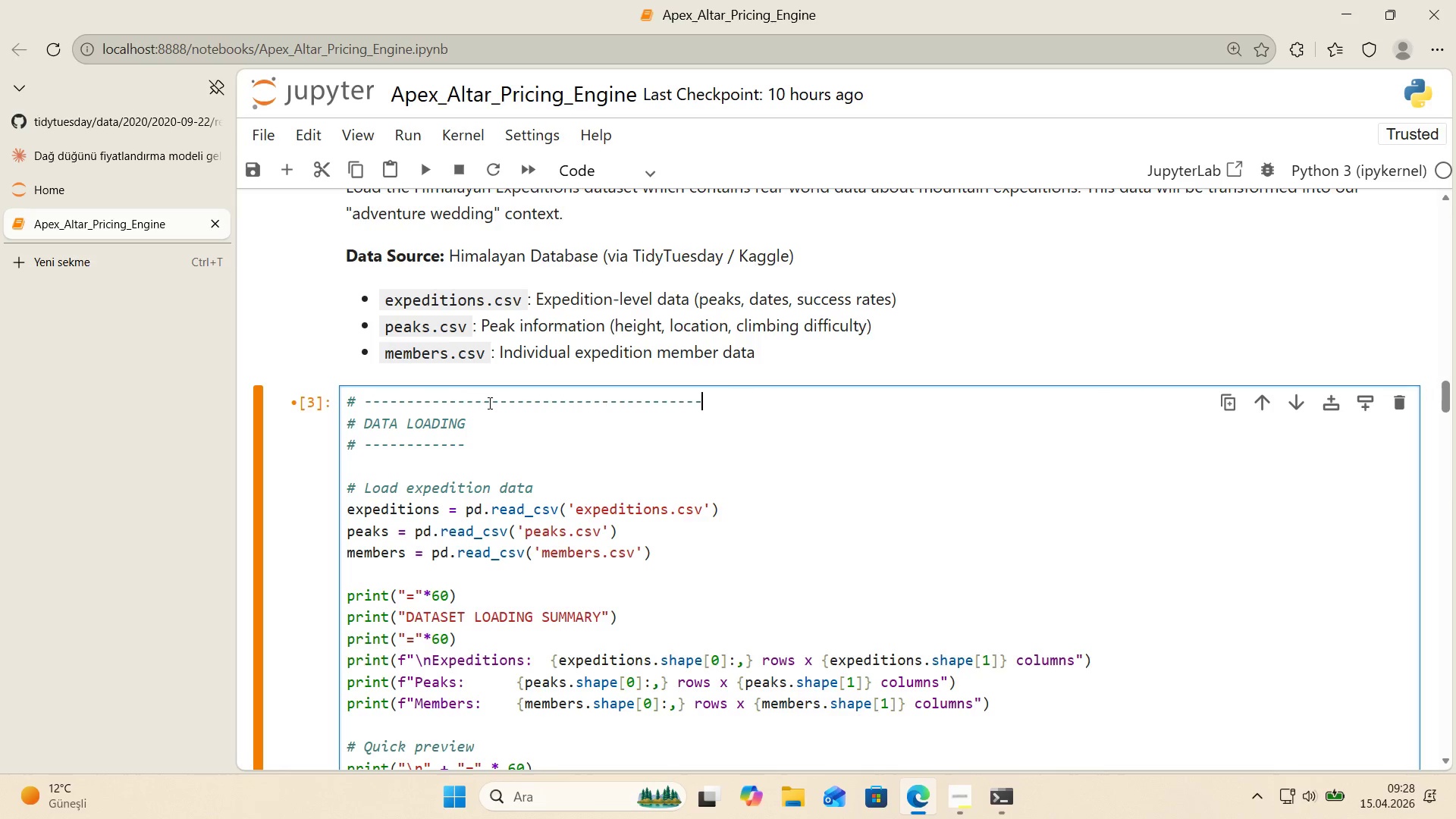 
key(Control+V)
 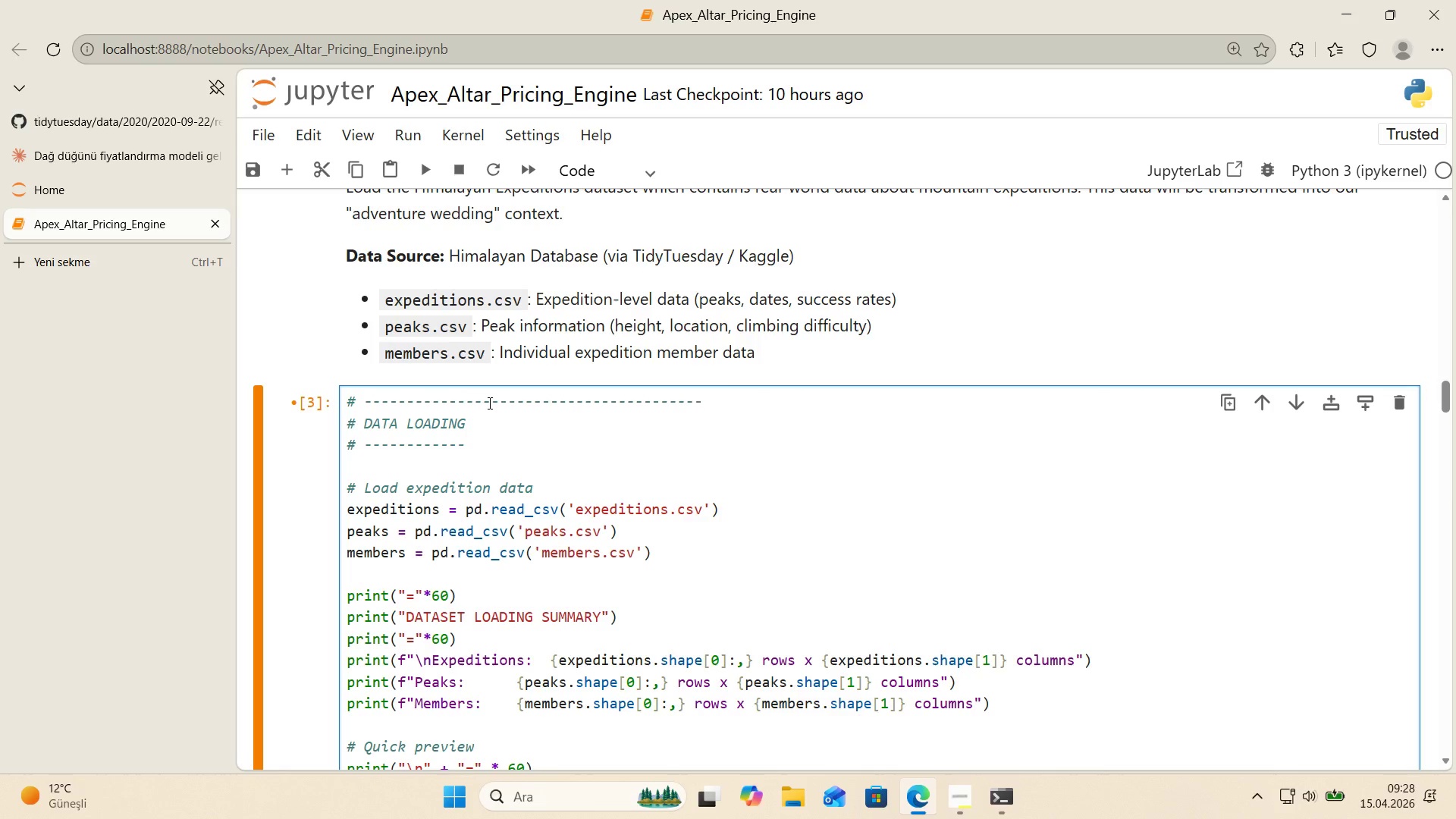 
key(NumpadSubtract)
 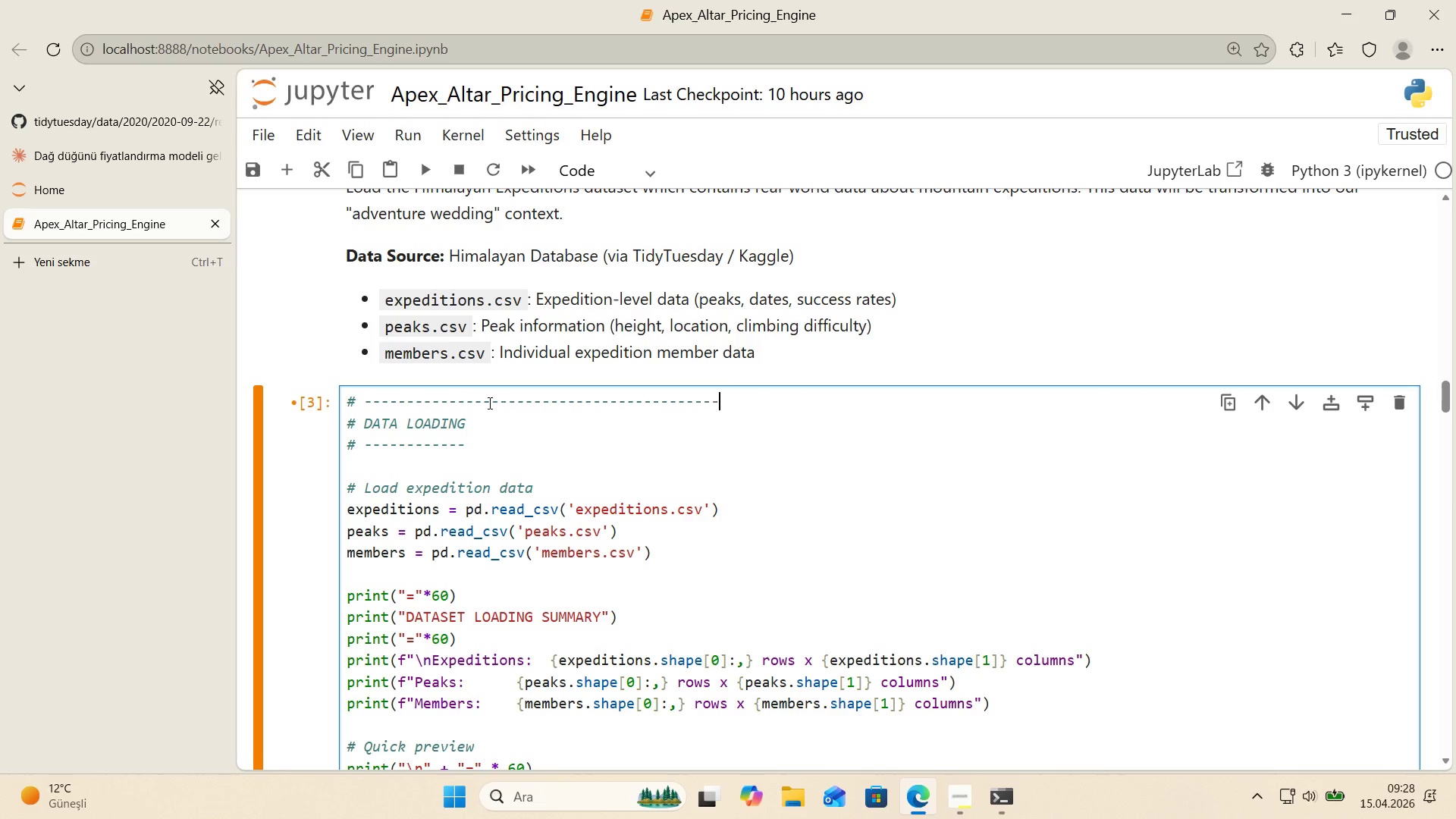 
key(NumpadSubtract)
 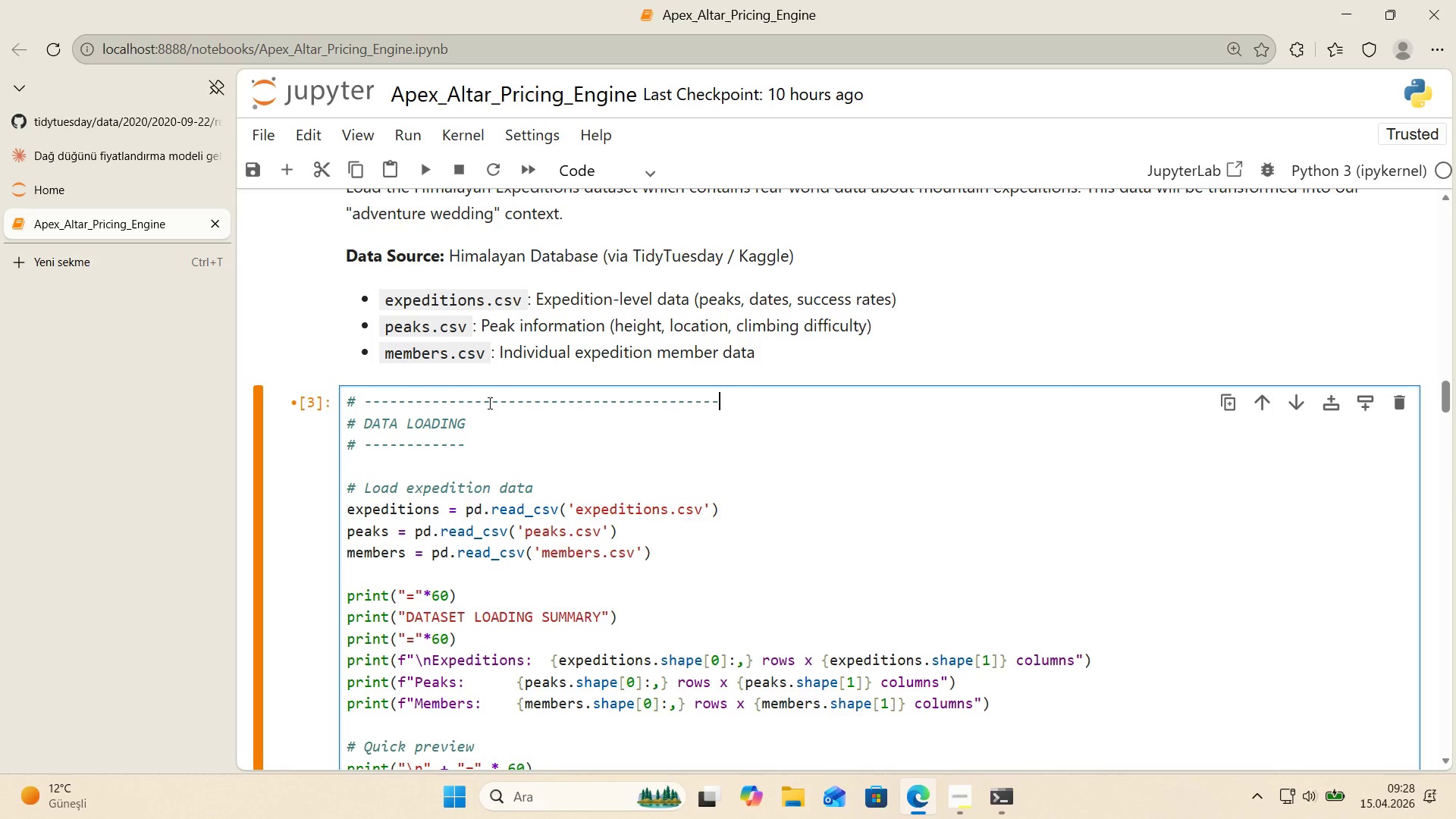 
key(Control+ControlLeft)
 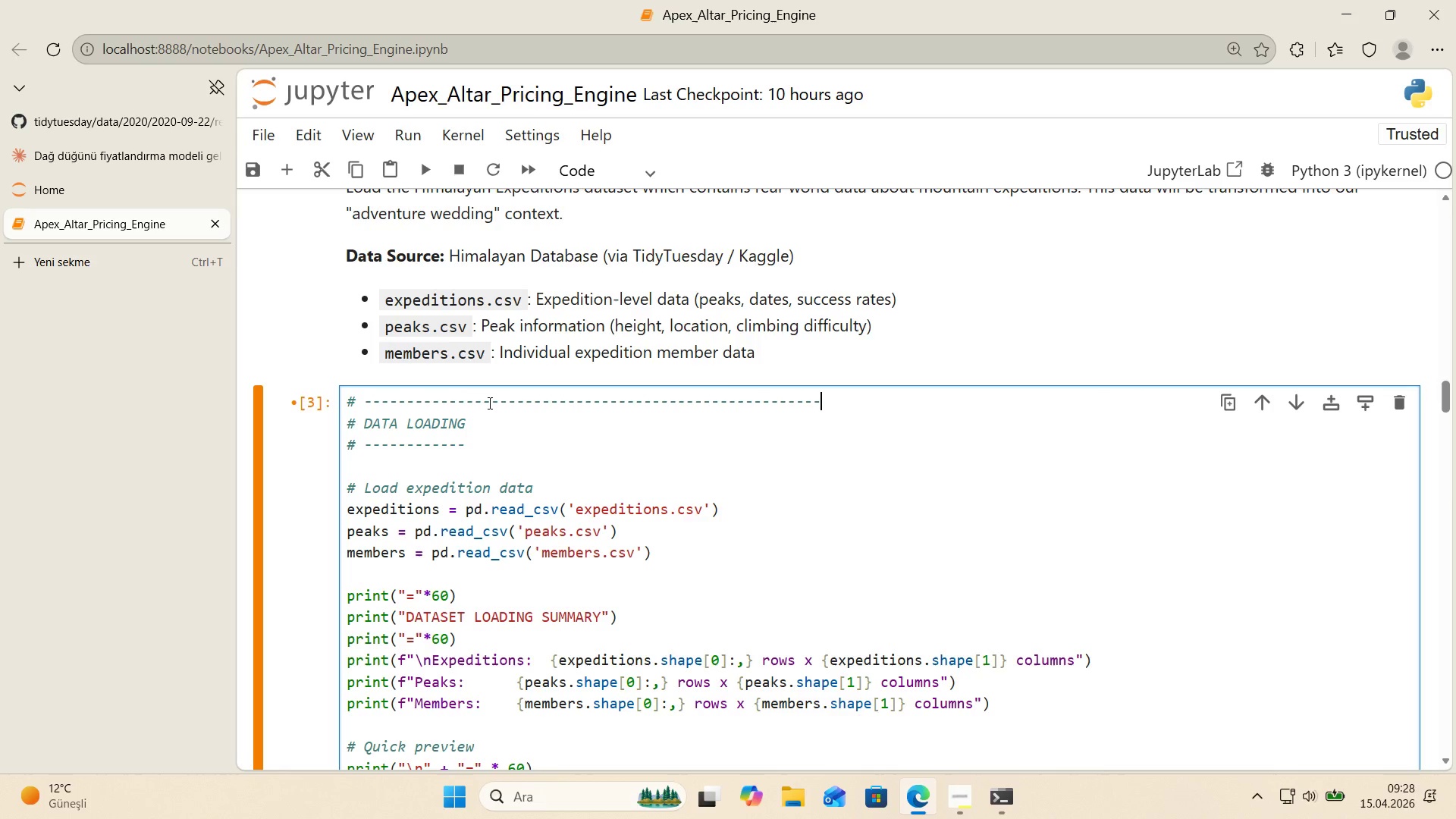 
key(Control+V)
 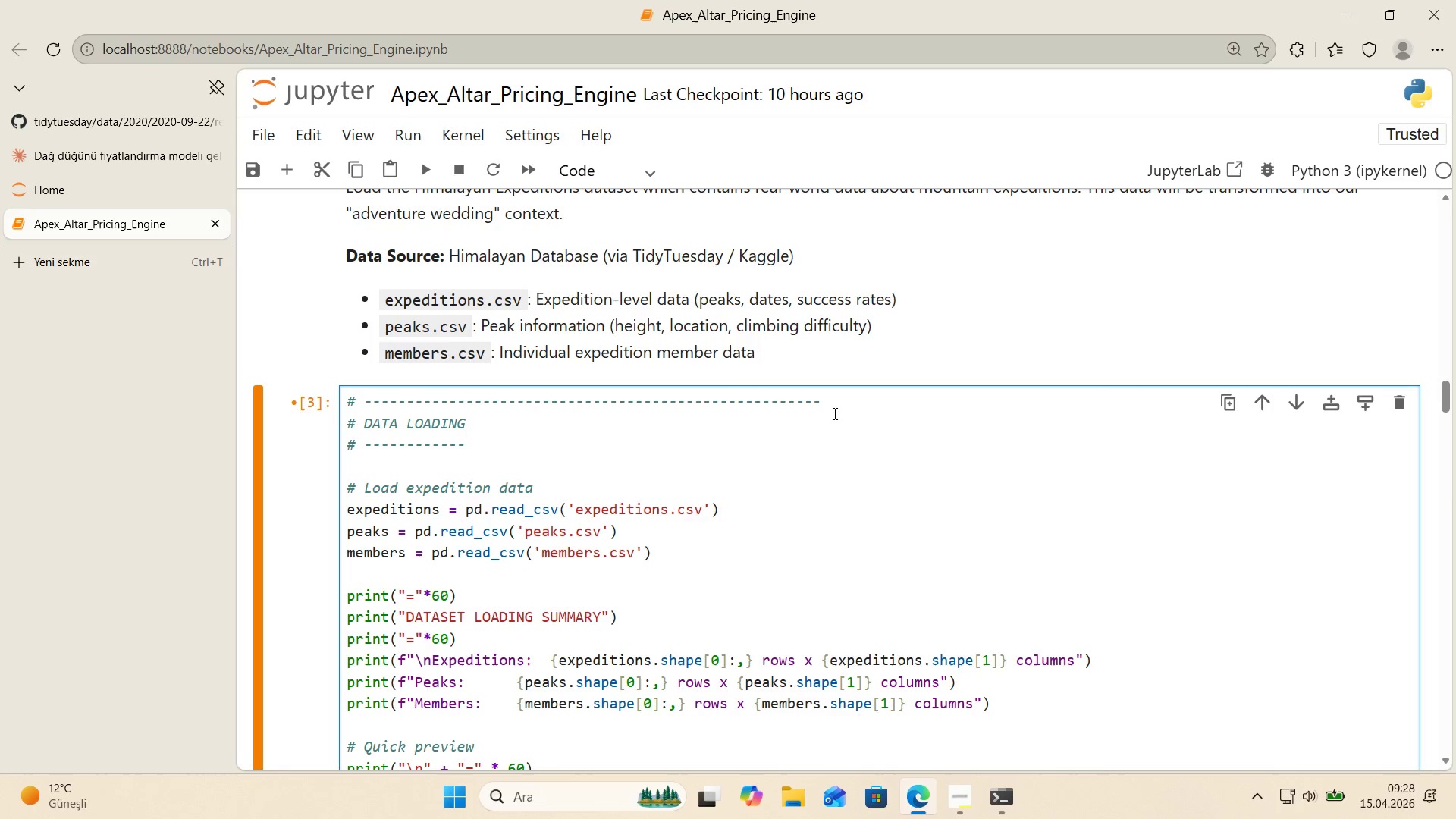 
left_click_drag(start_coordinate=[831, 403], to_coordinate=[299, 381])
 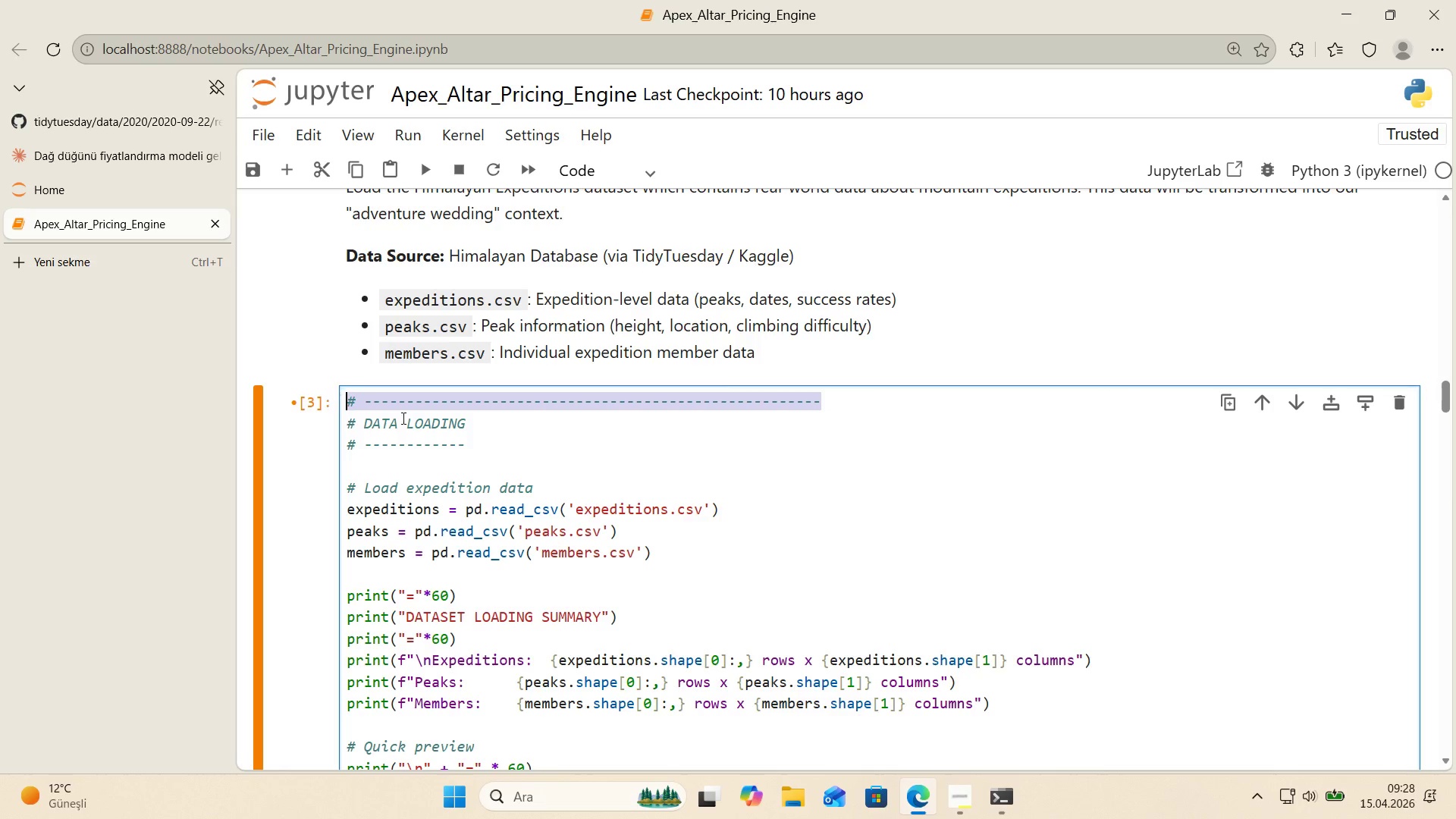 
key(Control+ControlLeft)
 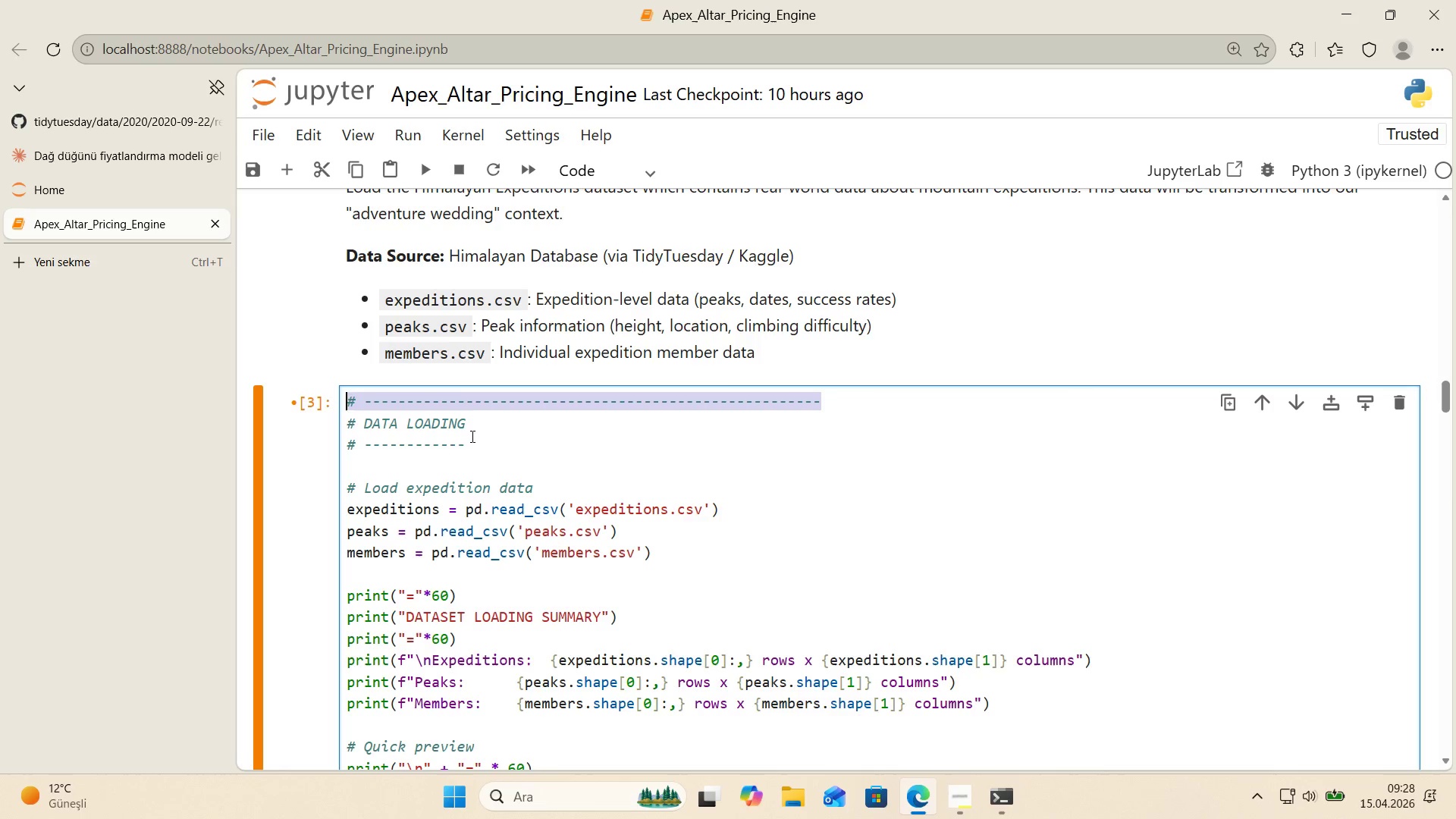 
key(Control+C)
 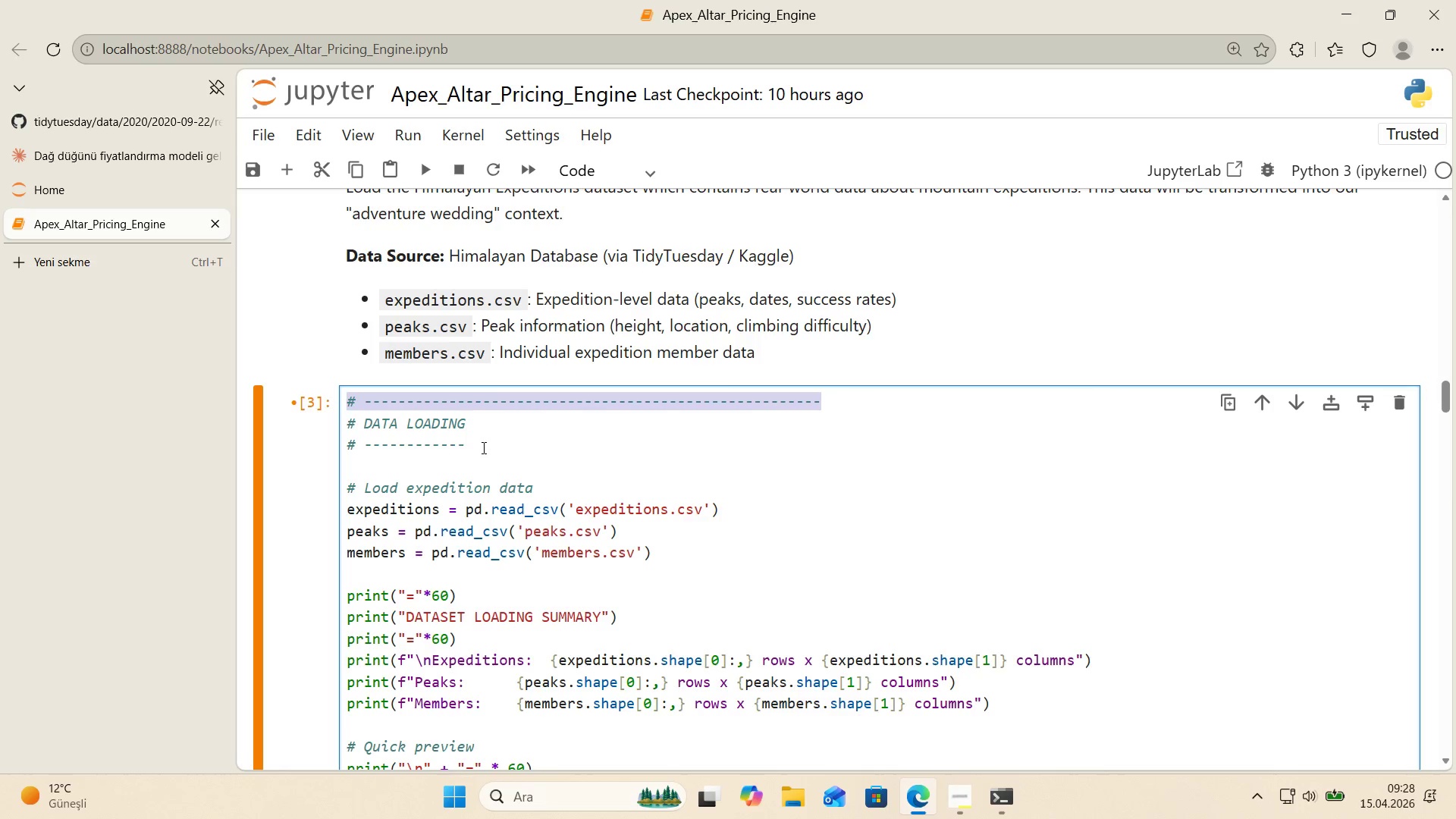 
left_click_drag(start_coordinate=[482, 447], to_coordinate=[328, 444])
 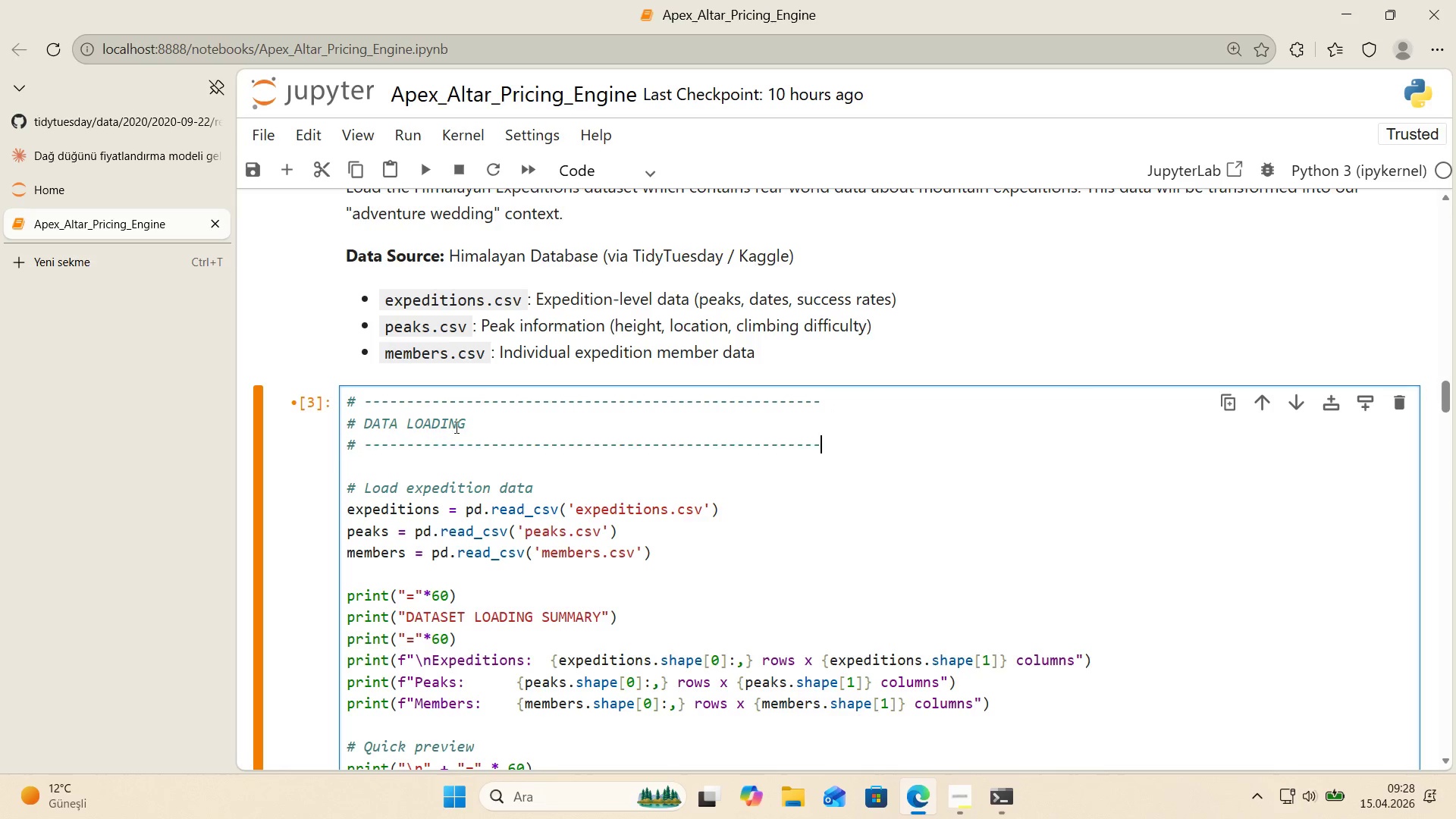 
key(Control+ControlLeft)
 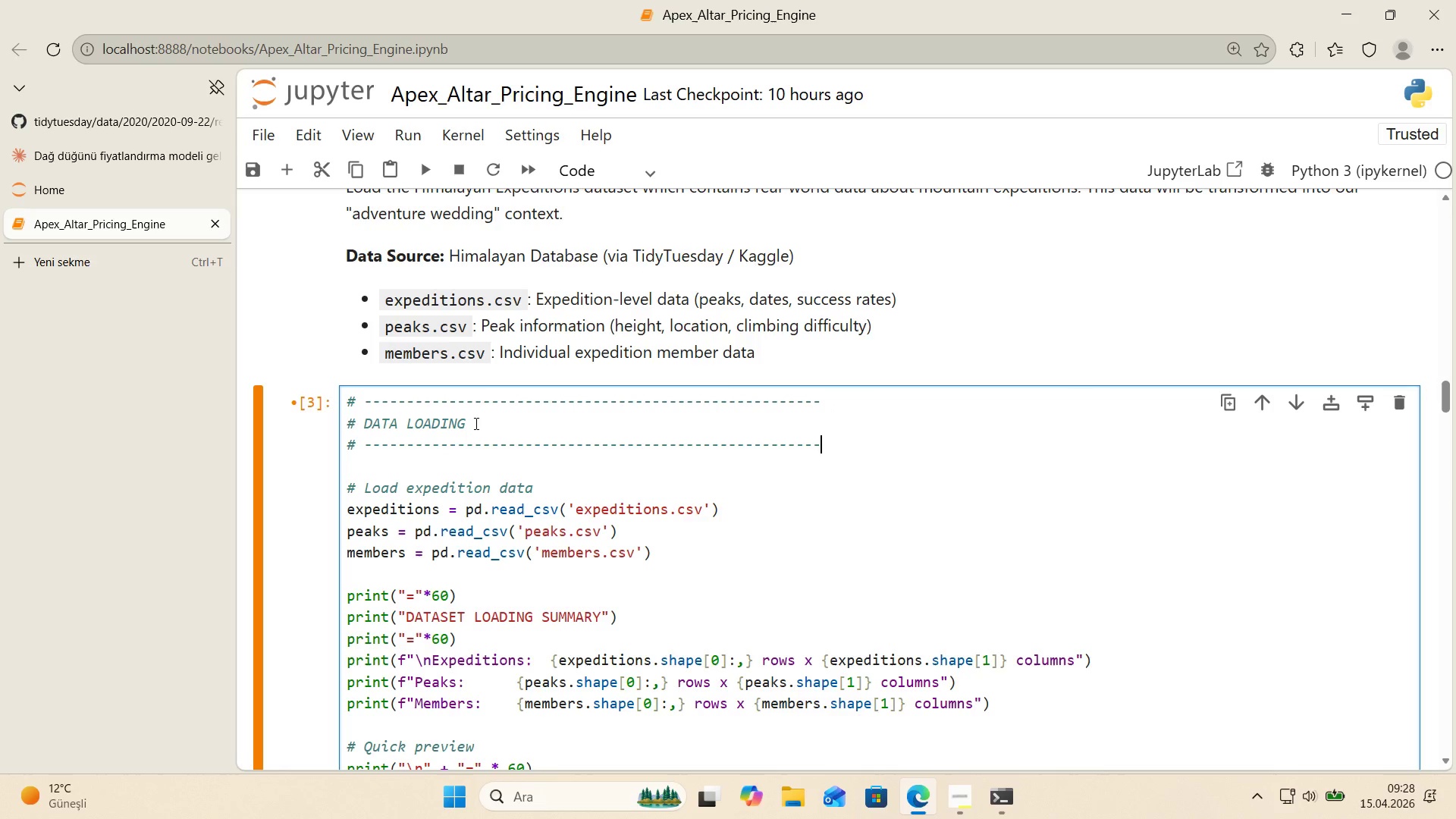 
key(Control+V)
 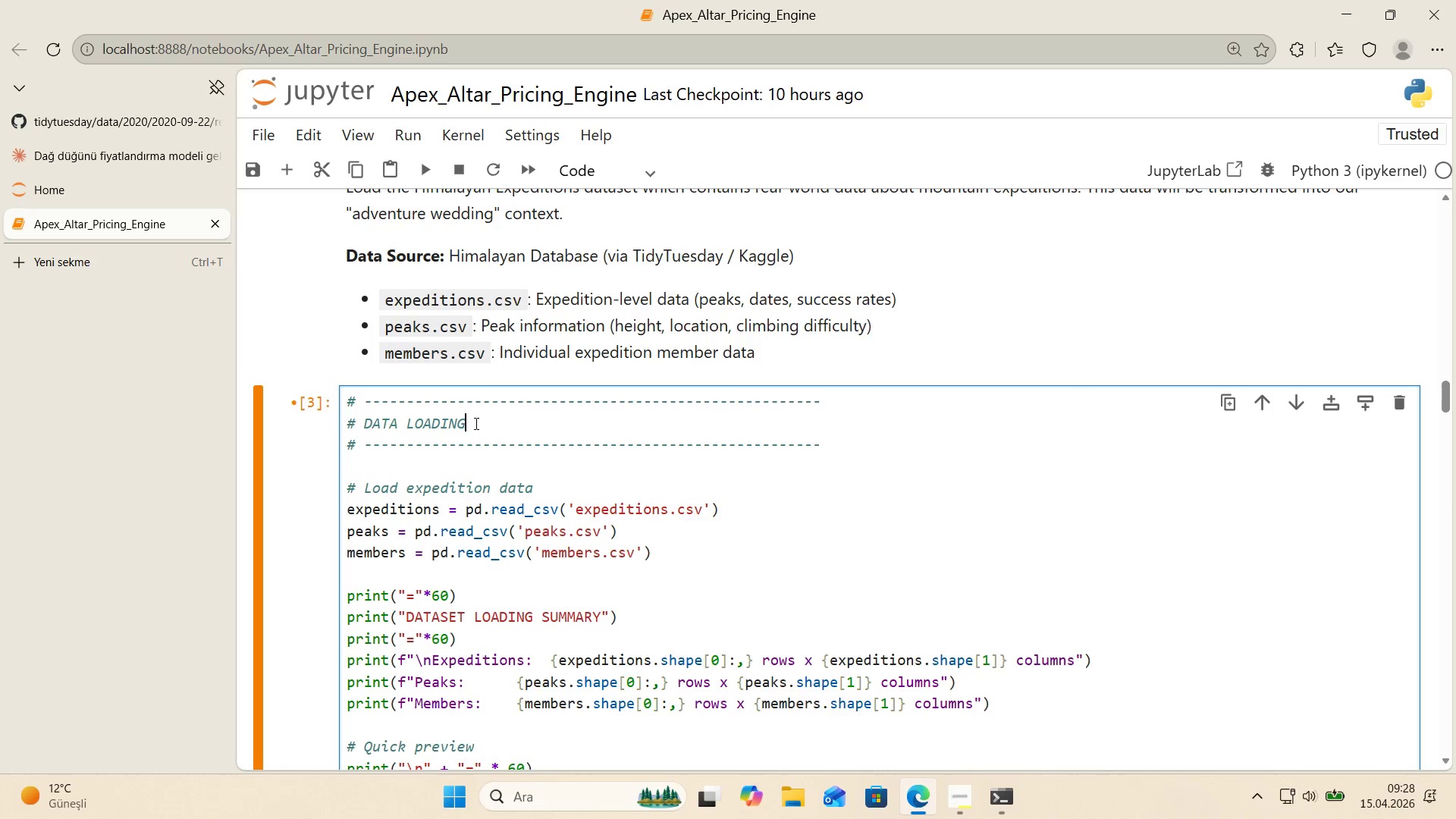 
left_click([475, 423])
 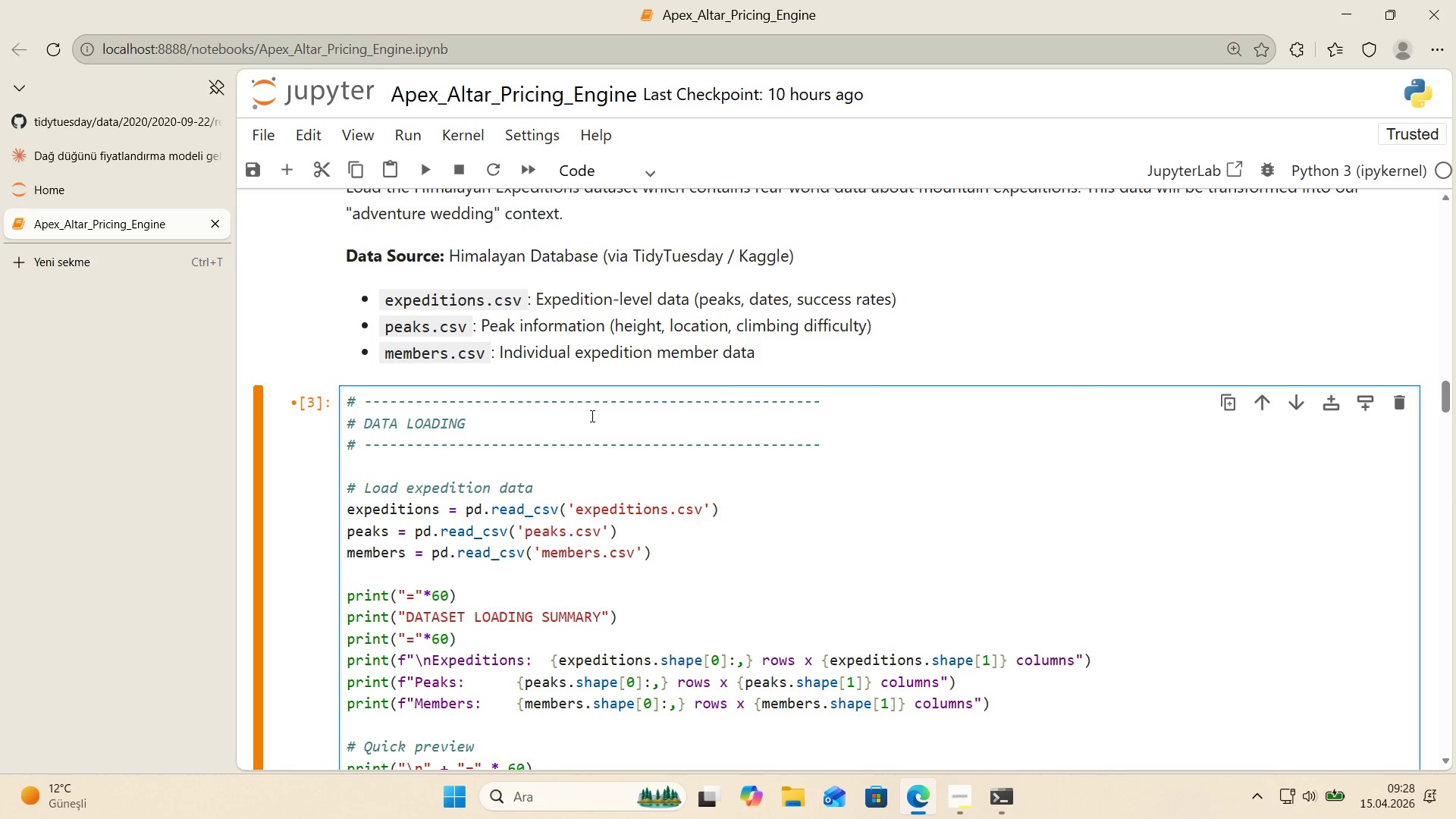 
type( *()
 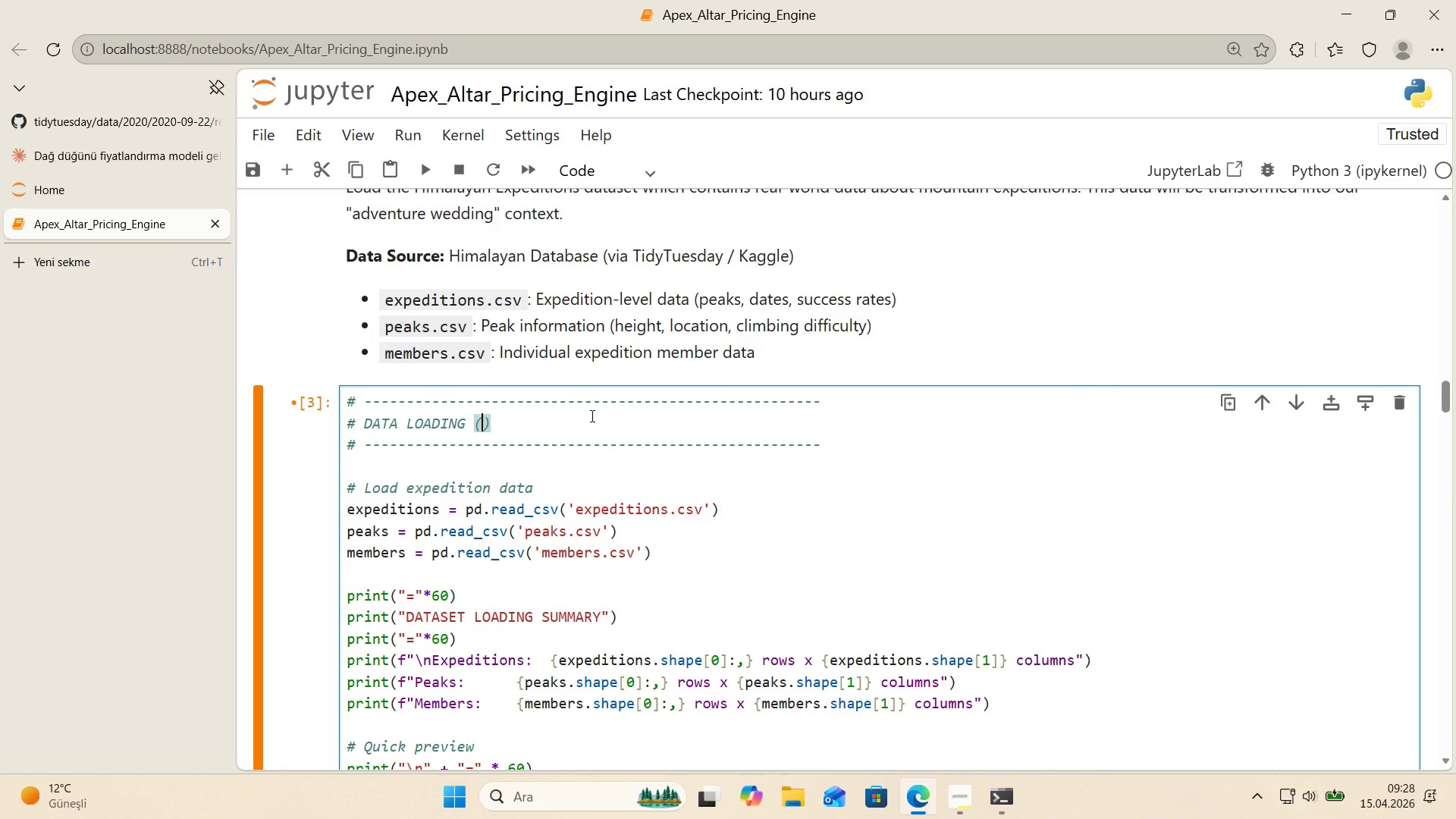 
 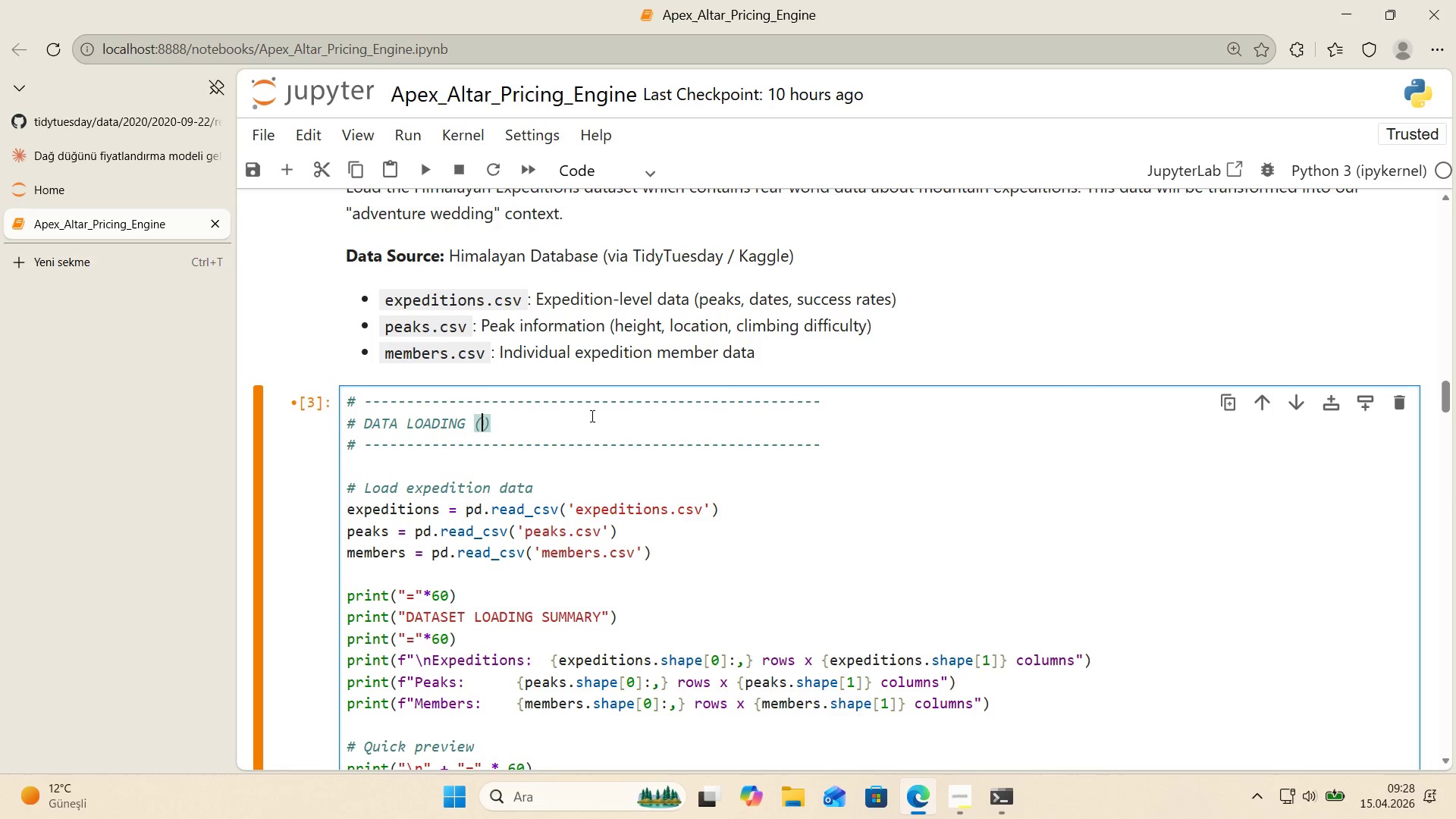 
key(ArrowLeft)
 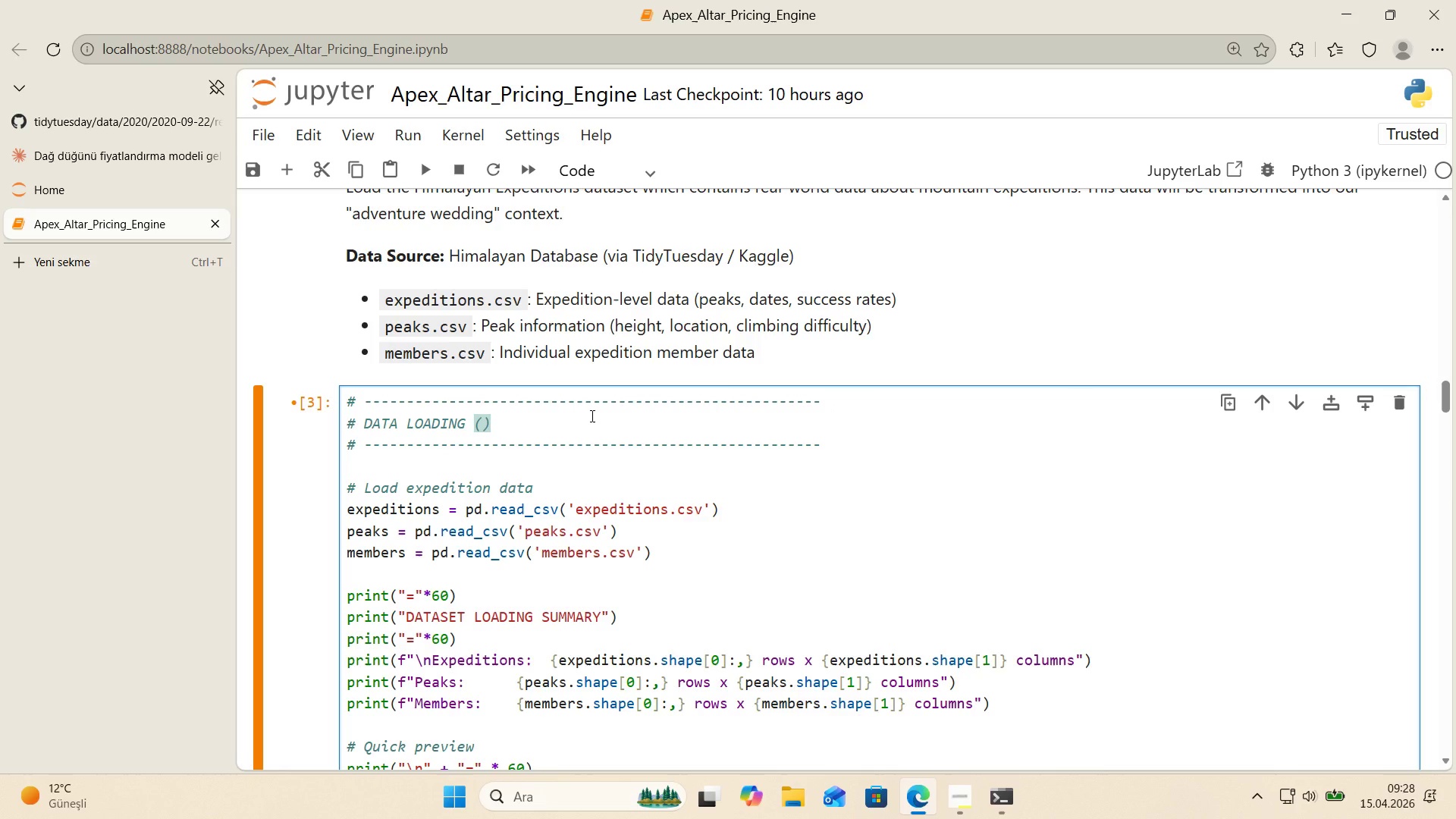 
type(Fully Reproduc'ble from G'thub)
 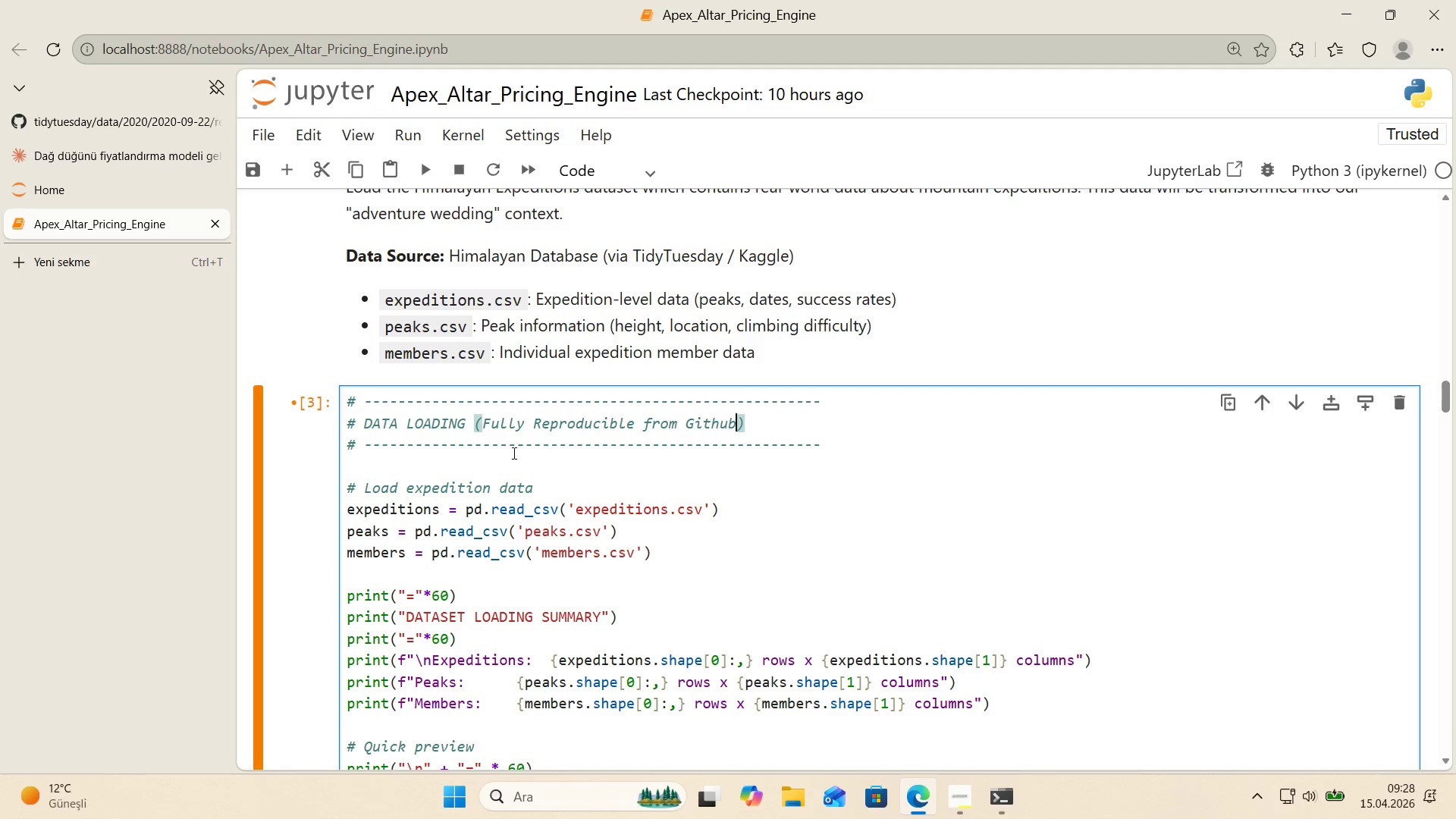 
key(Enter)
 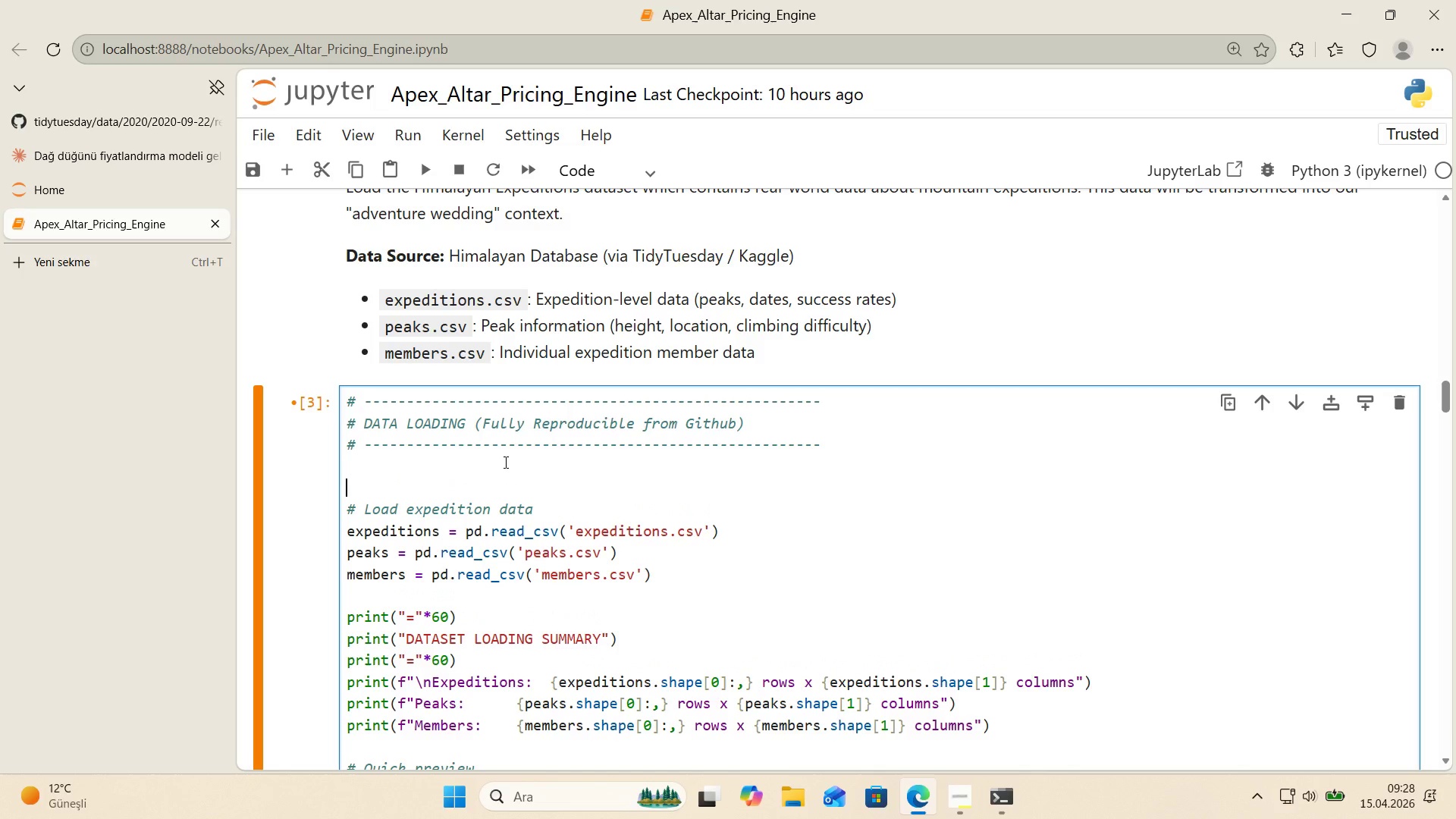 
key(Alt+Control+AltRight)
 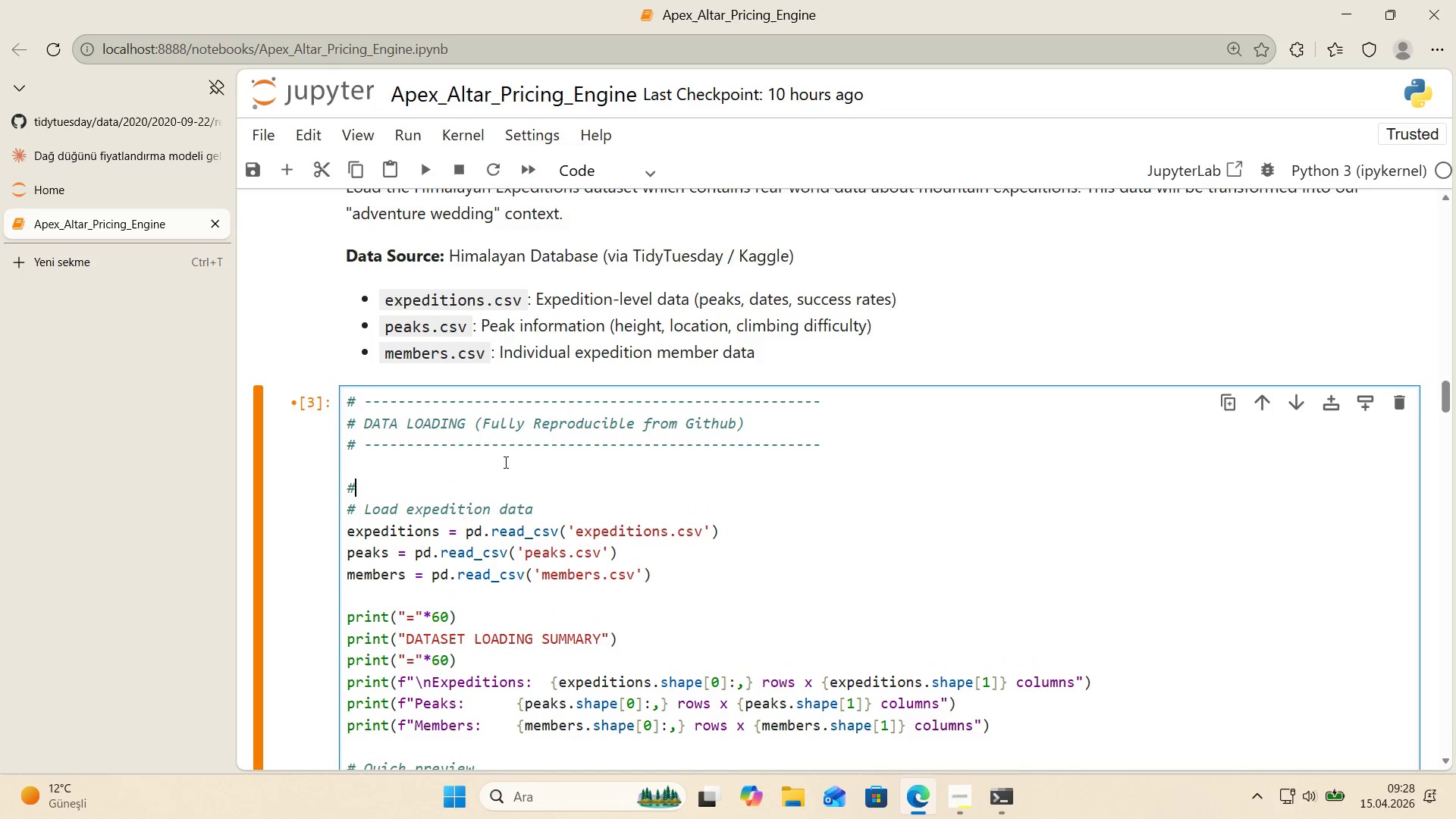 
key(Control+ControlLeft)
 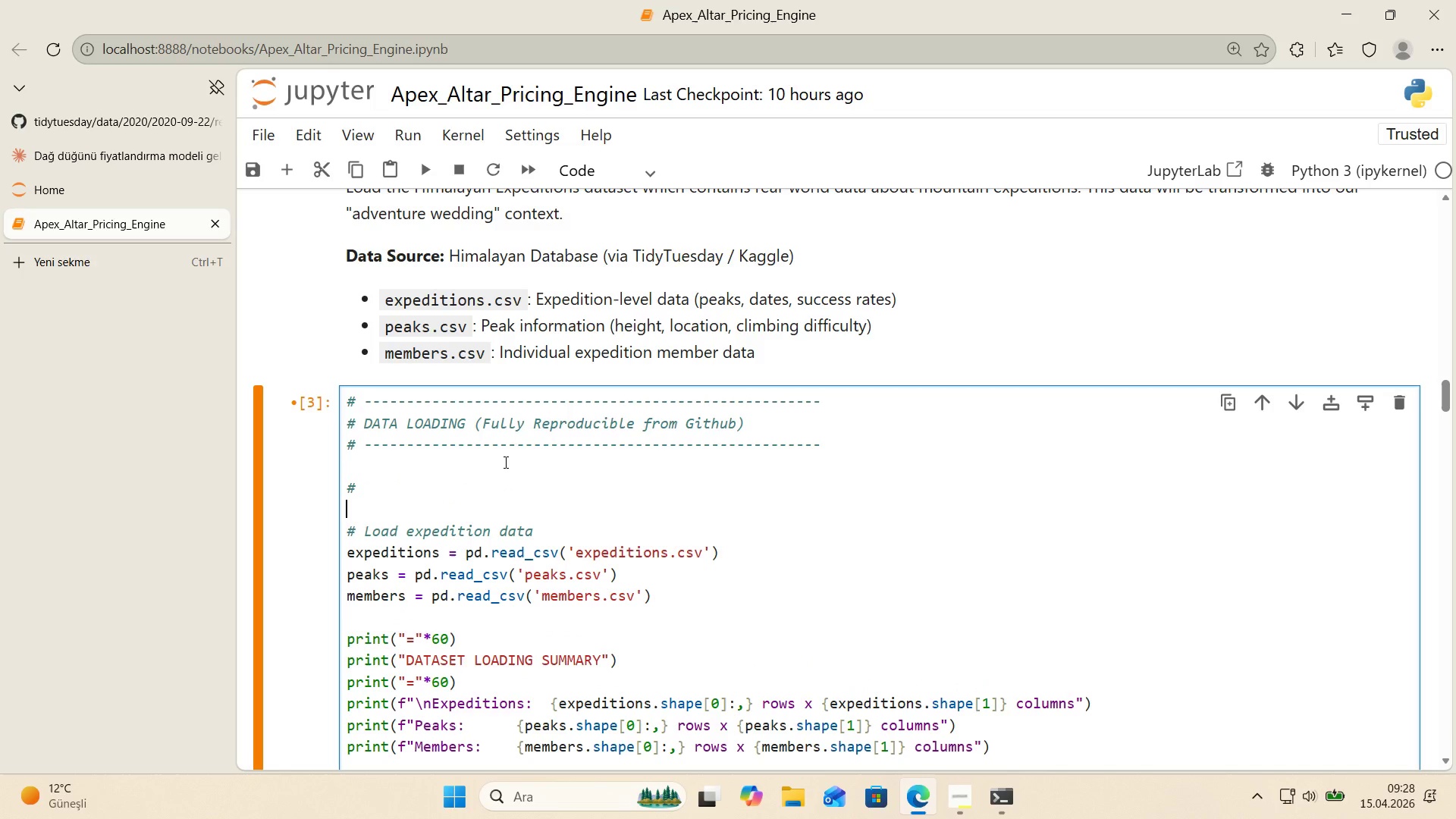 
key(Alt+Control+3)
 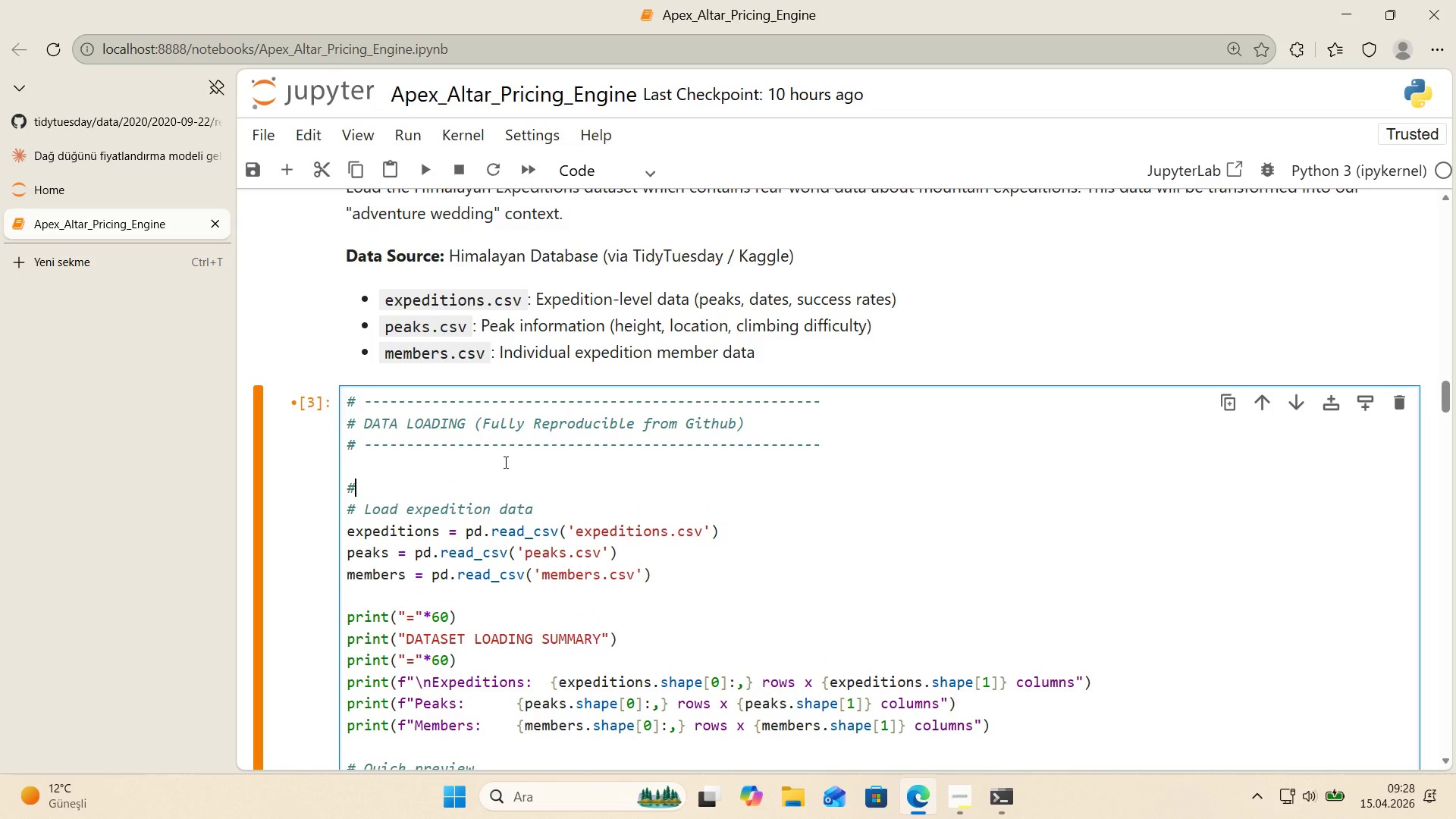 
key(Enter)
 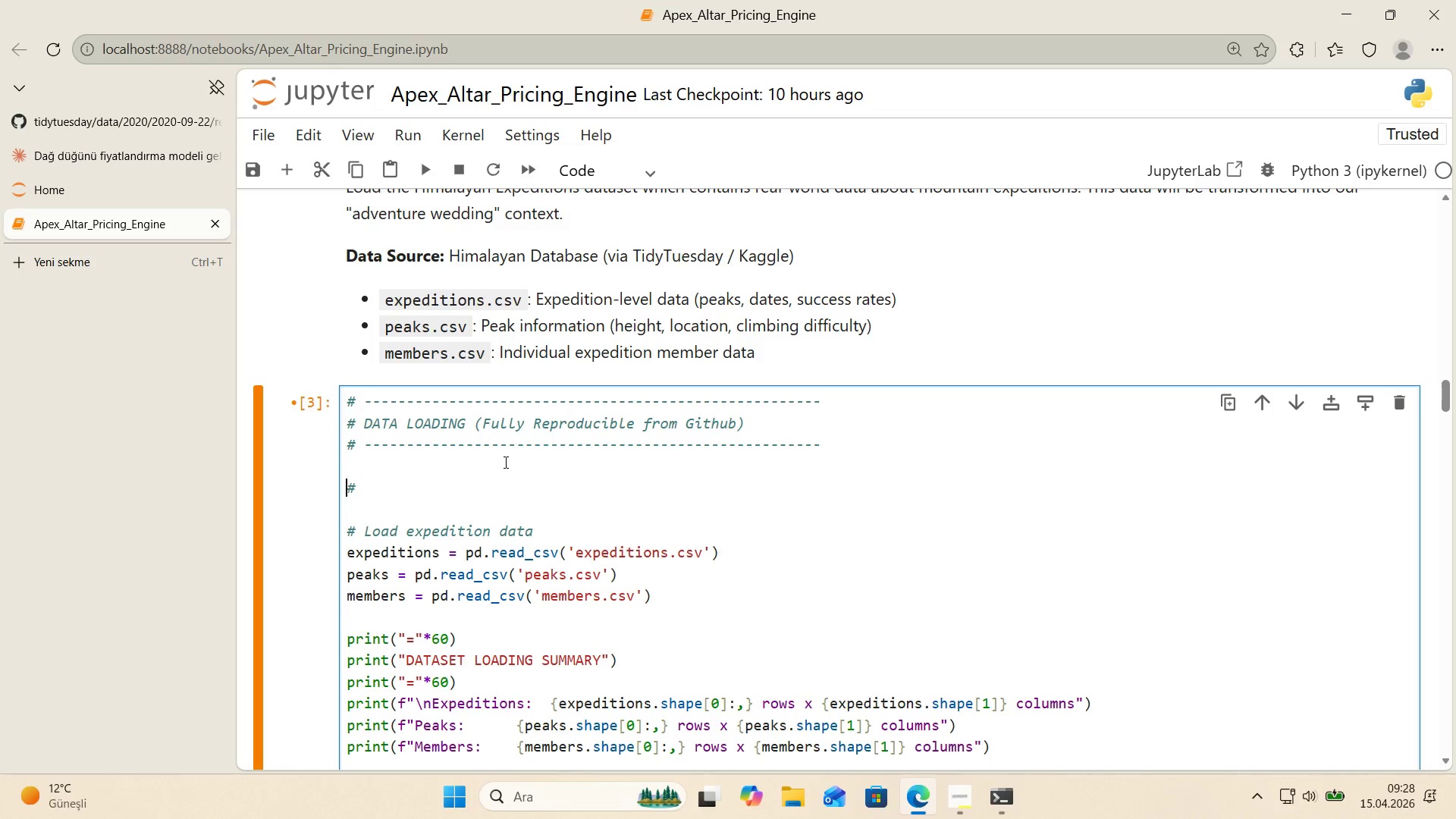 
key(ArrowUp)
 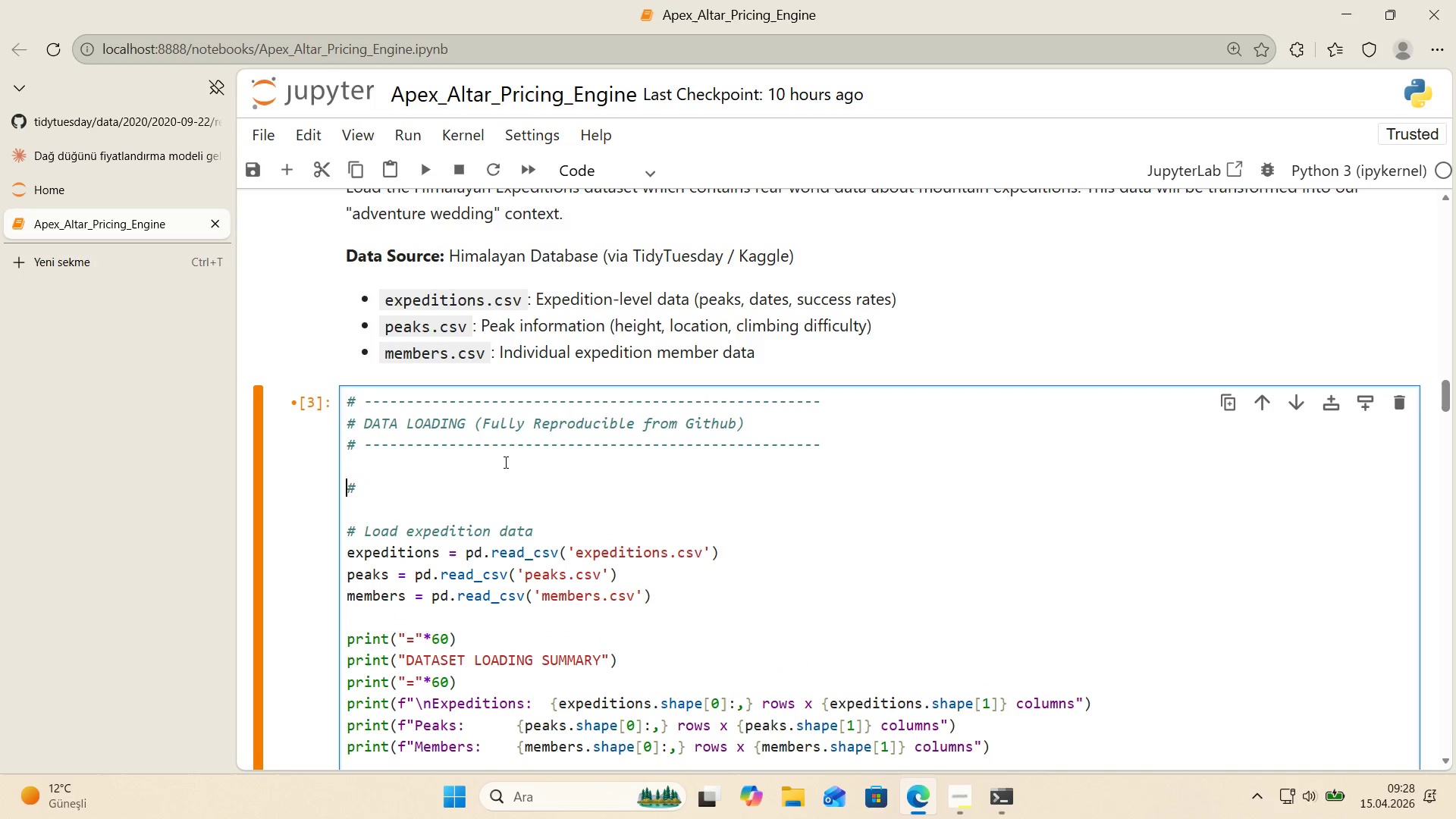 
key(ArrowRight)
 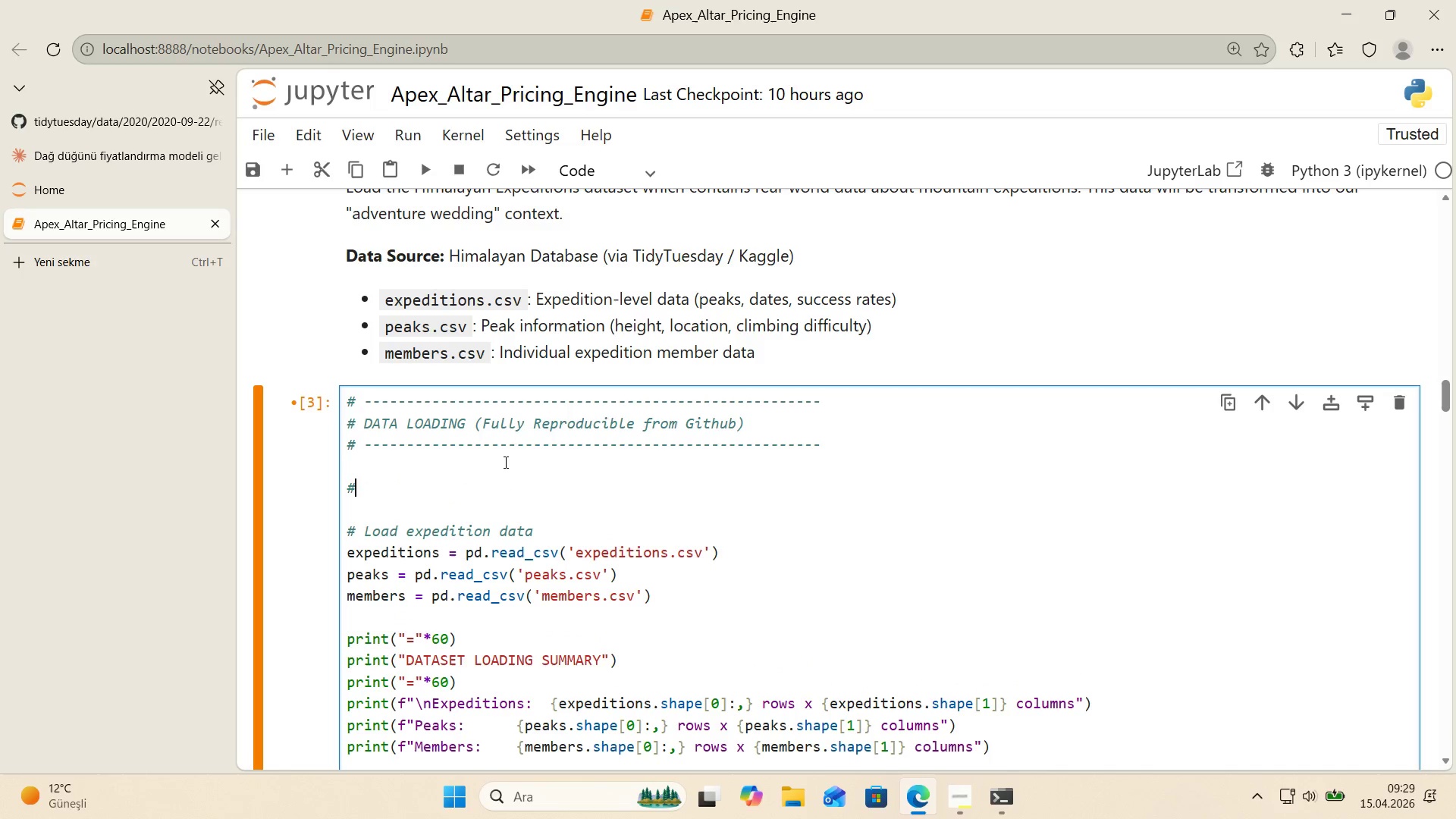 
type( T'dyTuesday repos'toru)
key(Backspace)
type(y raw URLs)
 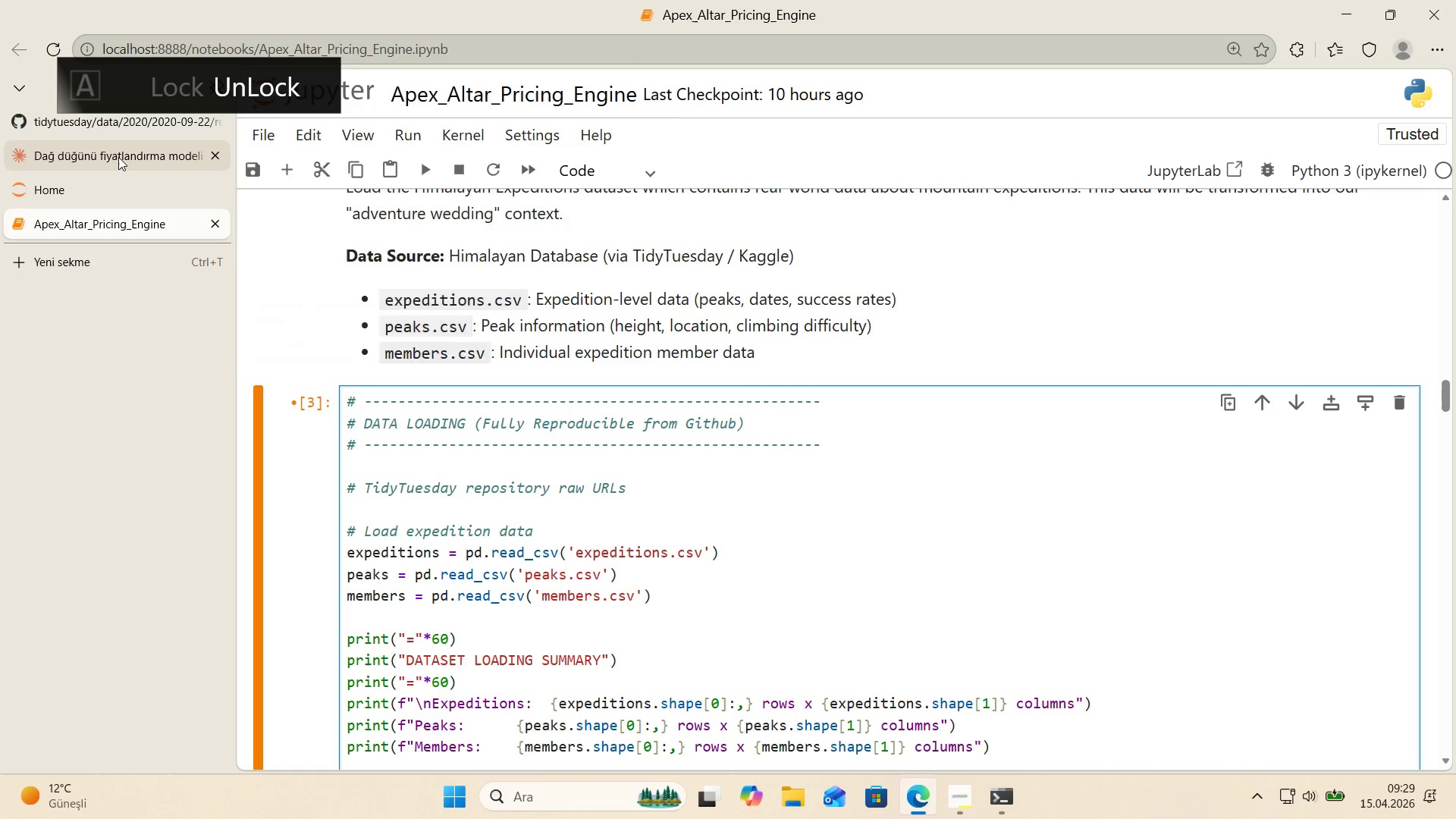 
left_click([120, 127])
 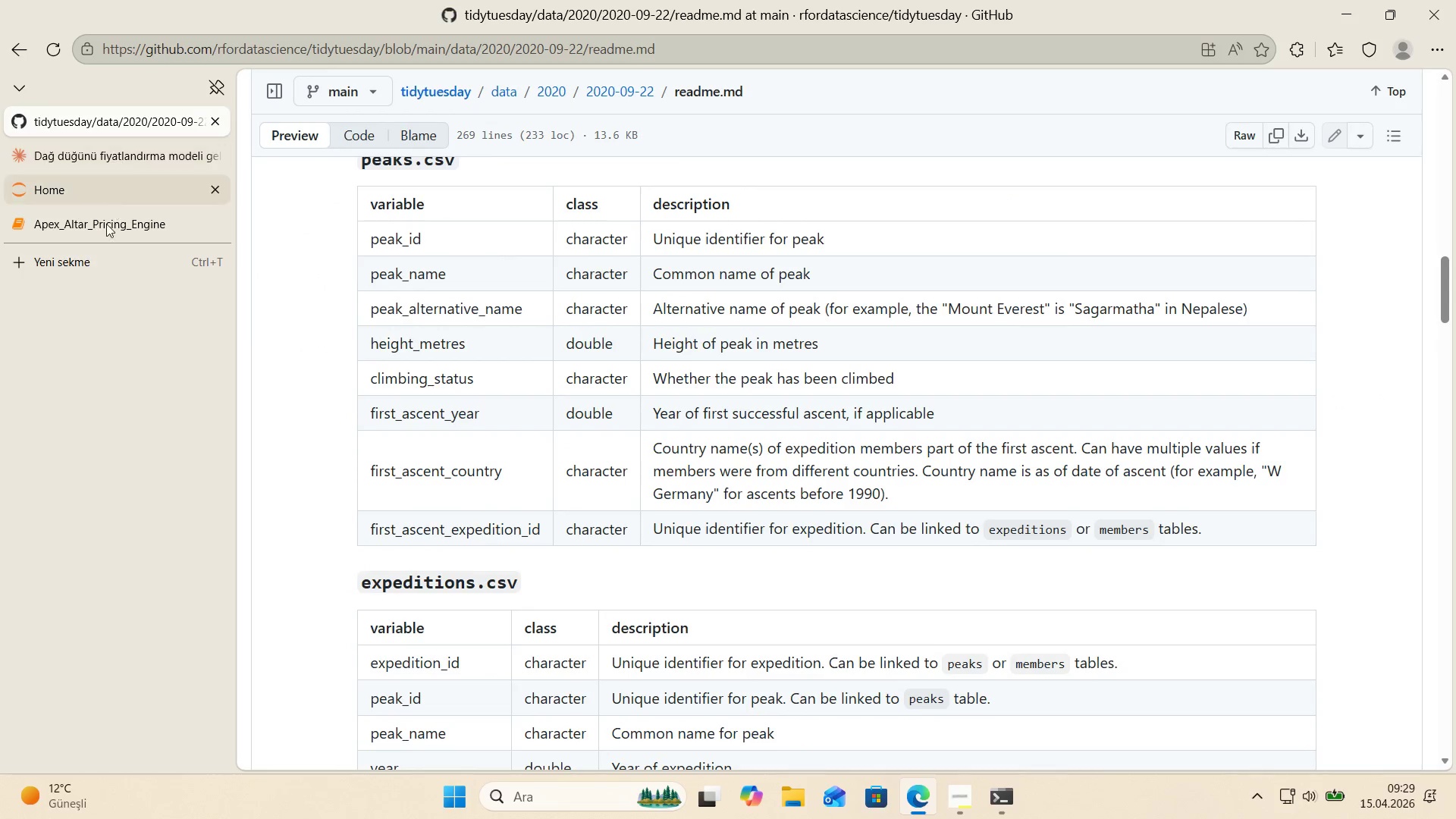 
left_click_drag(start_coordinate=[102, 228], to_coordinate=[105, 177])
 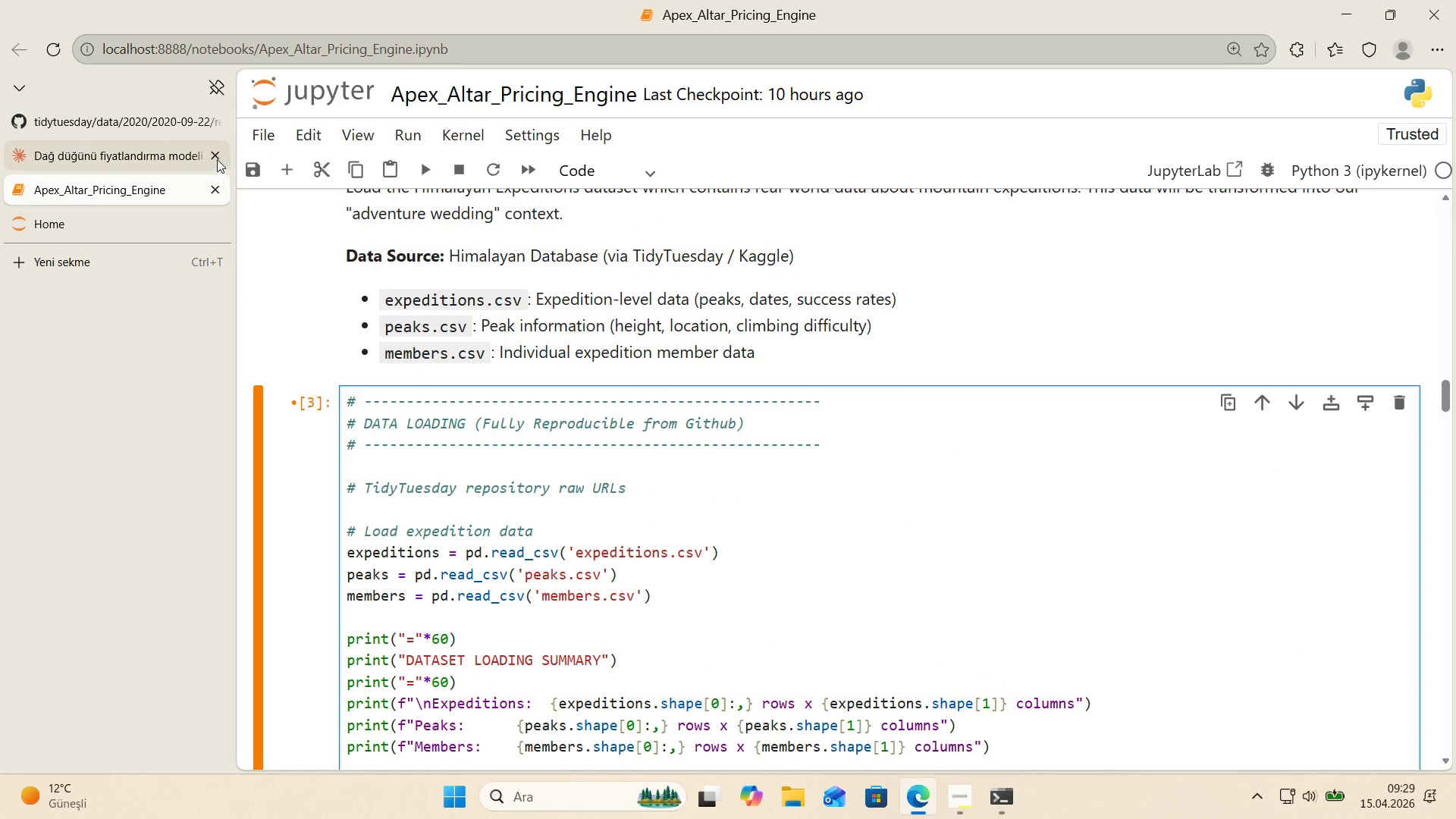 
left_click([220, 157])
 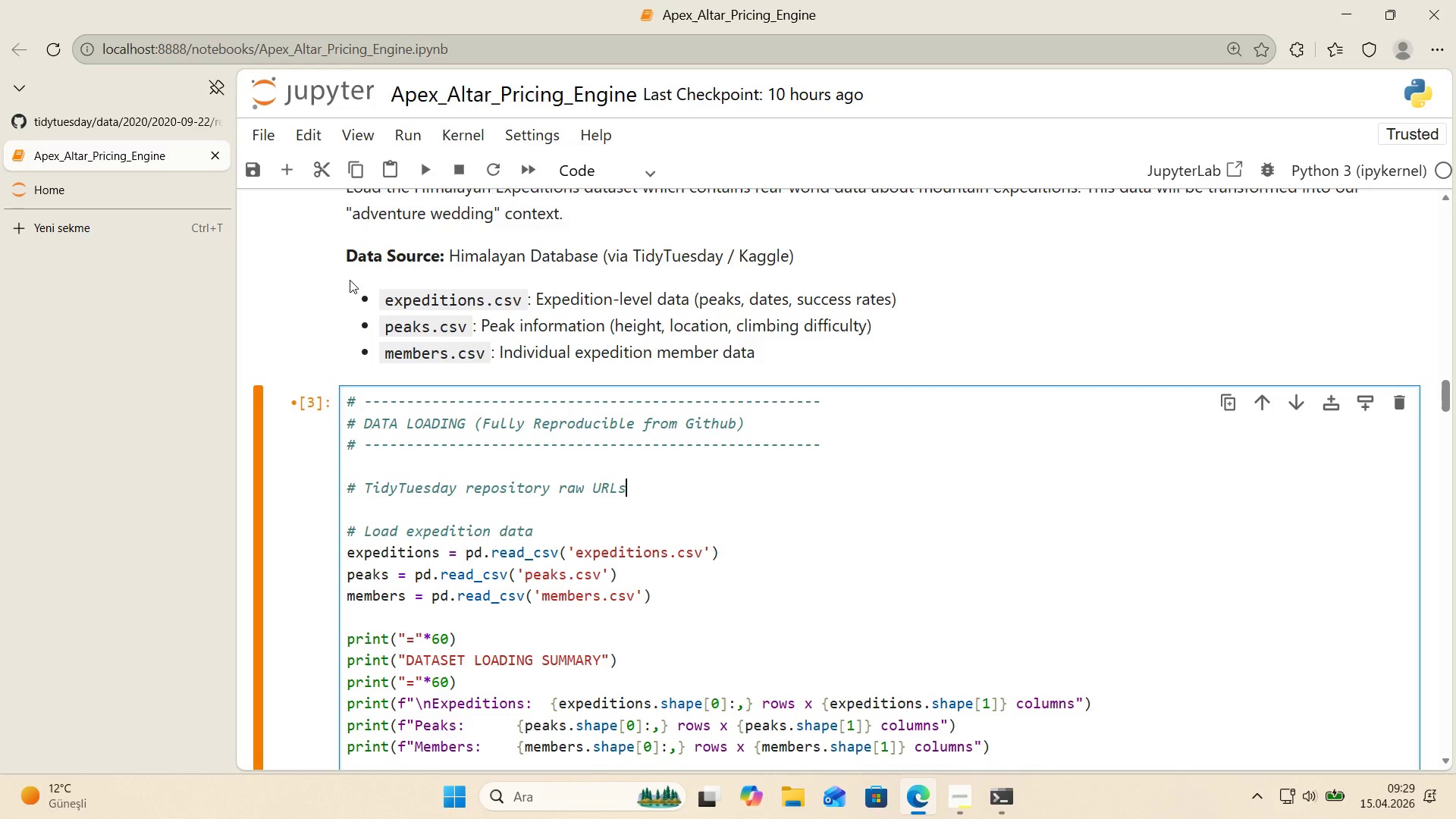 
wait(11.0)
 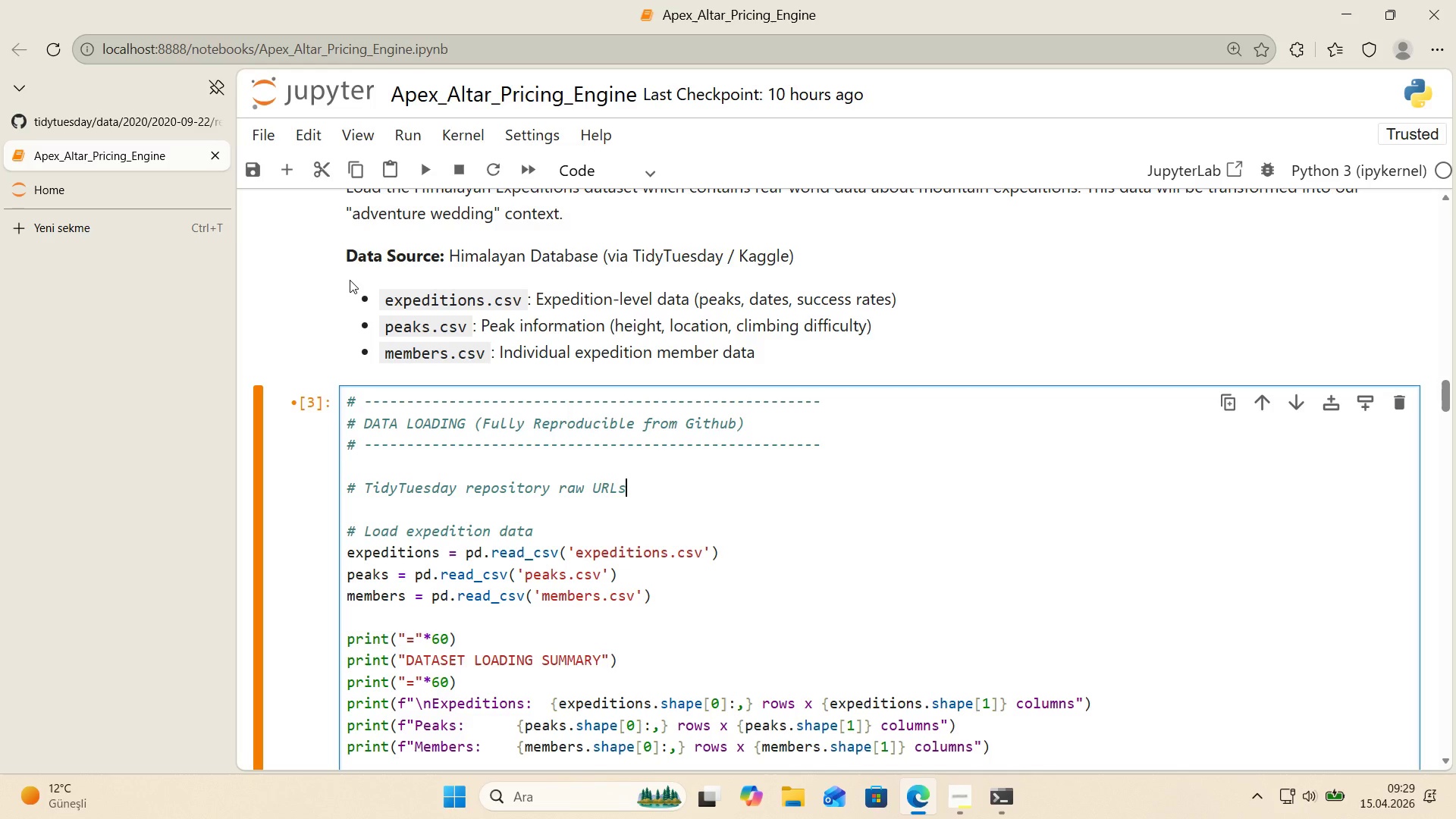 
left_click([104, 124])
 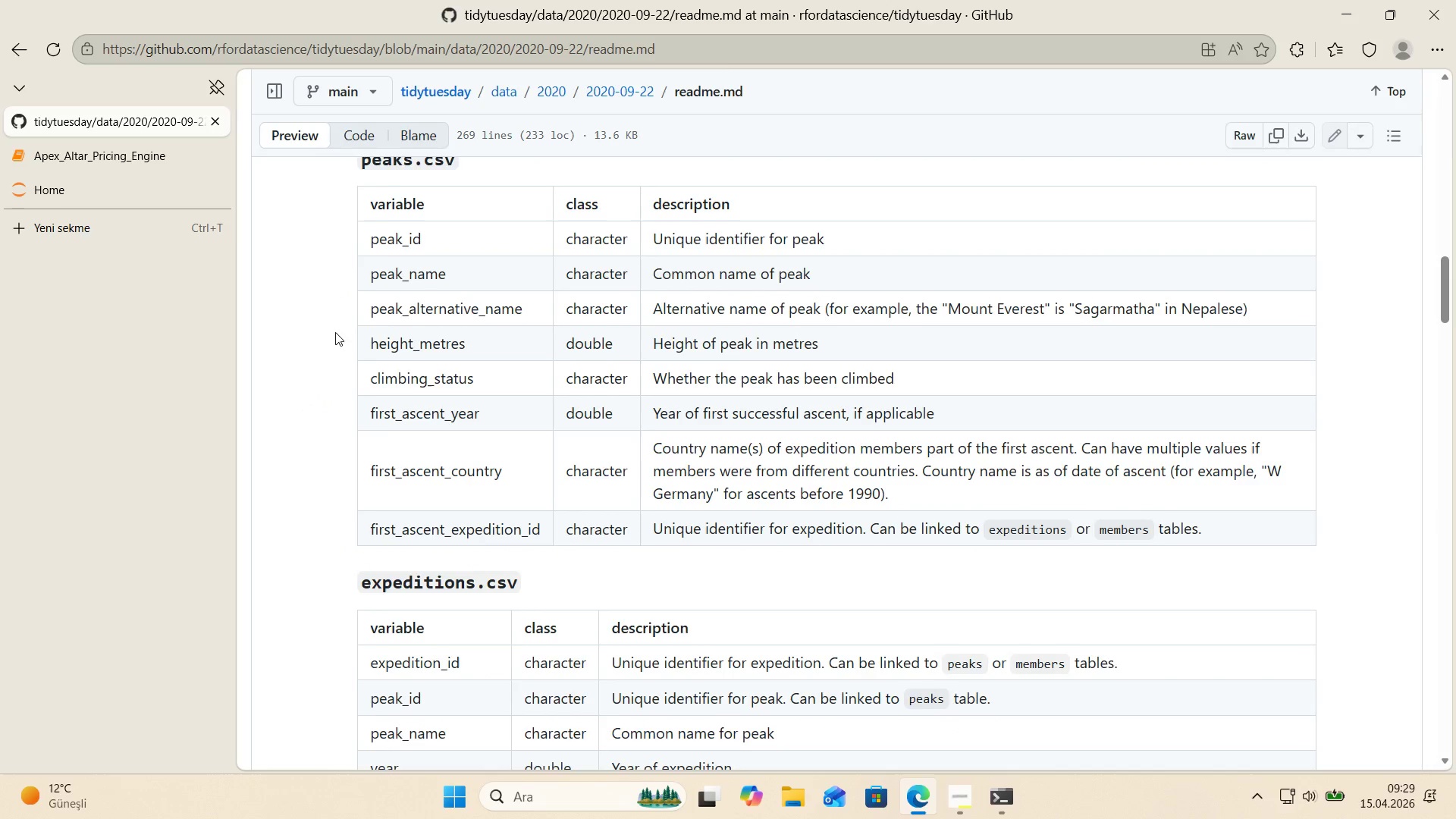 
scroll: coordinate [315, 331], scroll_direction: up, amount: 8.0
 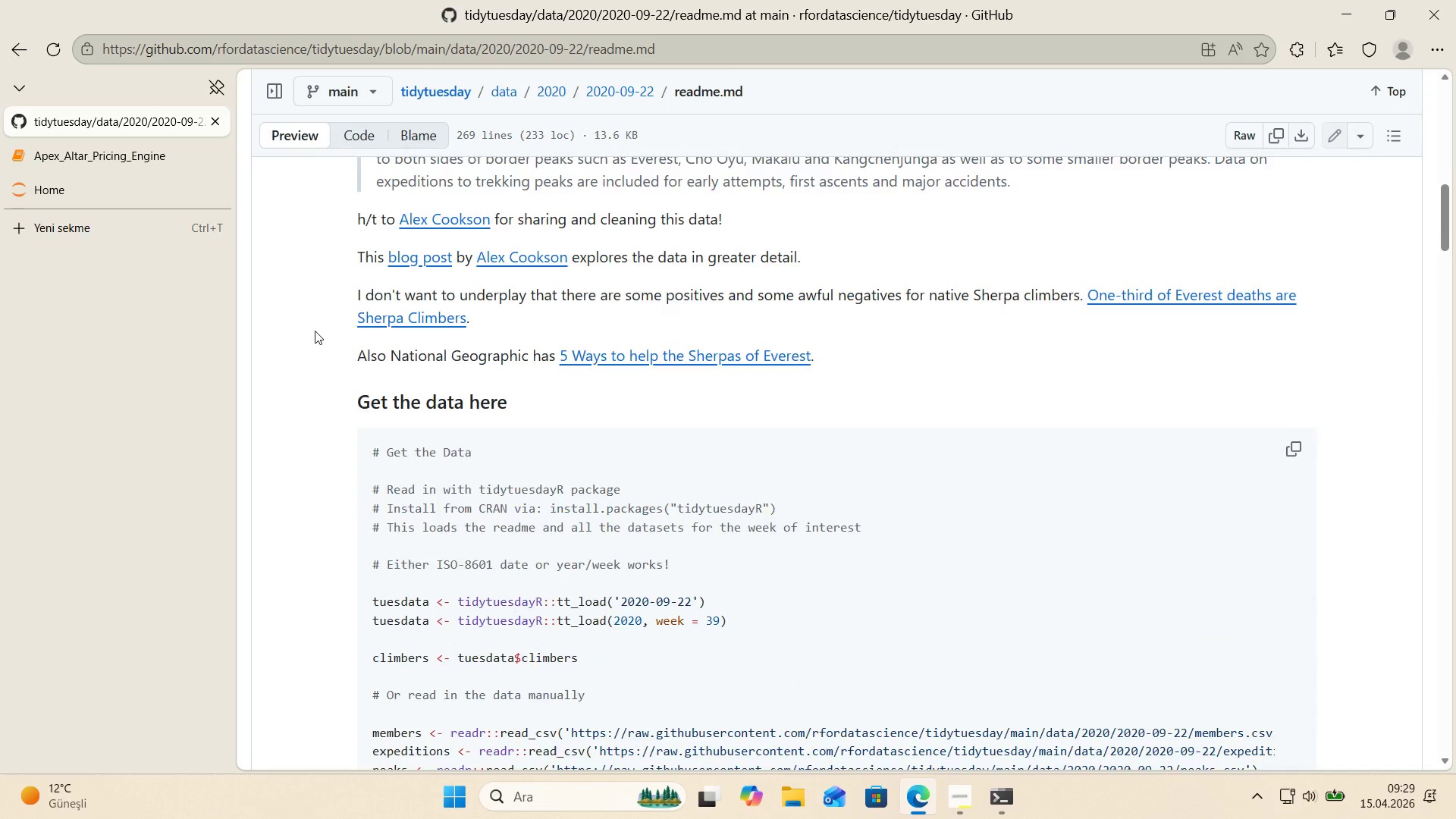 
scroll: coordinate [315, 331], scroll_direction: down, amount: 1.0
 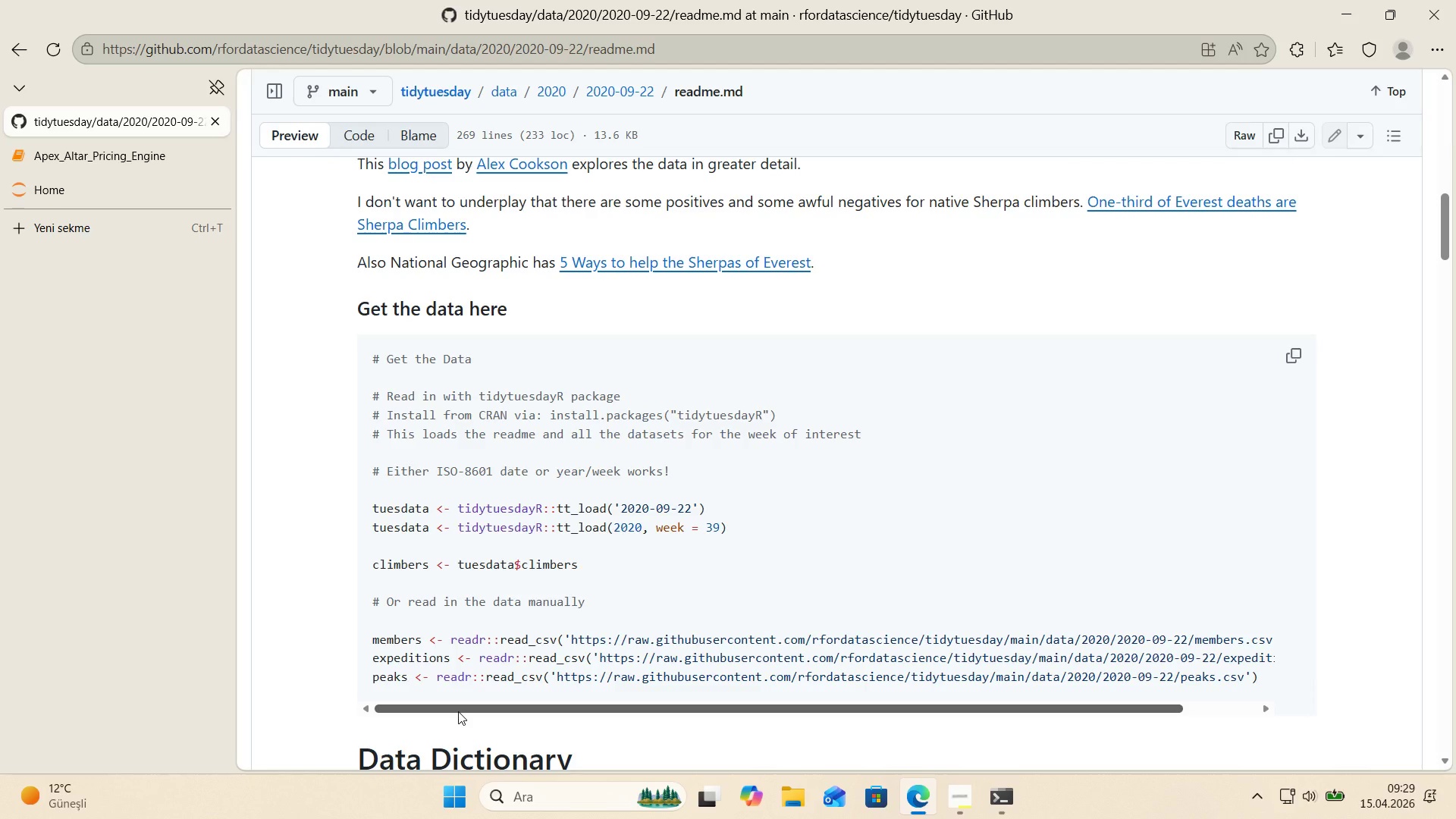 
wait(7.12)
 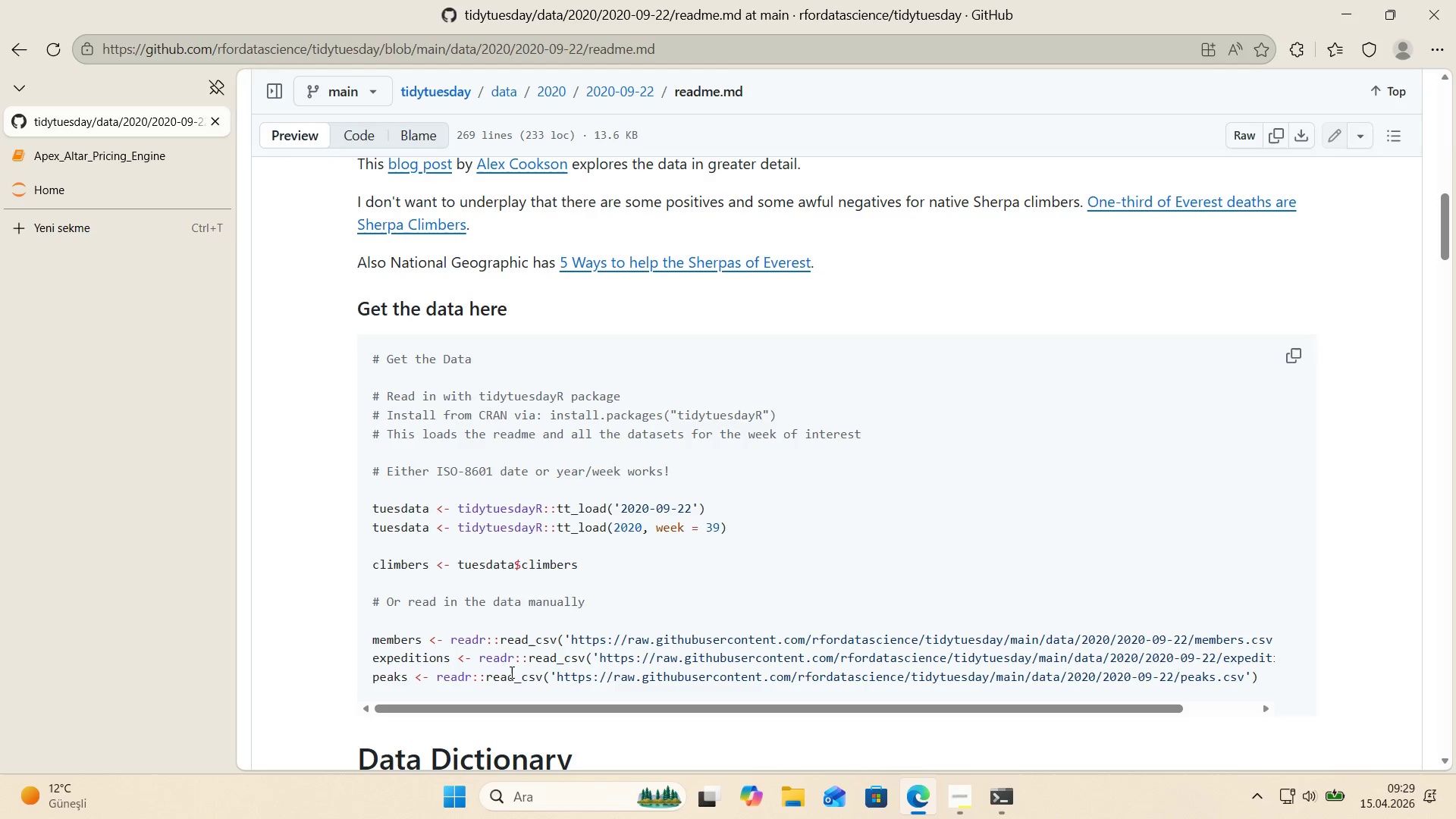 
left_click_drag(start_coordinate=[459, 711], to_coordinate=[487, 715])
 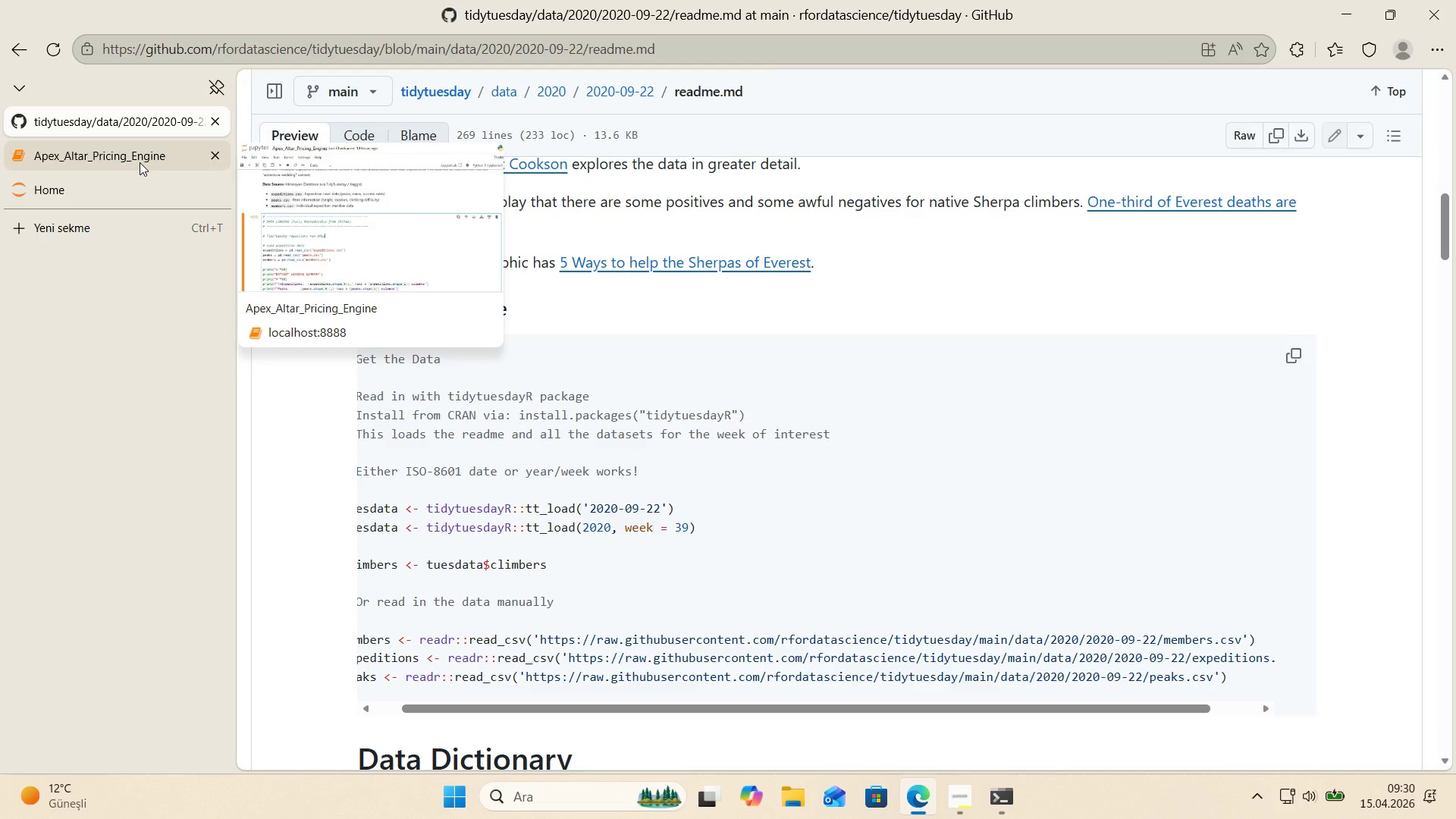 
left_click([140, 162])
 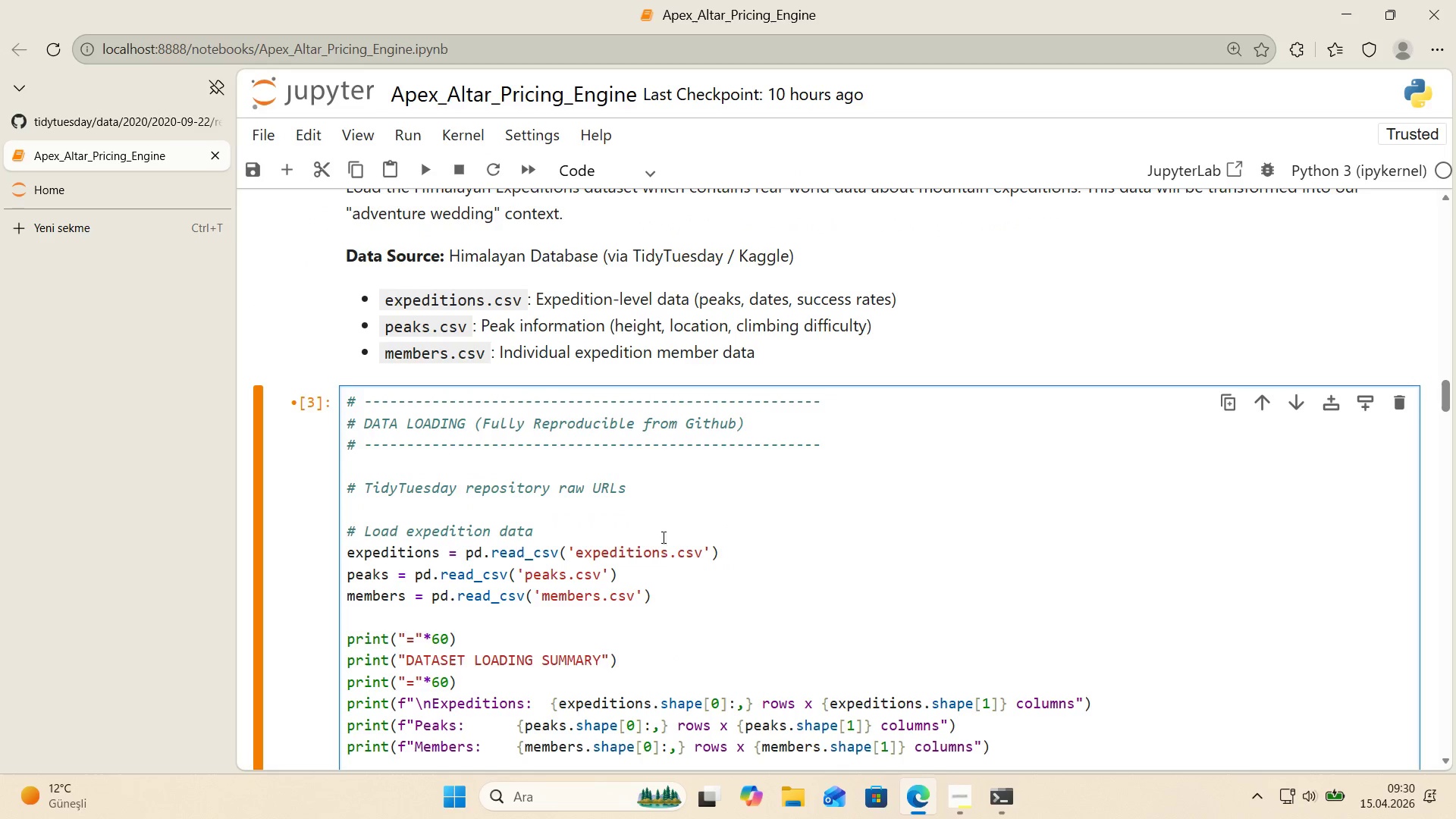 
left_click([470, 505])
 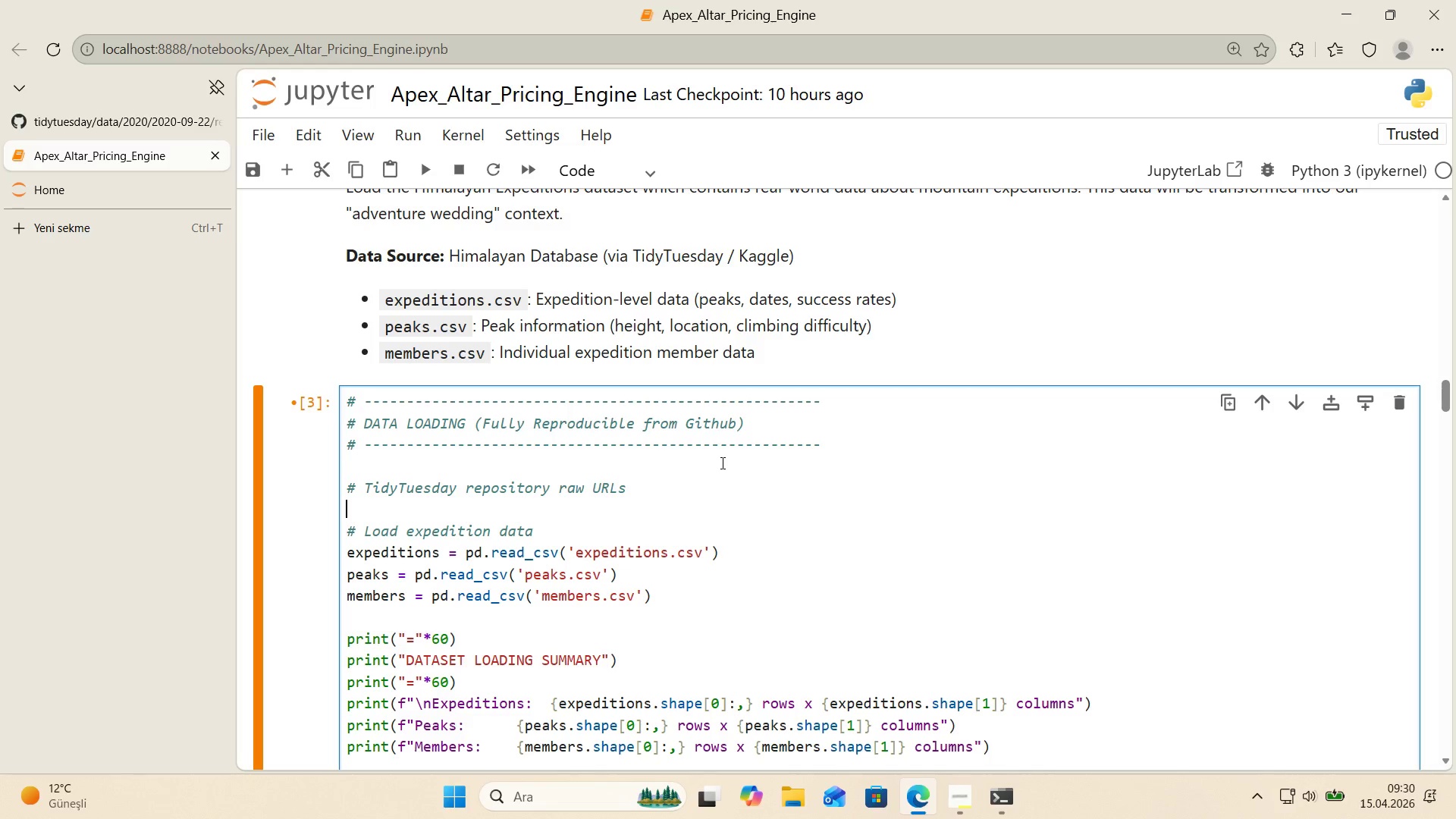 
wait(6.48)
 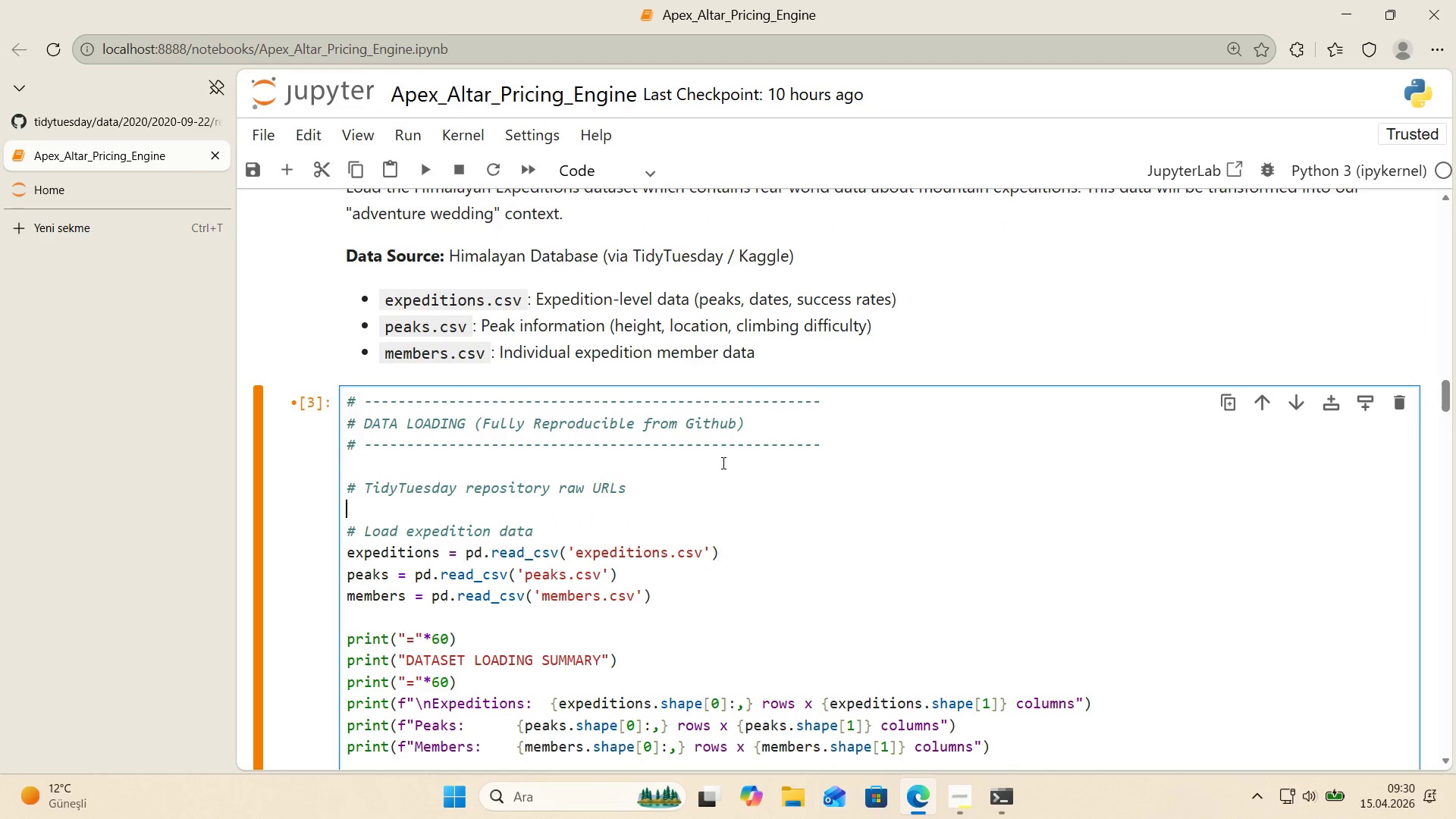 
type(base_url ) )
 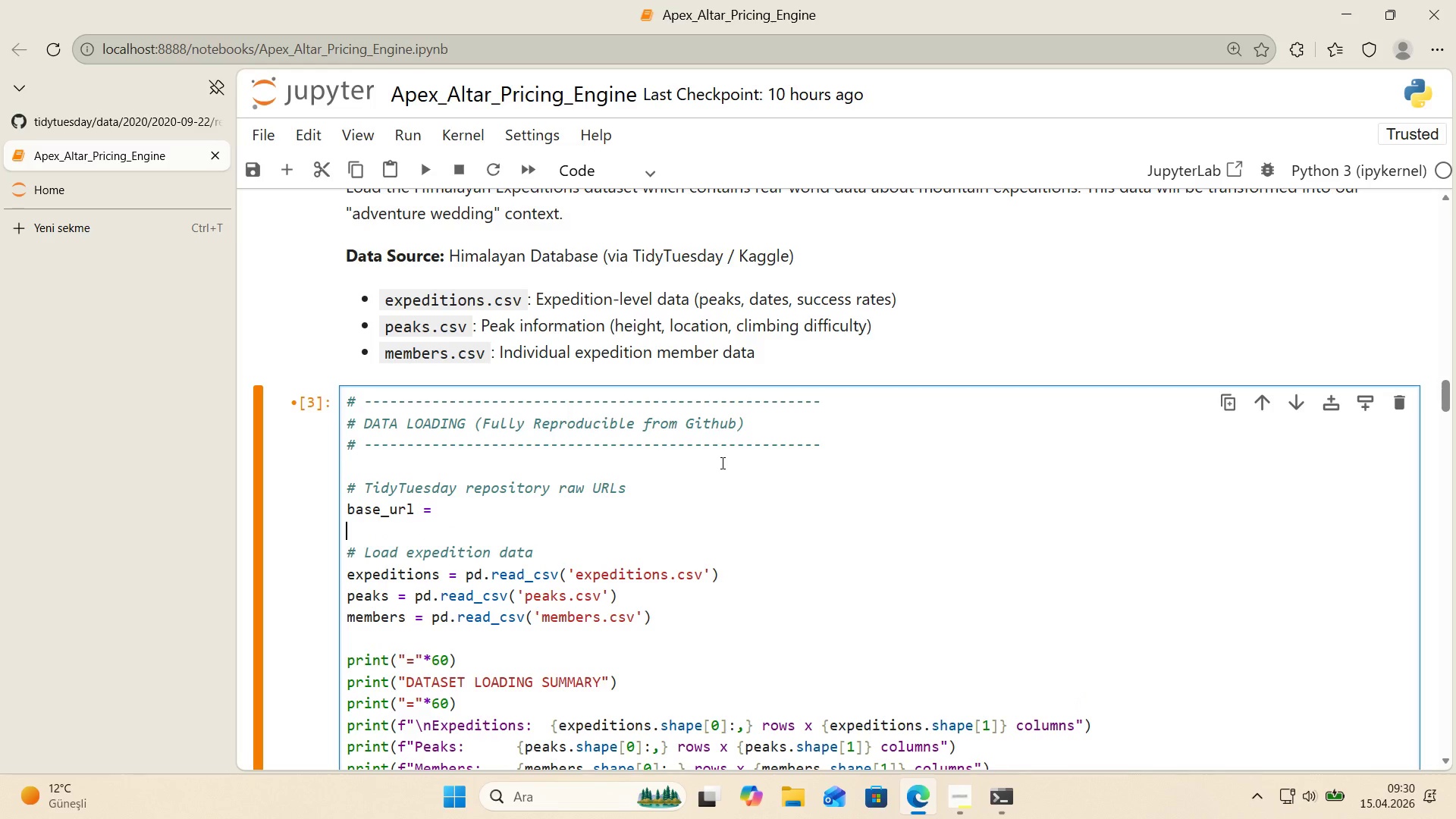 
 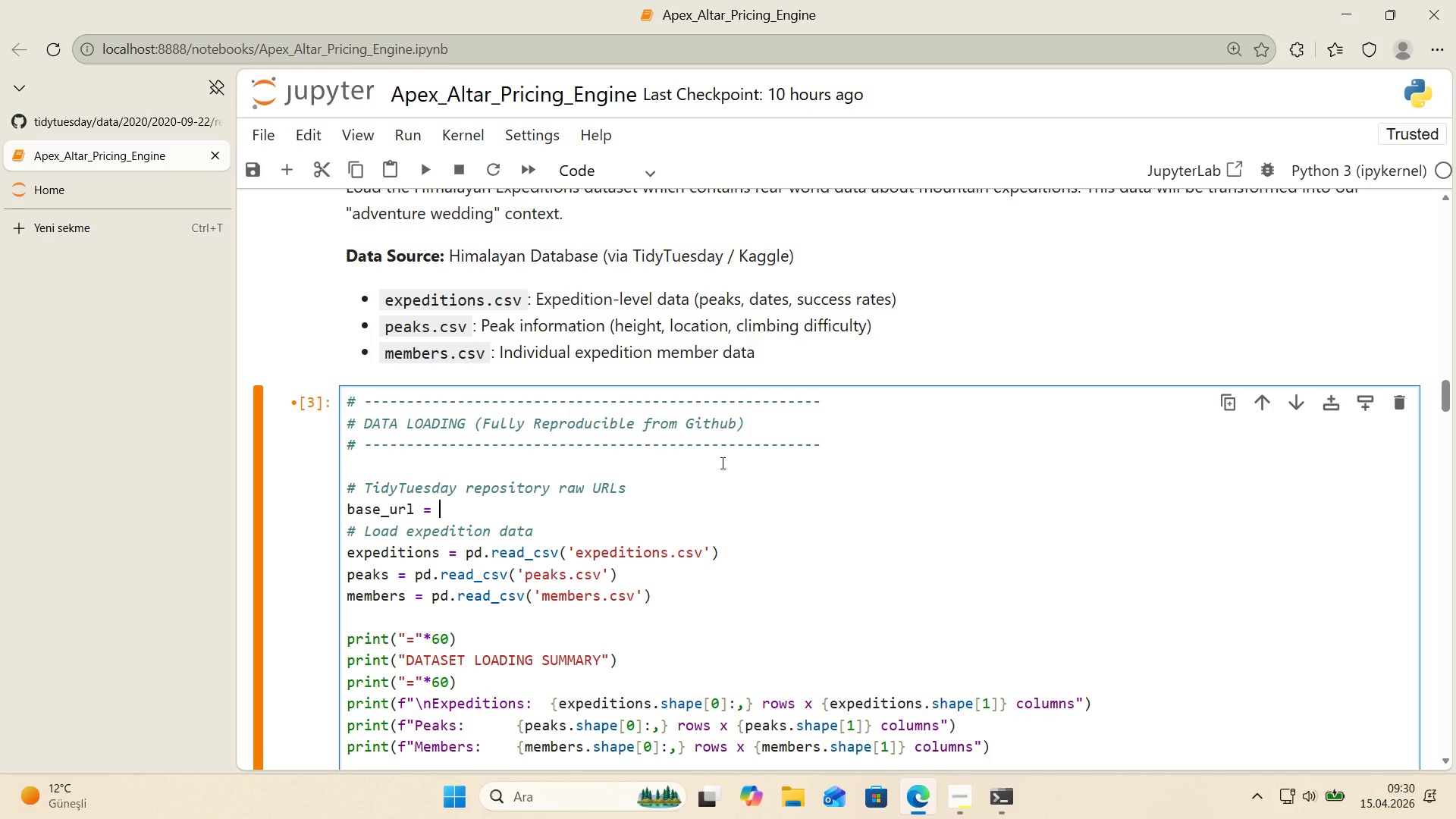 
key(Enter)
 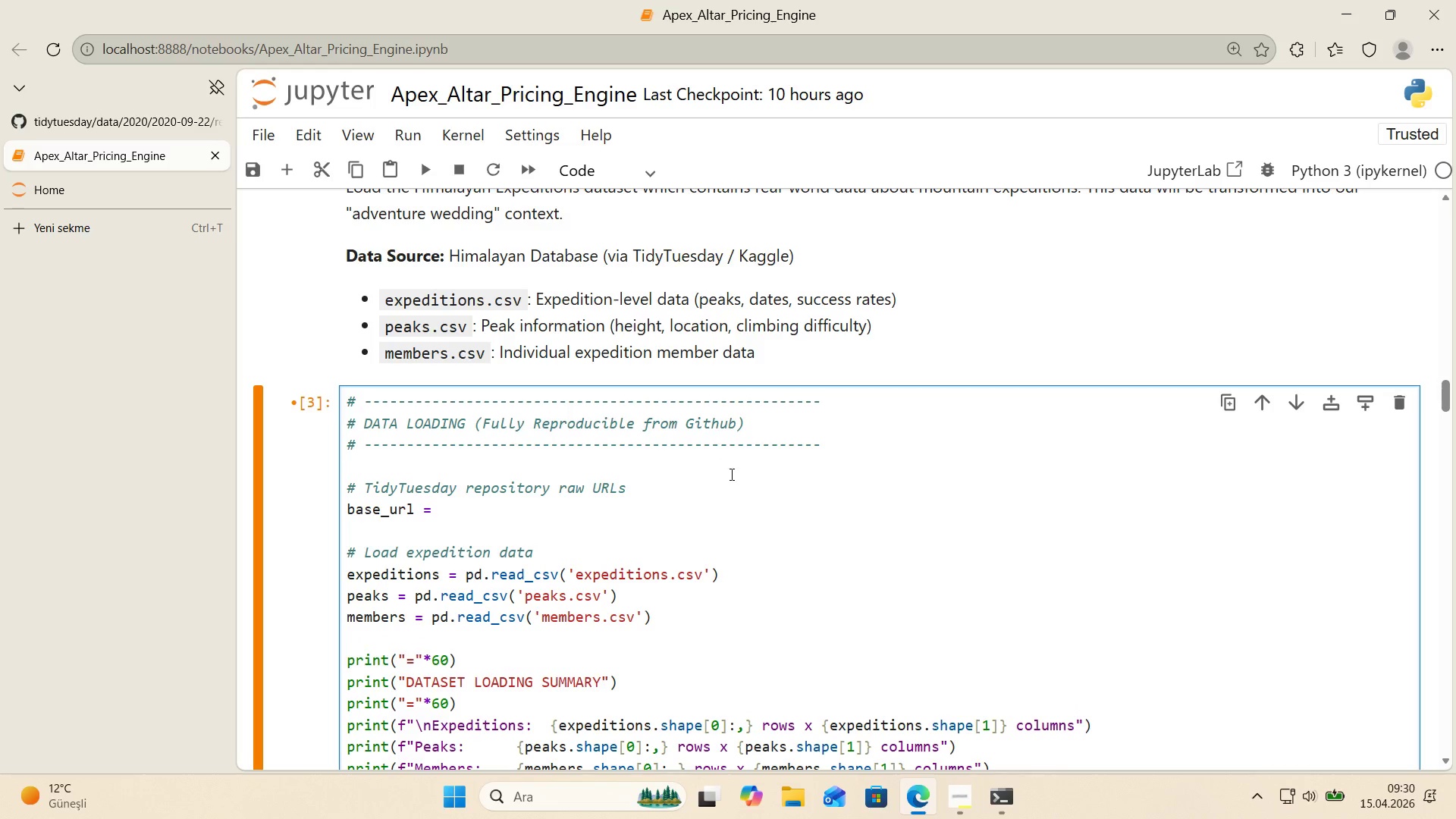 
left_click([725, 502])
 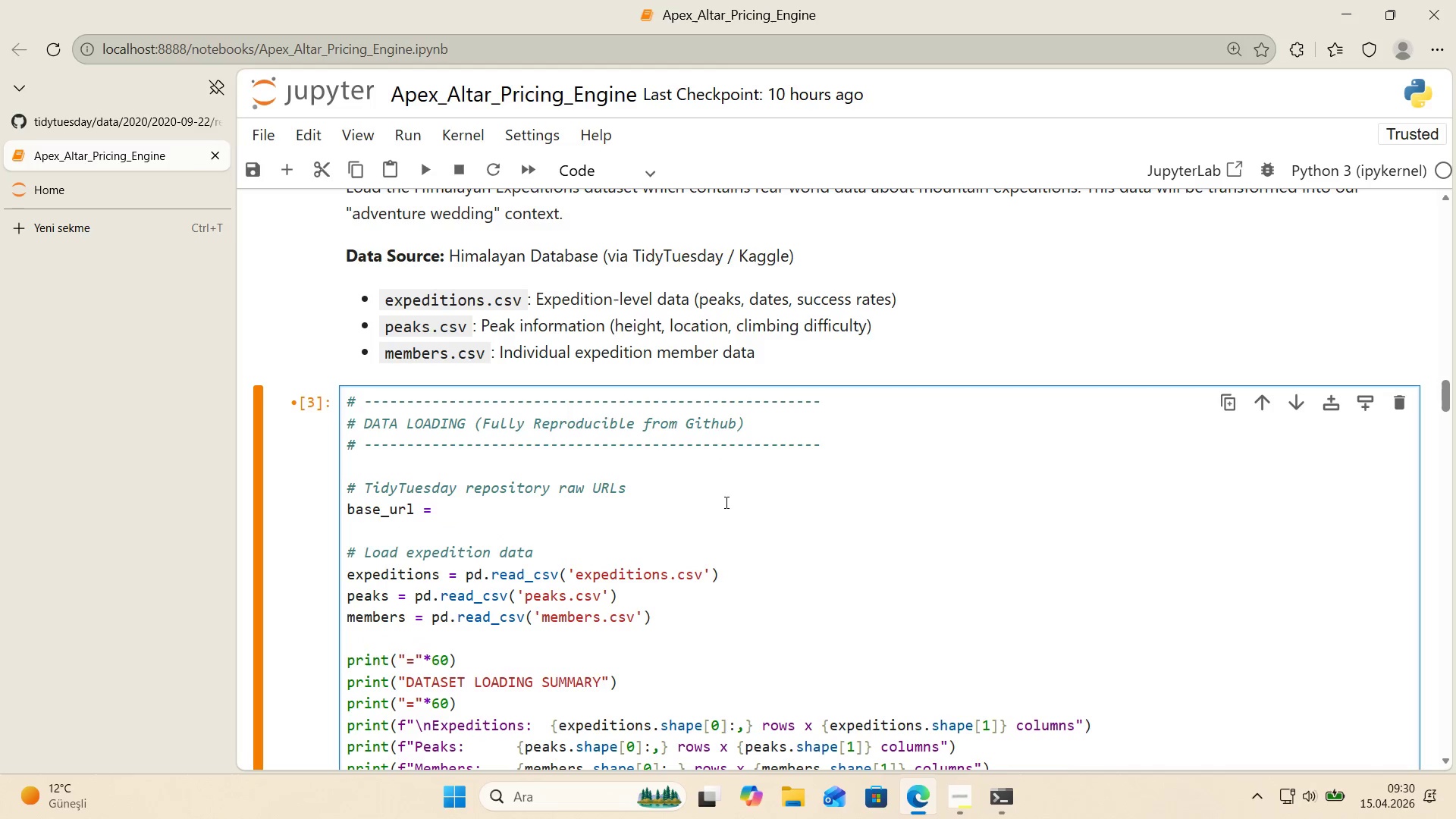 
key(Backspace)
 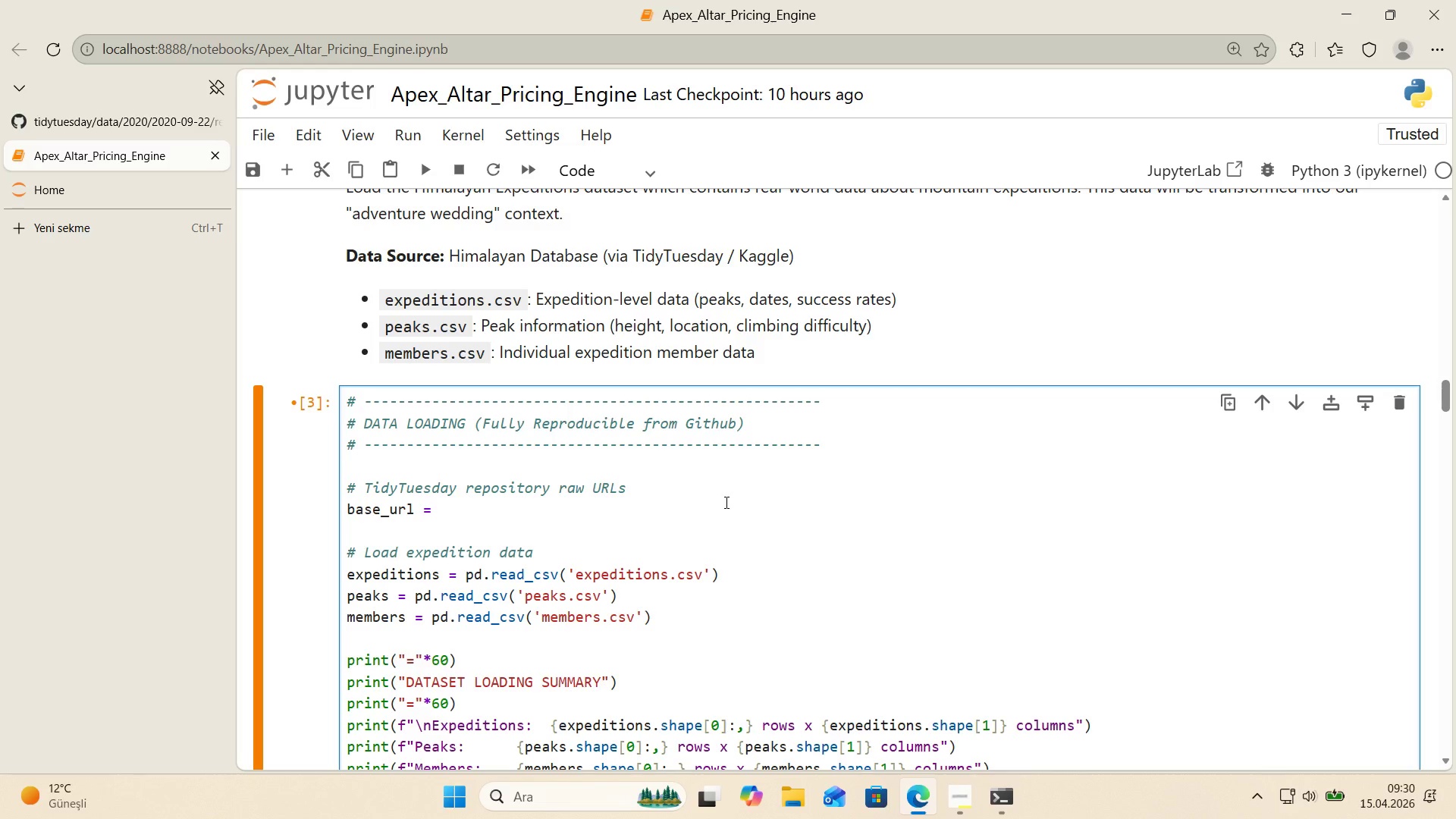 
key(Space)
 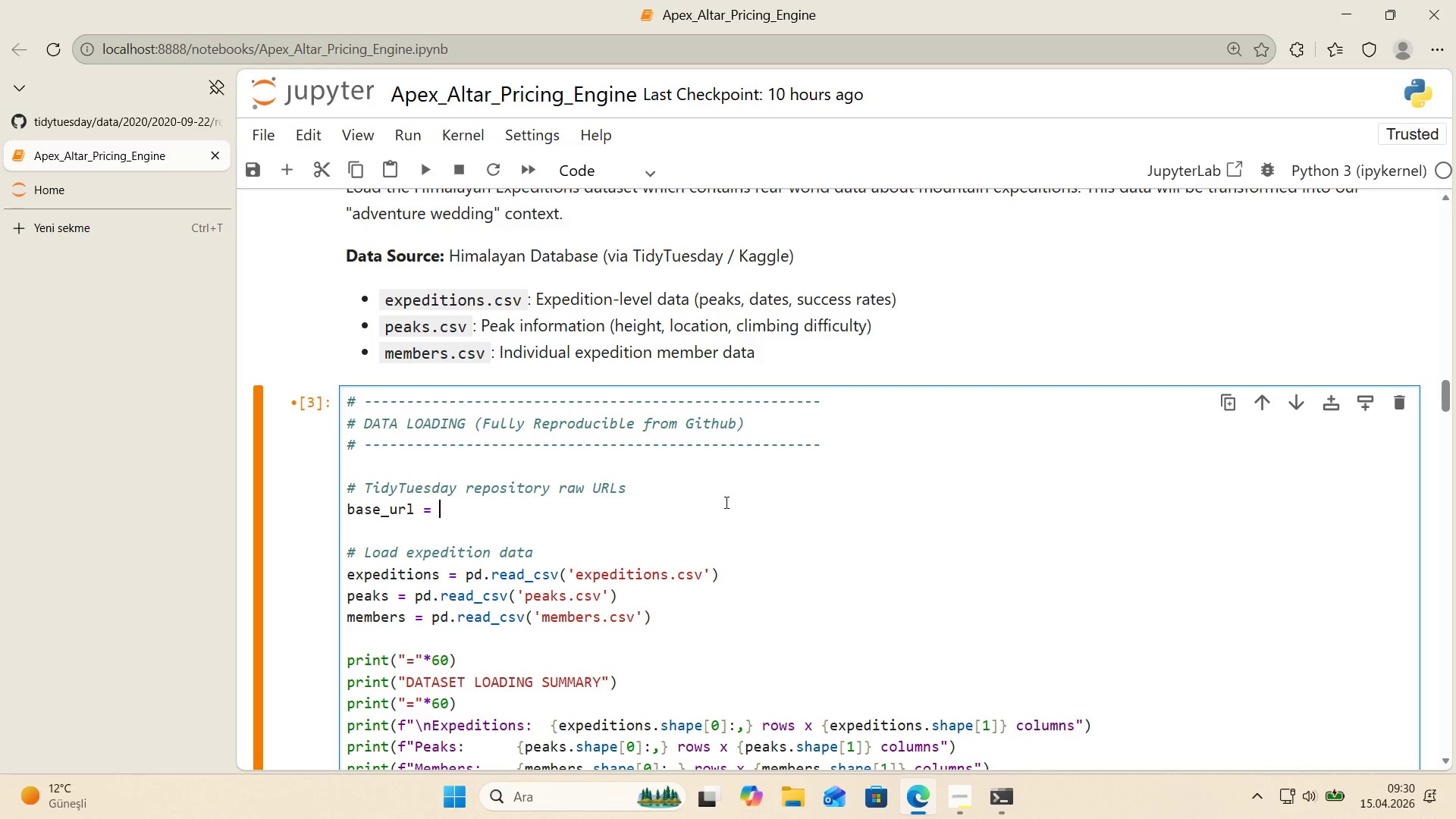 
key(Backquote)
 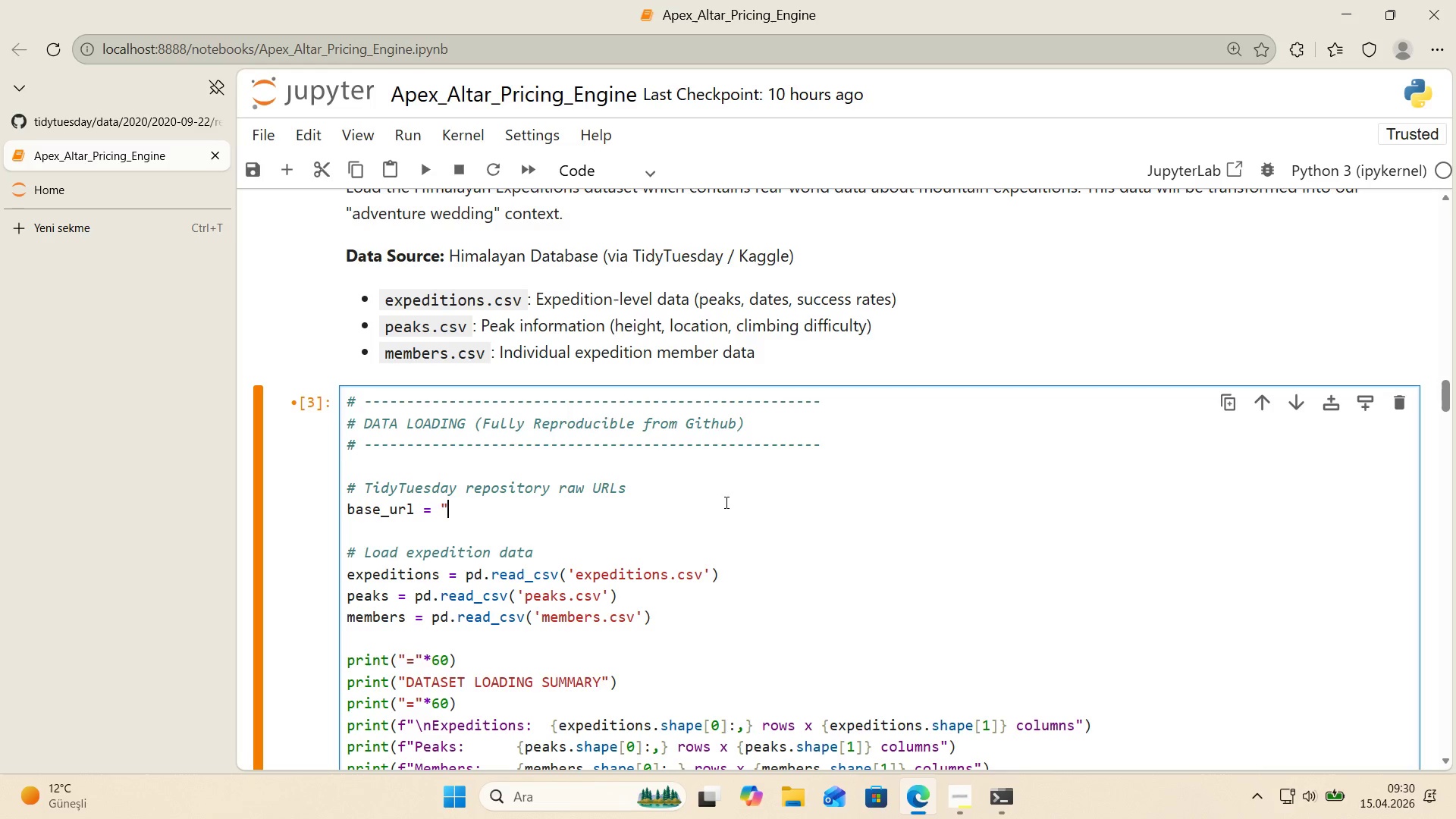 
key(Backquote)
 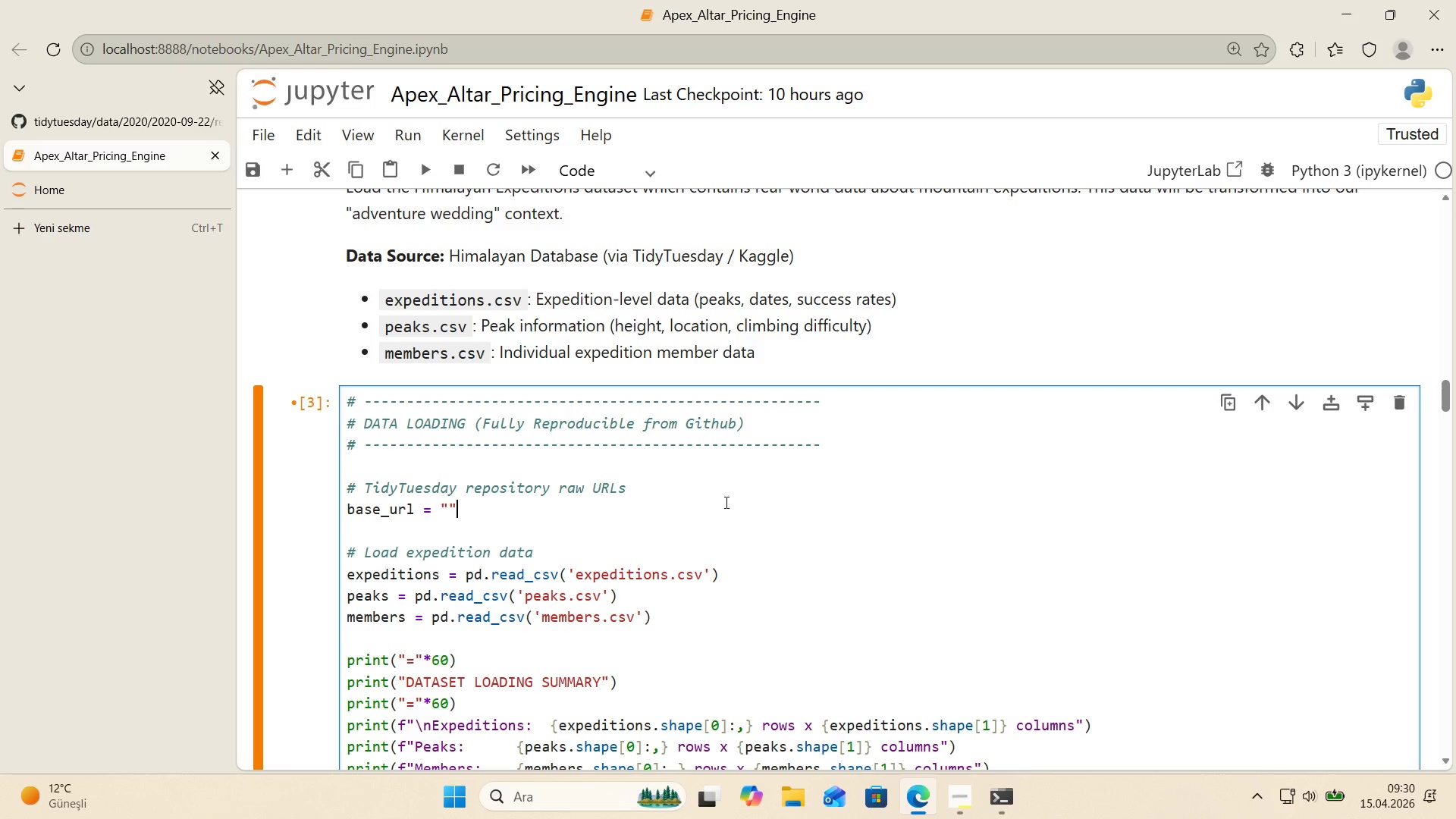 
key(ArrowLeft)
 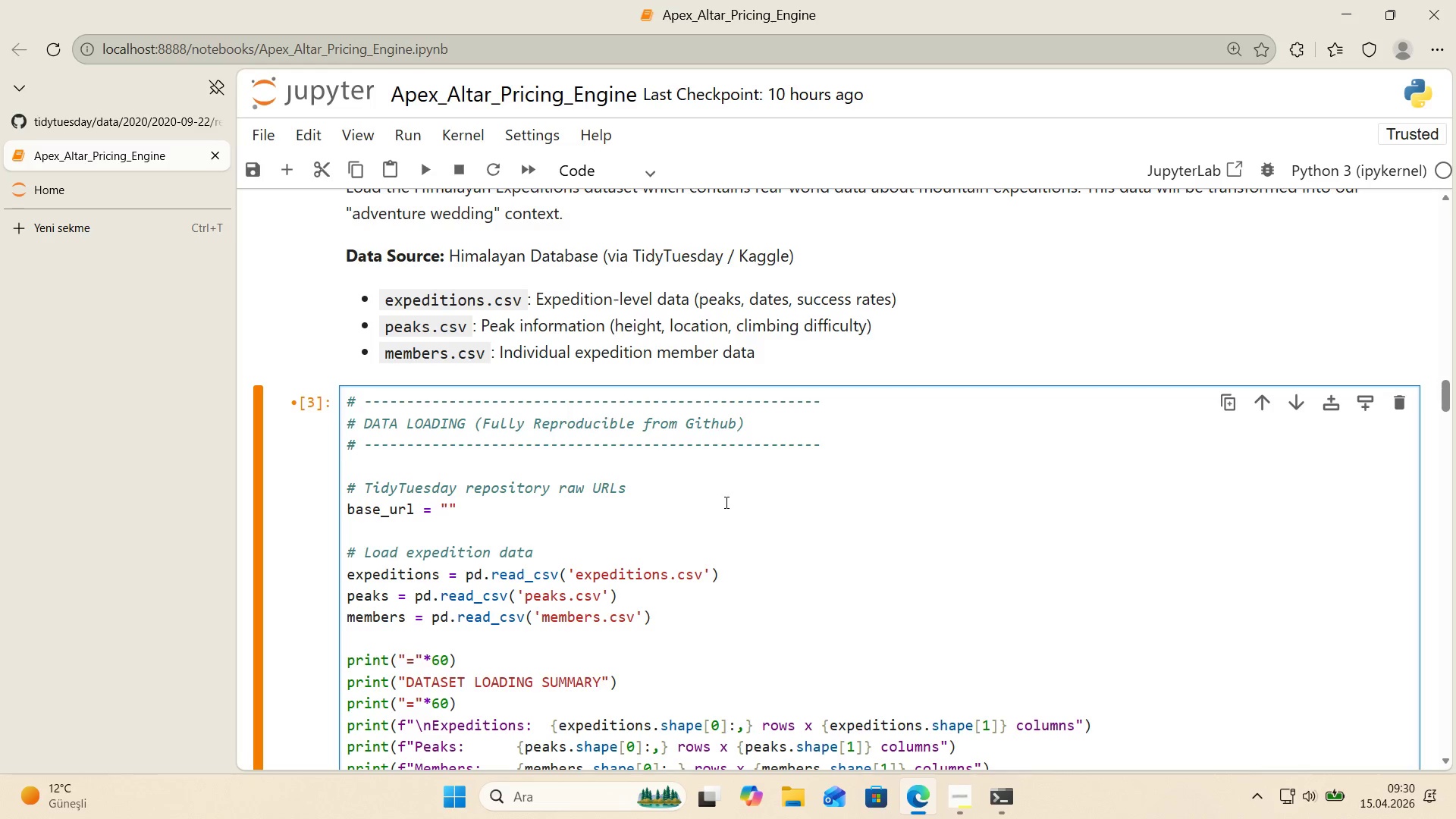 
type(https>&&raw.g'thubusercontent.com&rf)
 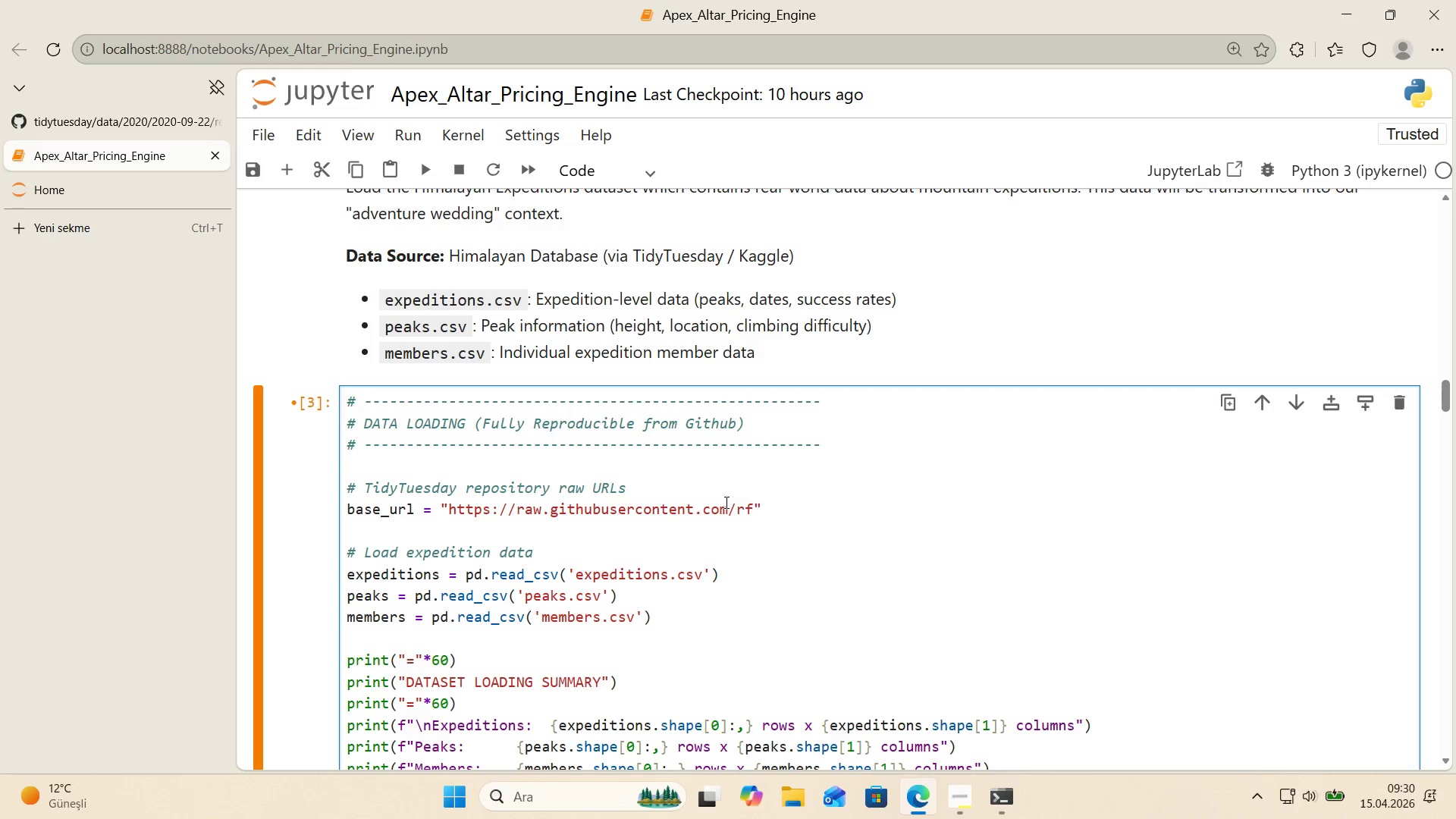 
type(ordatasc'ence&t'dytuesday&master&data&2020&2020-09-22&)
 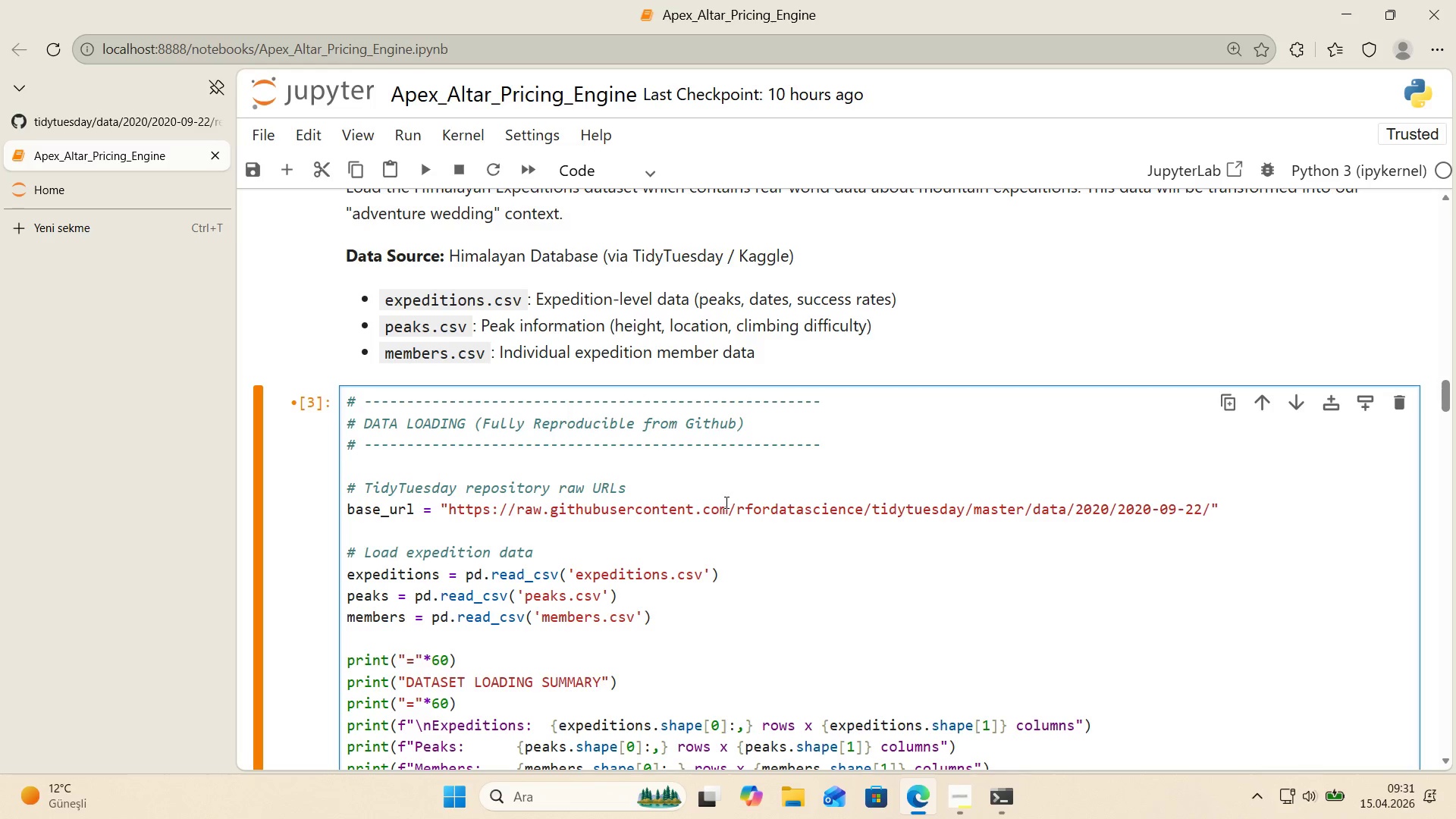 
key(ArrowRight)
 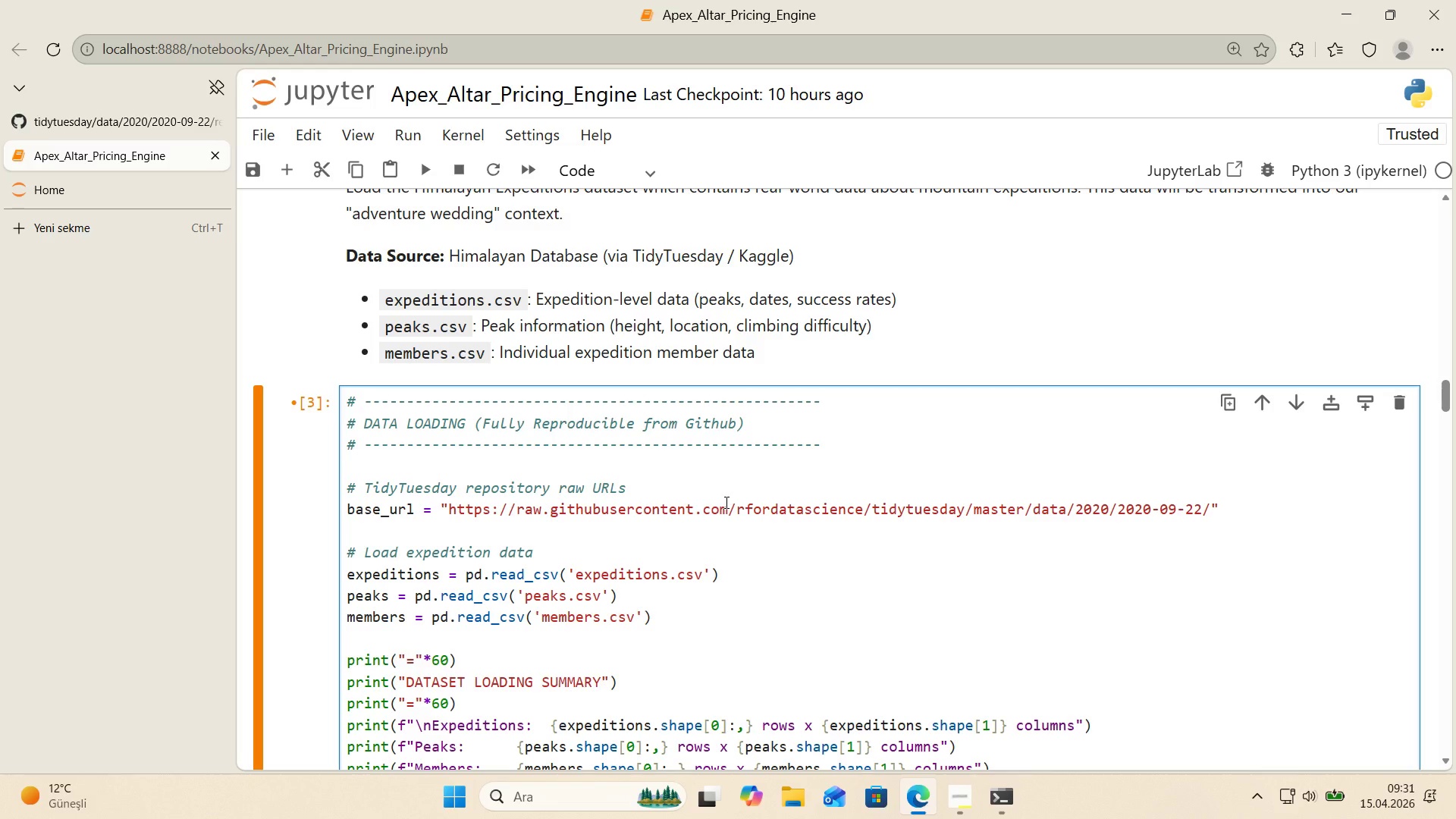 
wait(6.06)
 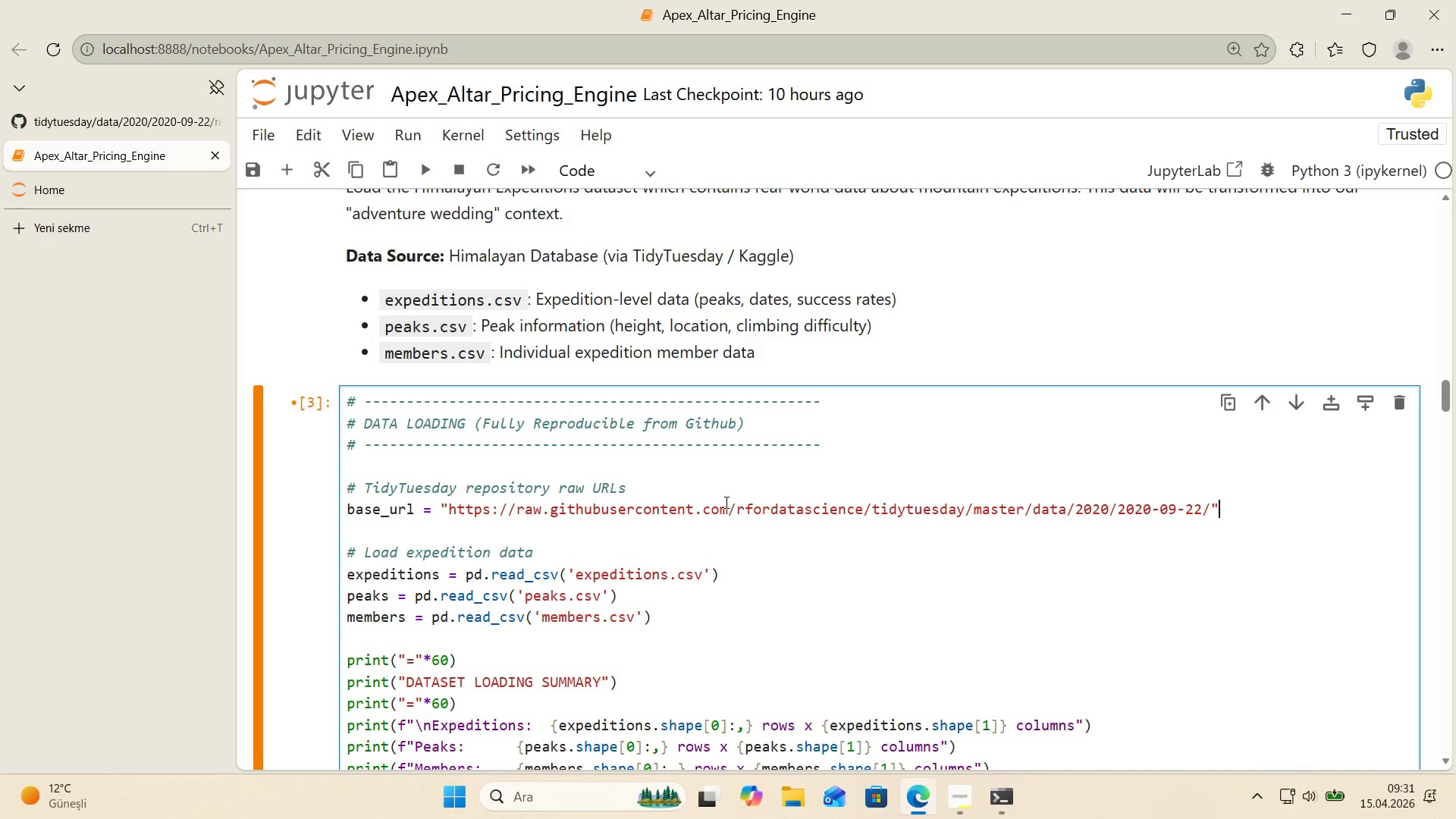 
key(ArrowDown)
 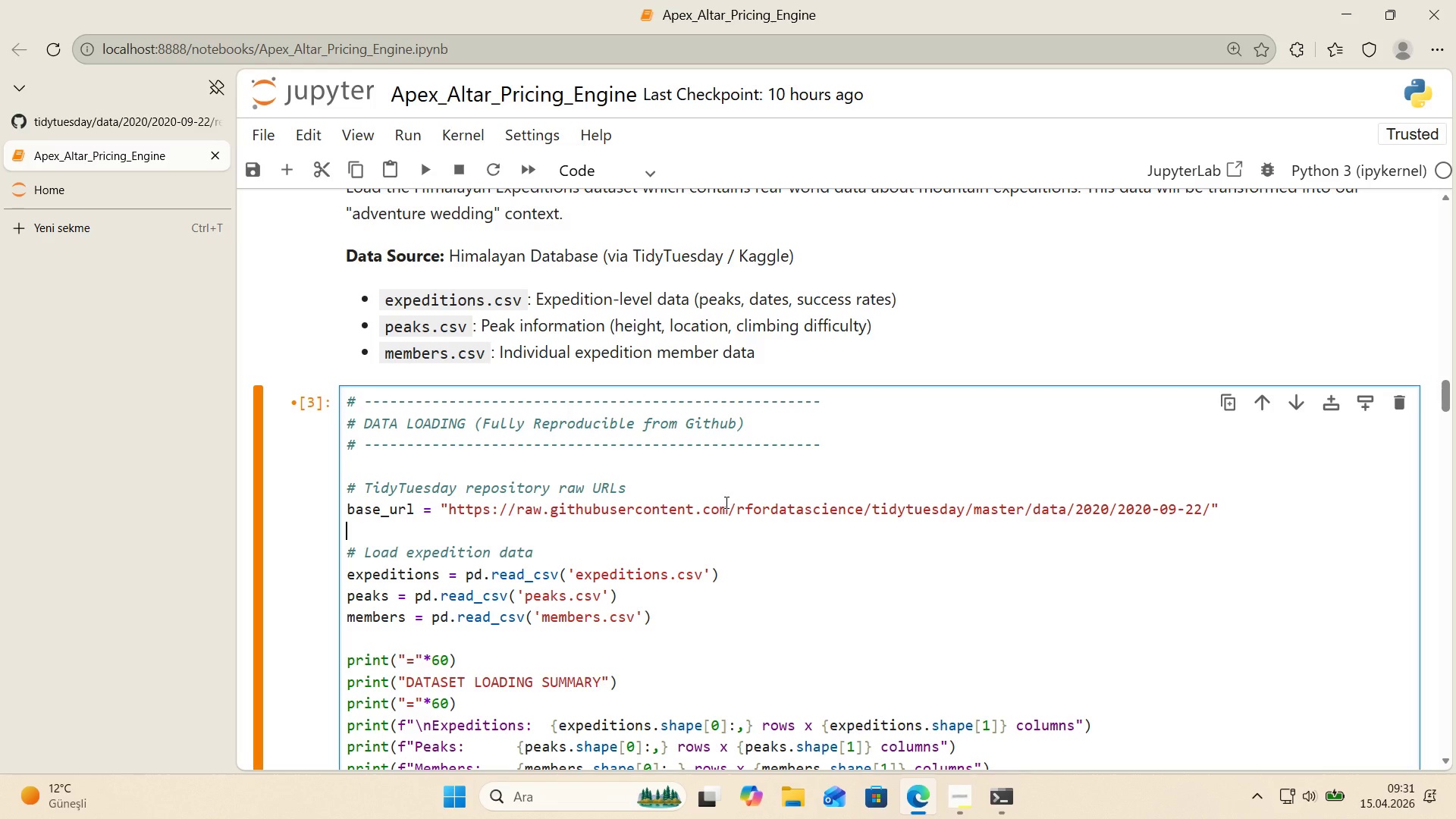 
key(ArrowDown)
 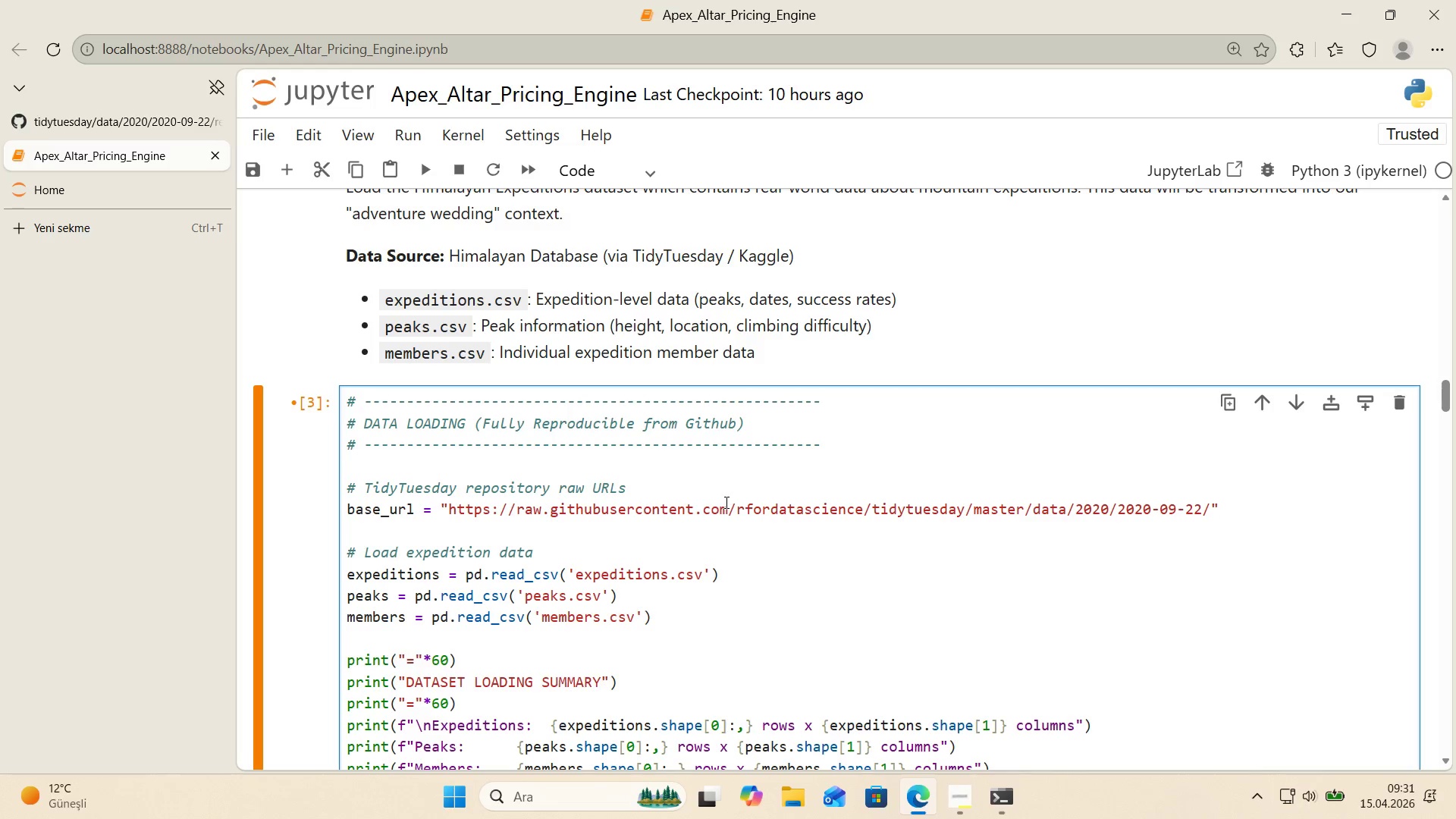 
key(ArrowUp)
 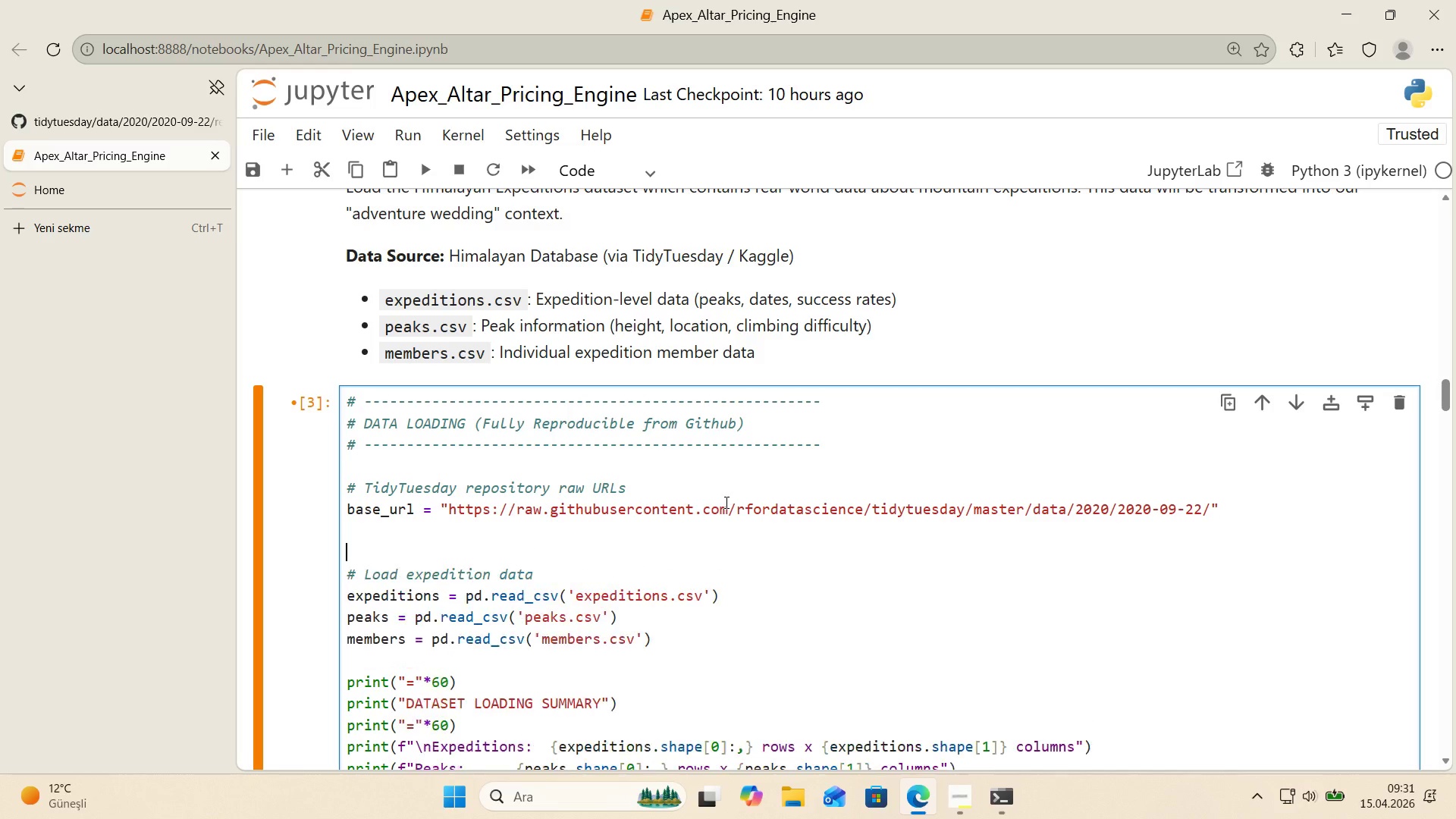 
key(Enter)
 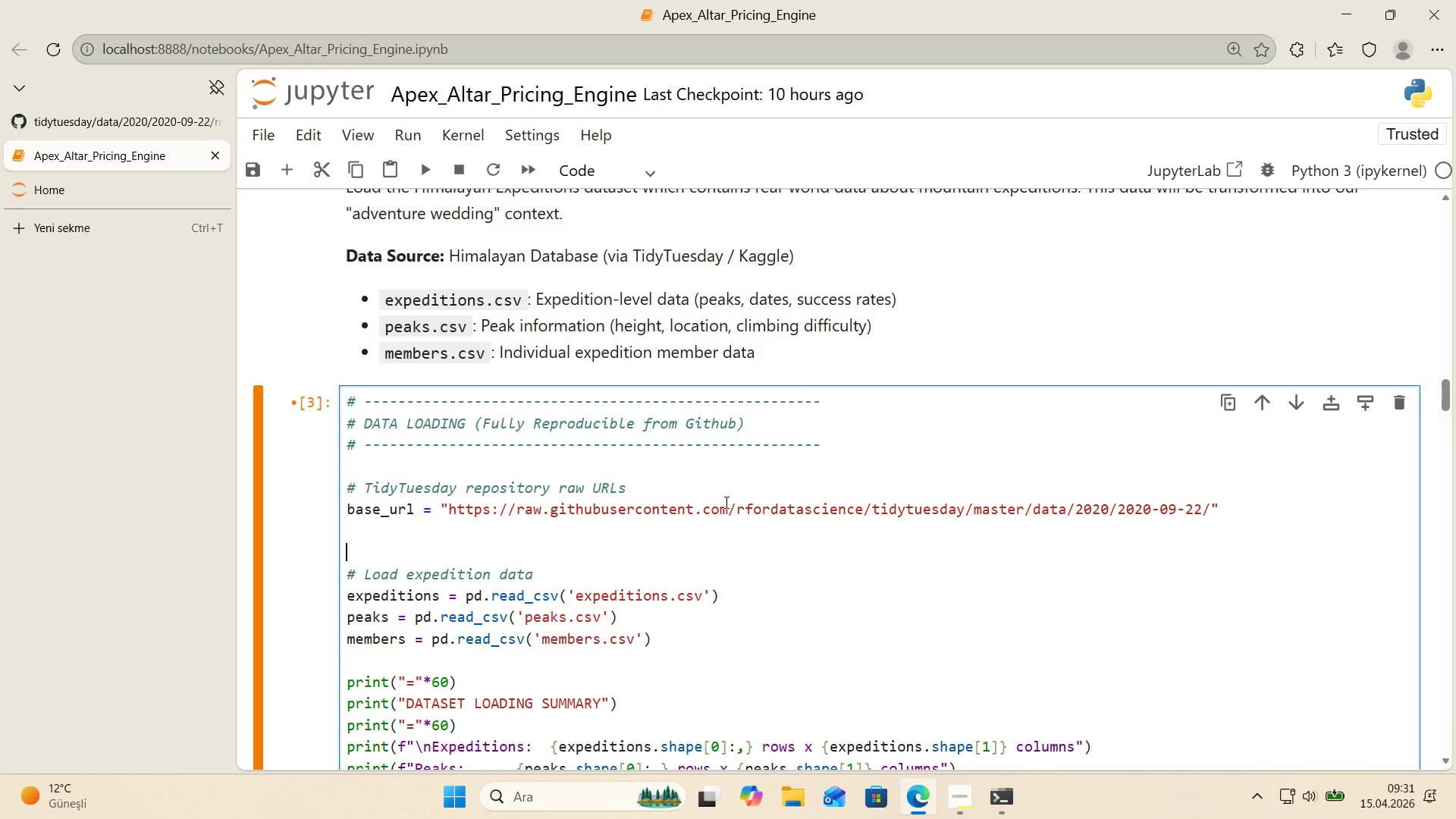 
type(pr'nt*()
 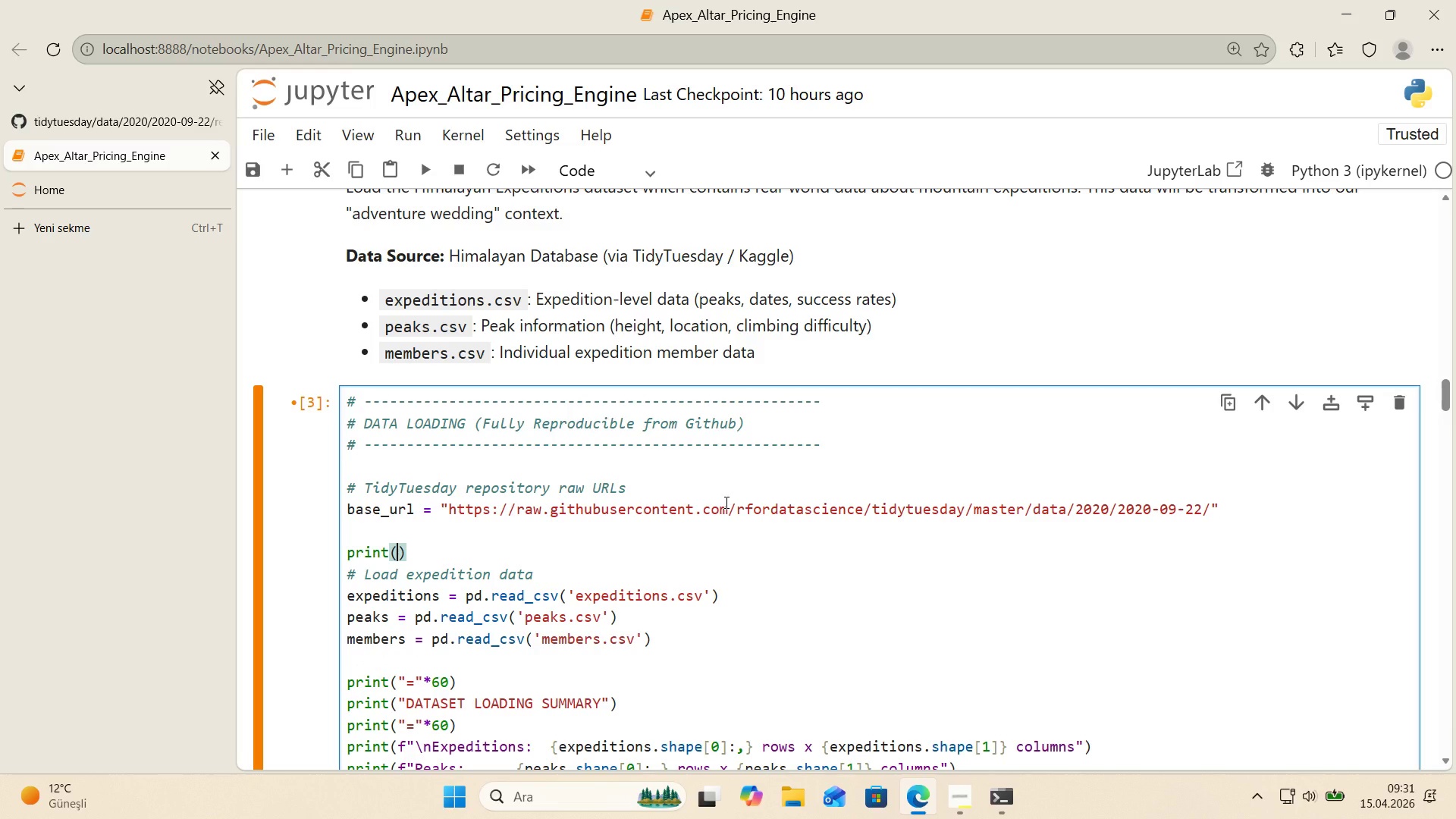 
 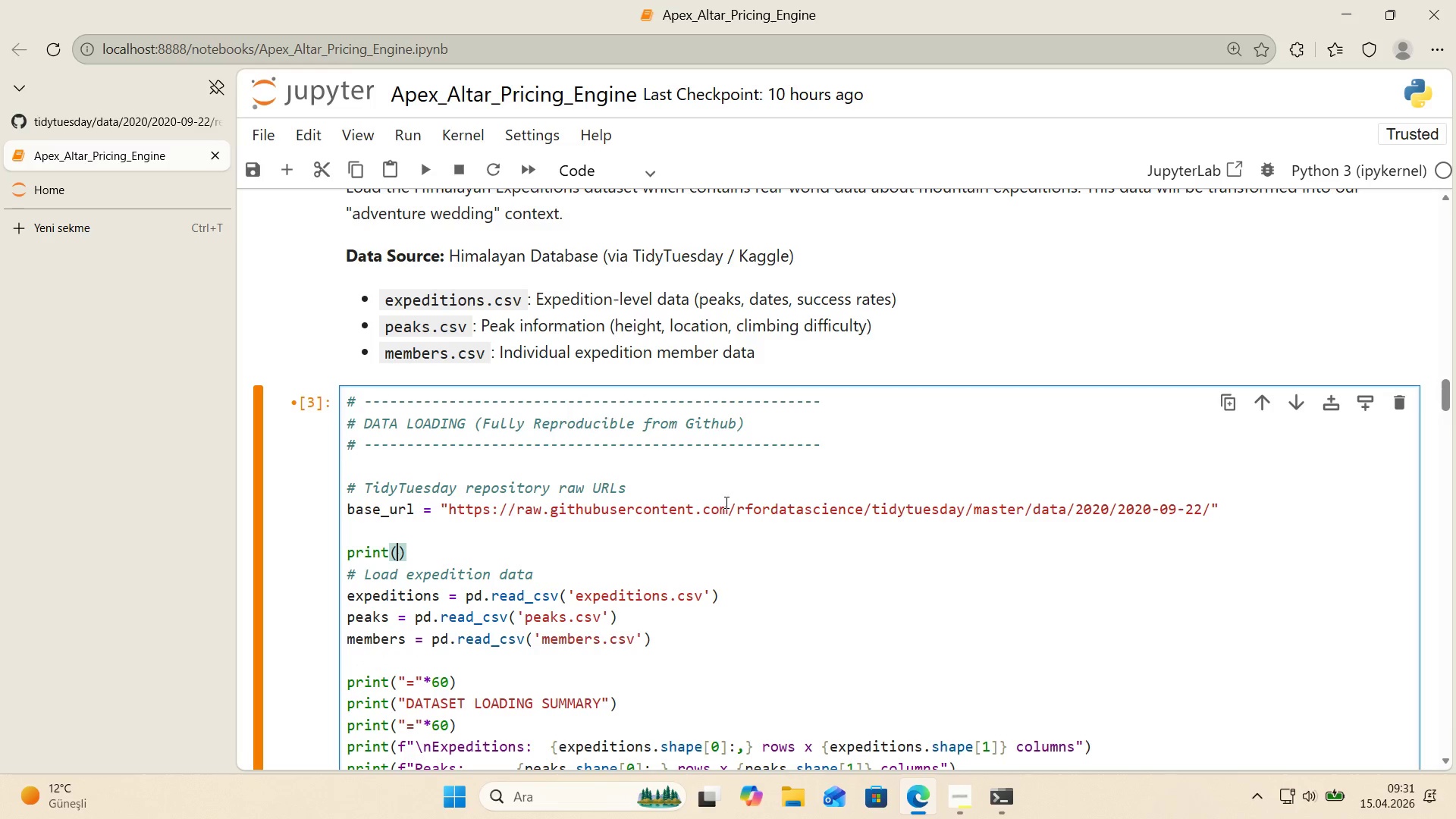 
key(ArrowLeft)
 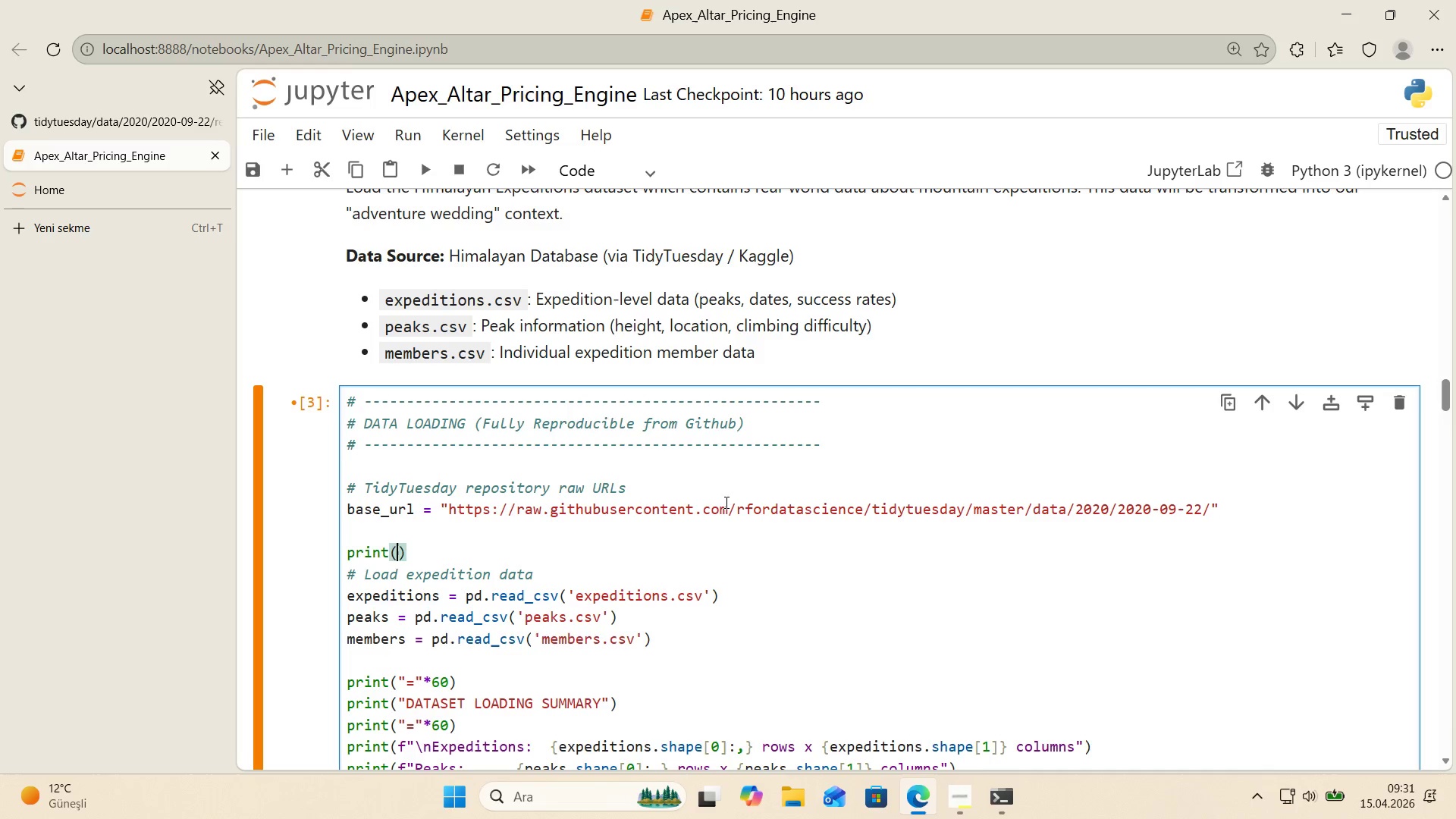 
key(Backquote)
 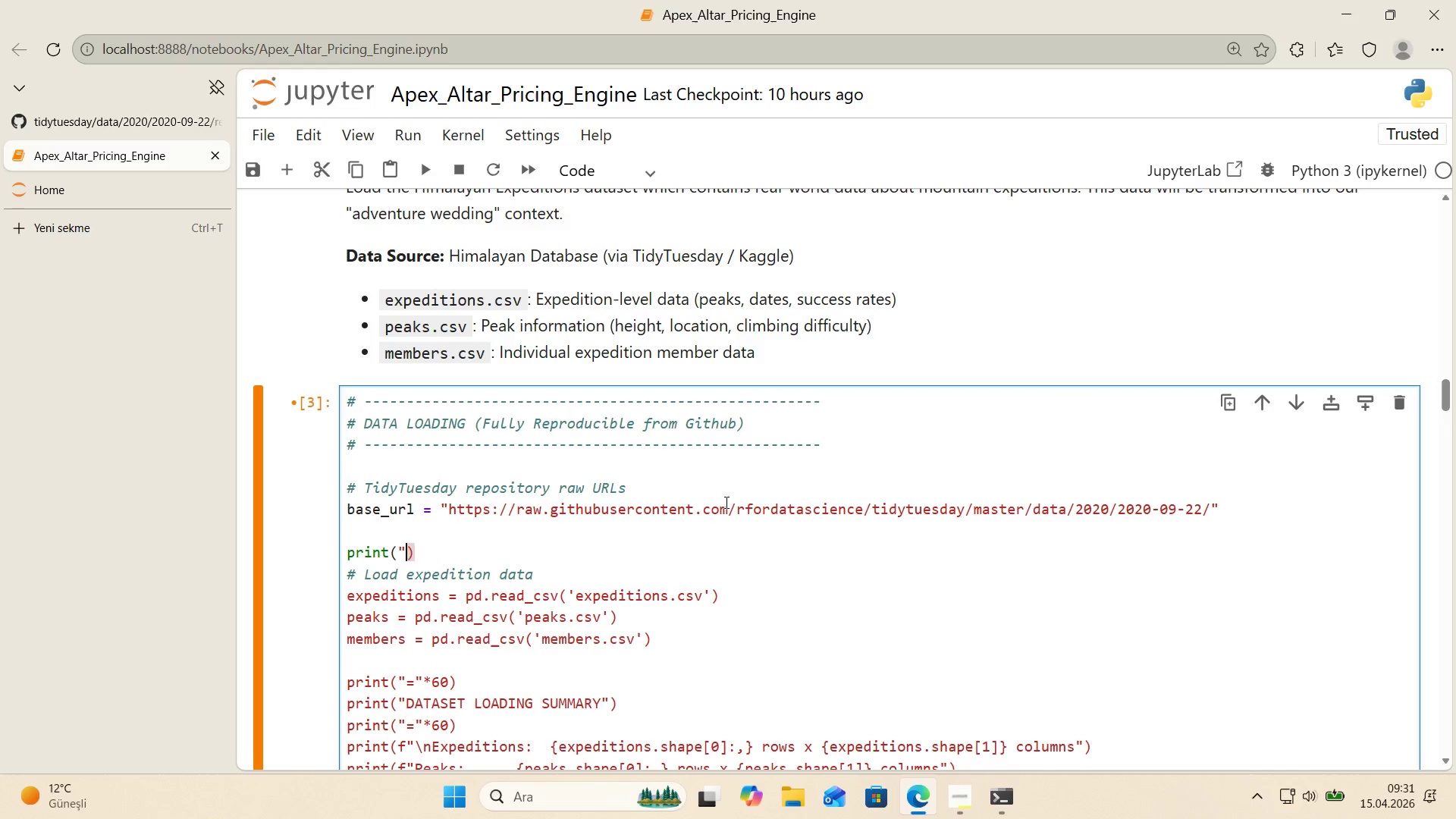 
key(Backquote)
 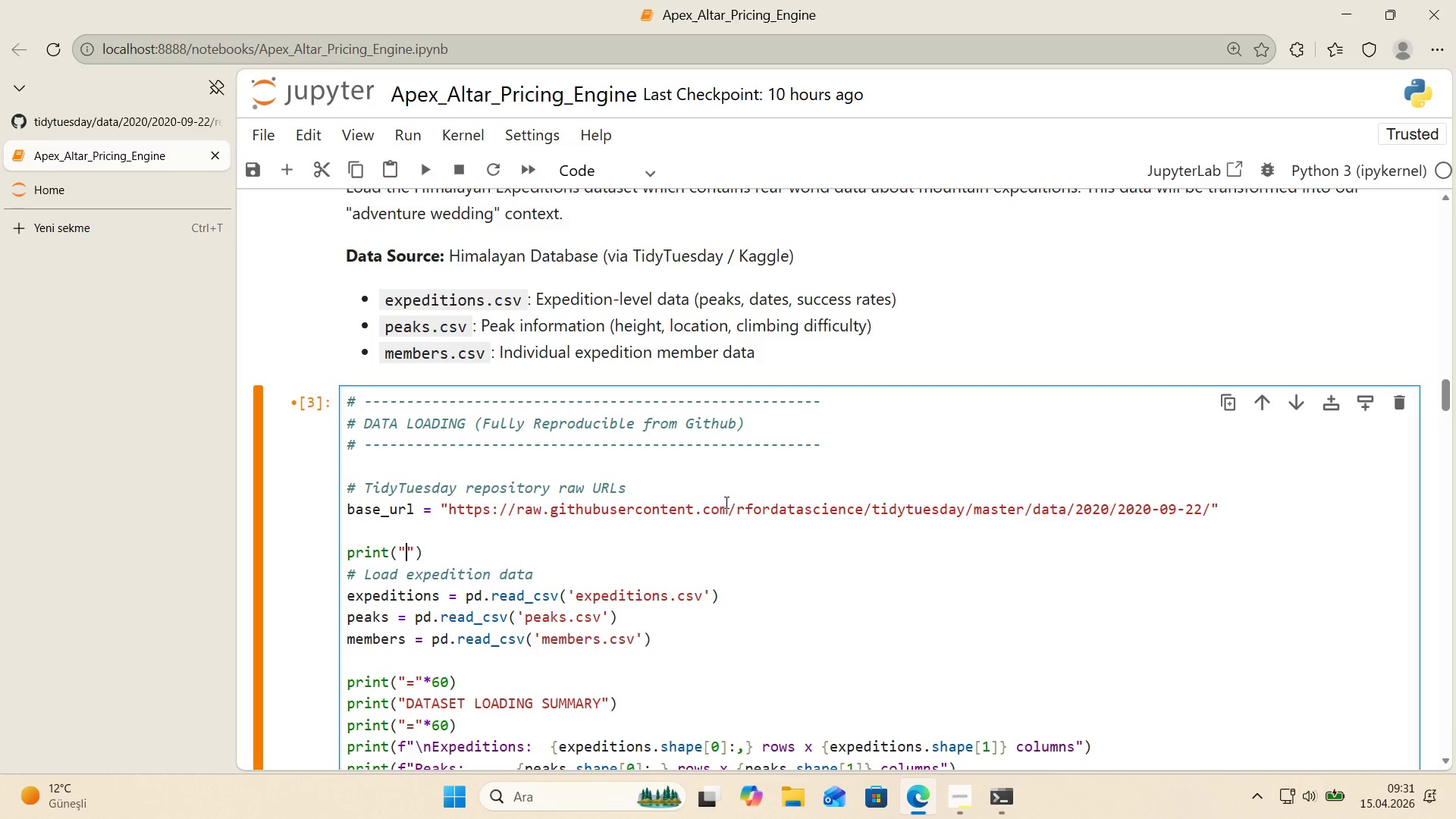 
key(ArrowLeft)
 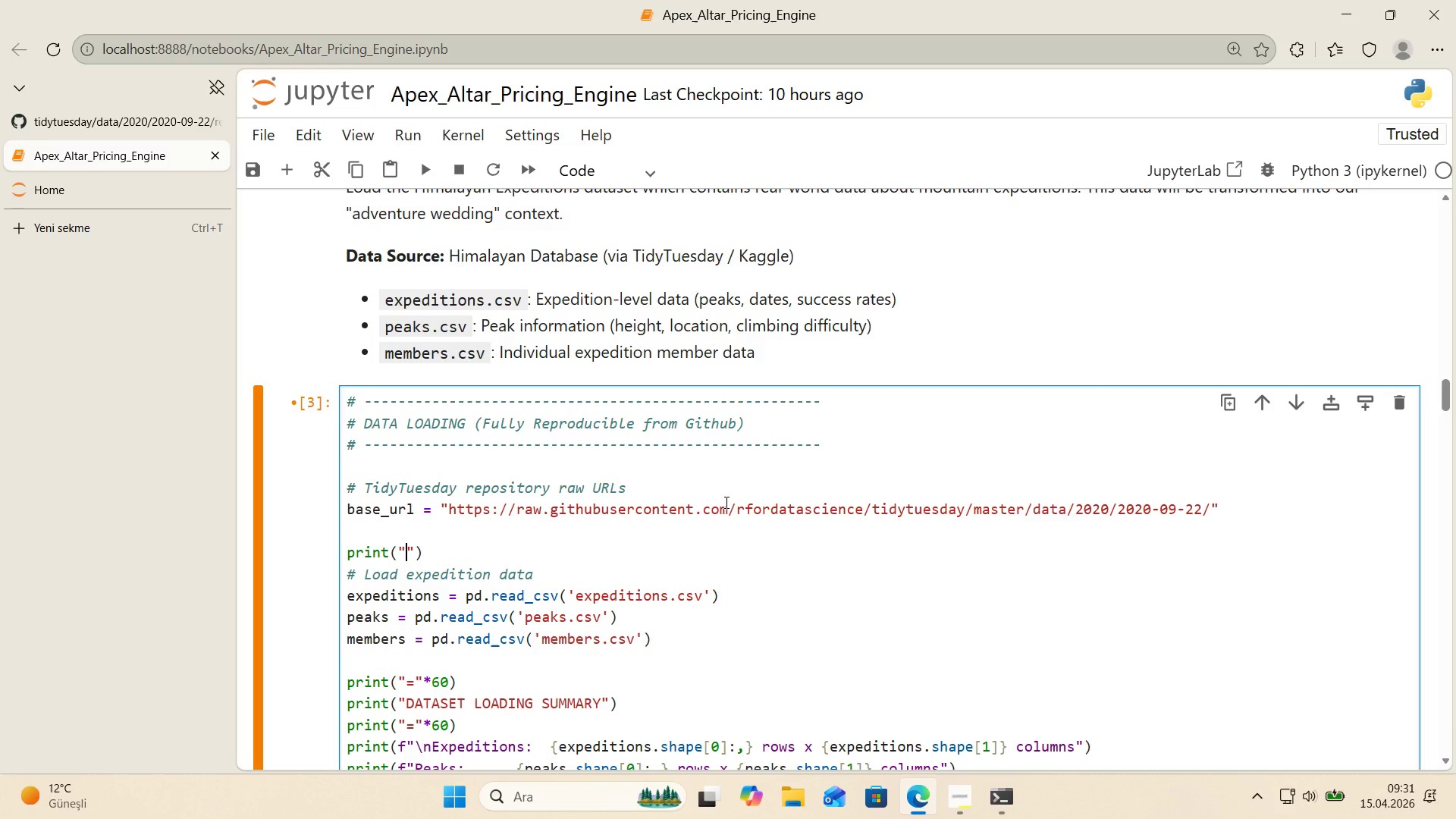 
type(Download'ng)
 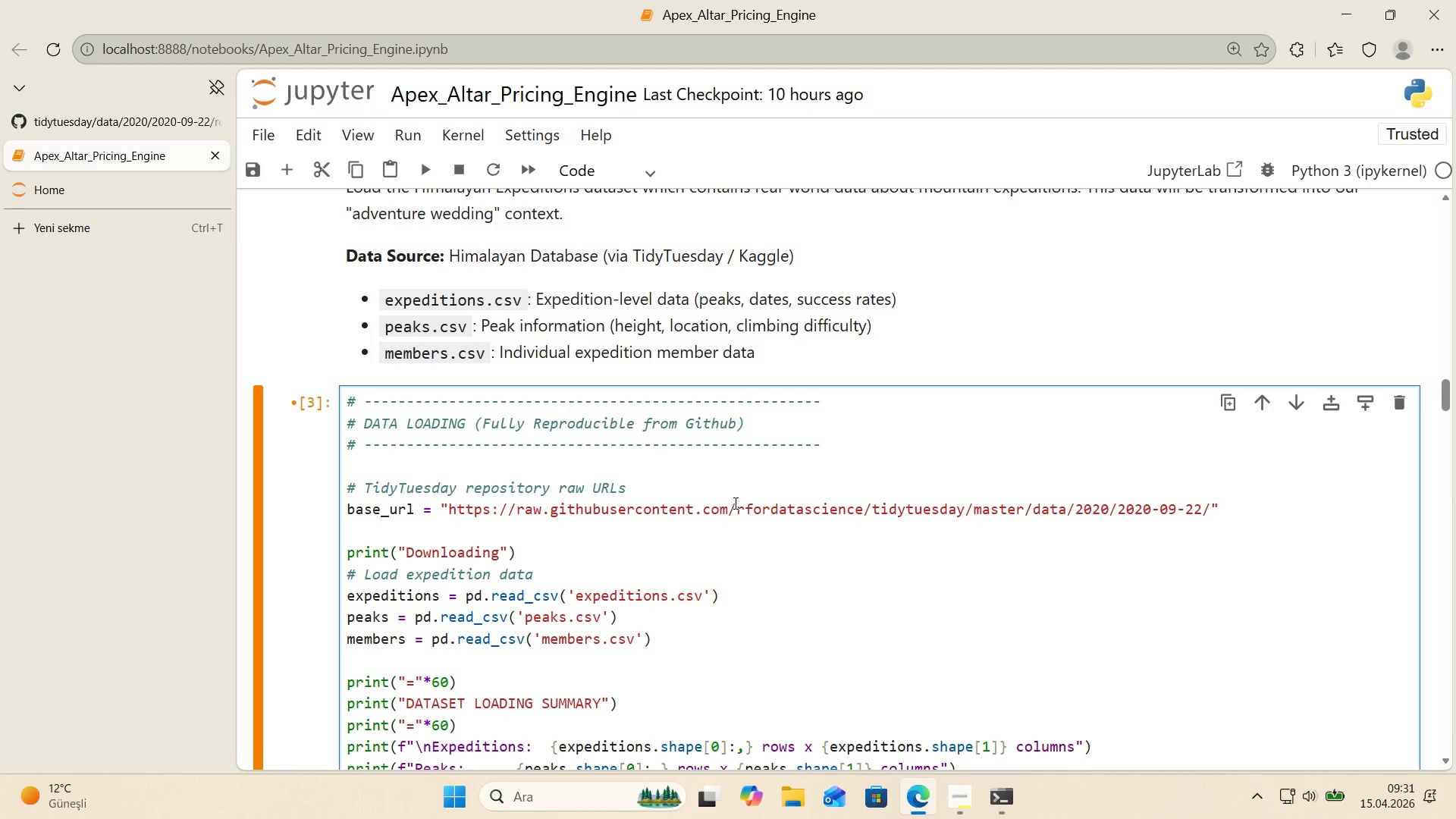 
scroll: coordinate [757, 529], scroll_direction: down, amount: 1.0
 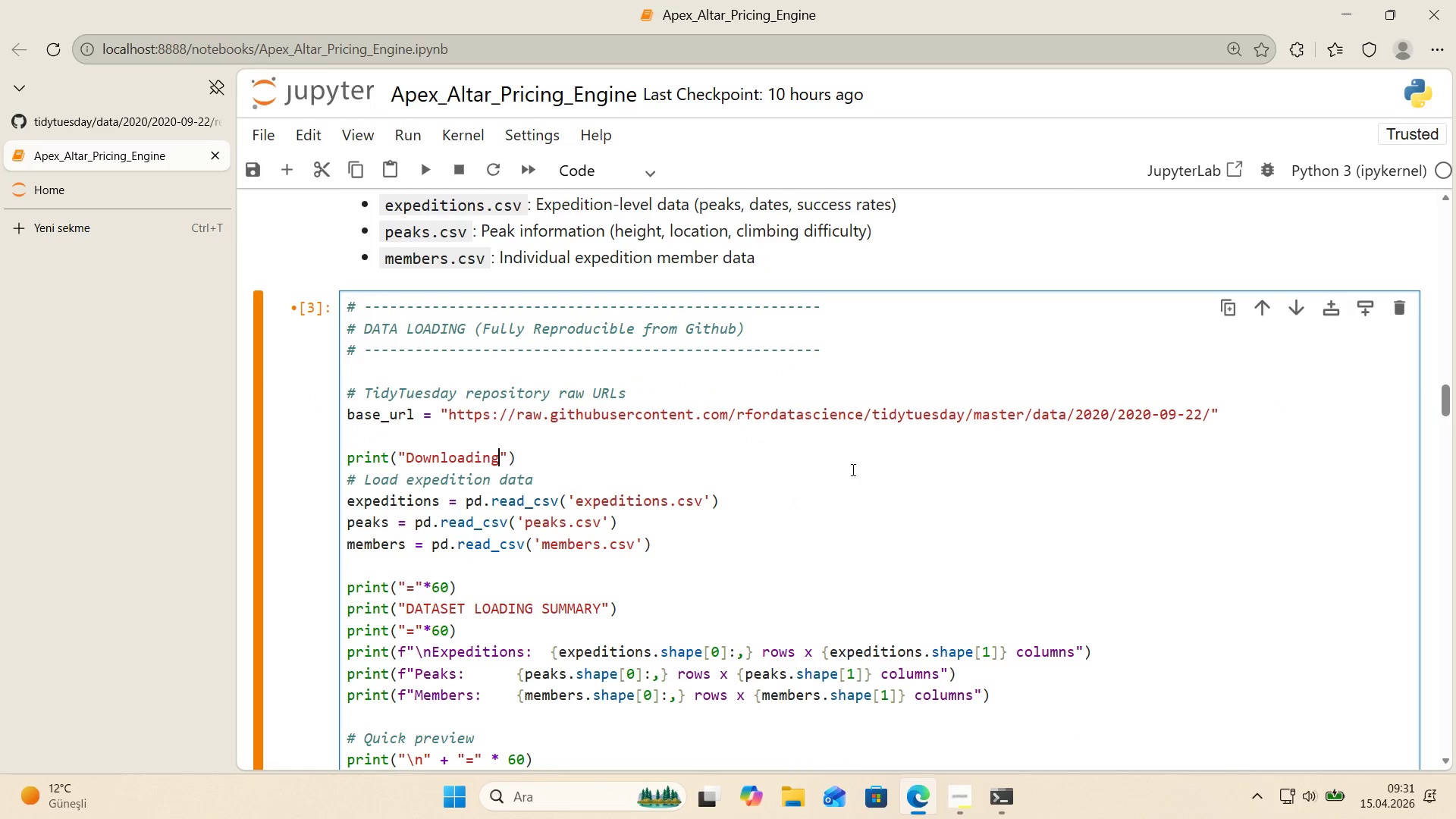 
type( datasse)
key(Backspace)
key(Backspace)
type(ets d'rectly from source...)
 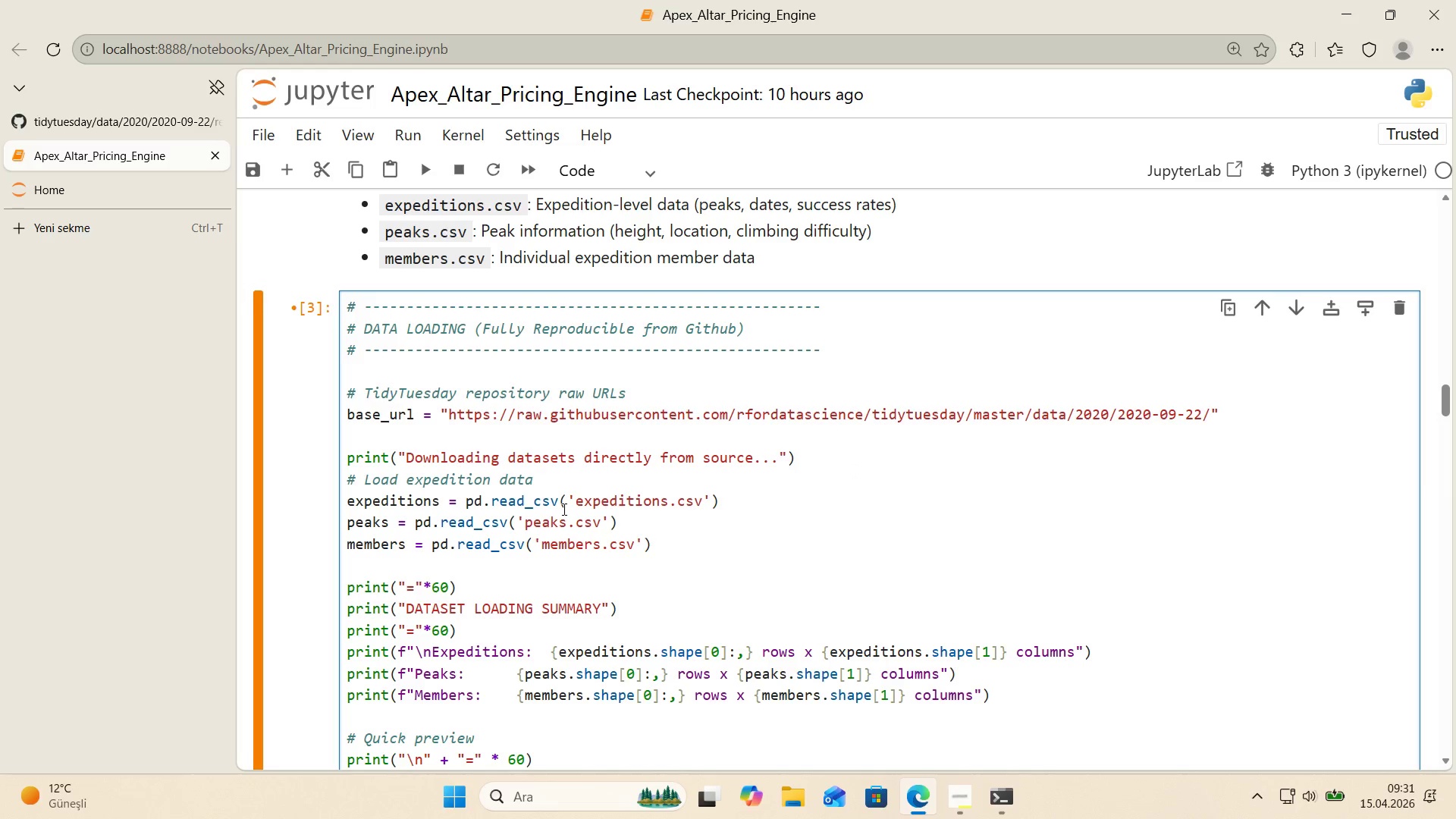 
wait(5.66)
 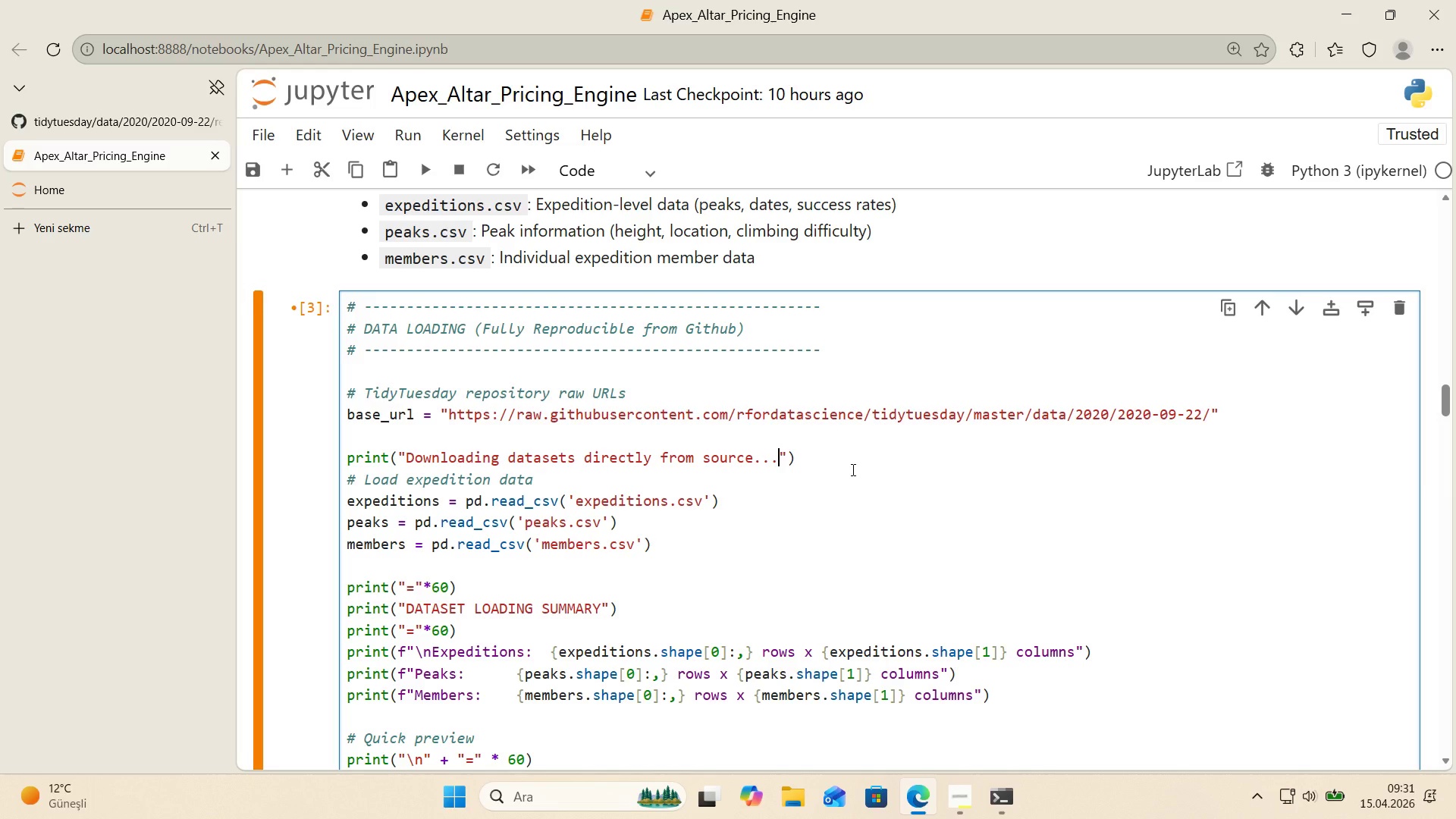 
left_click([571, 504])
 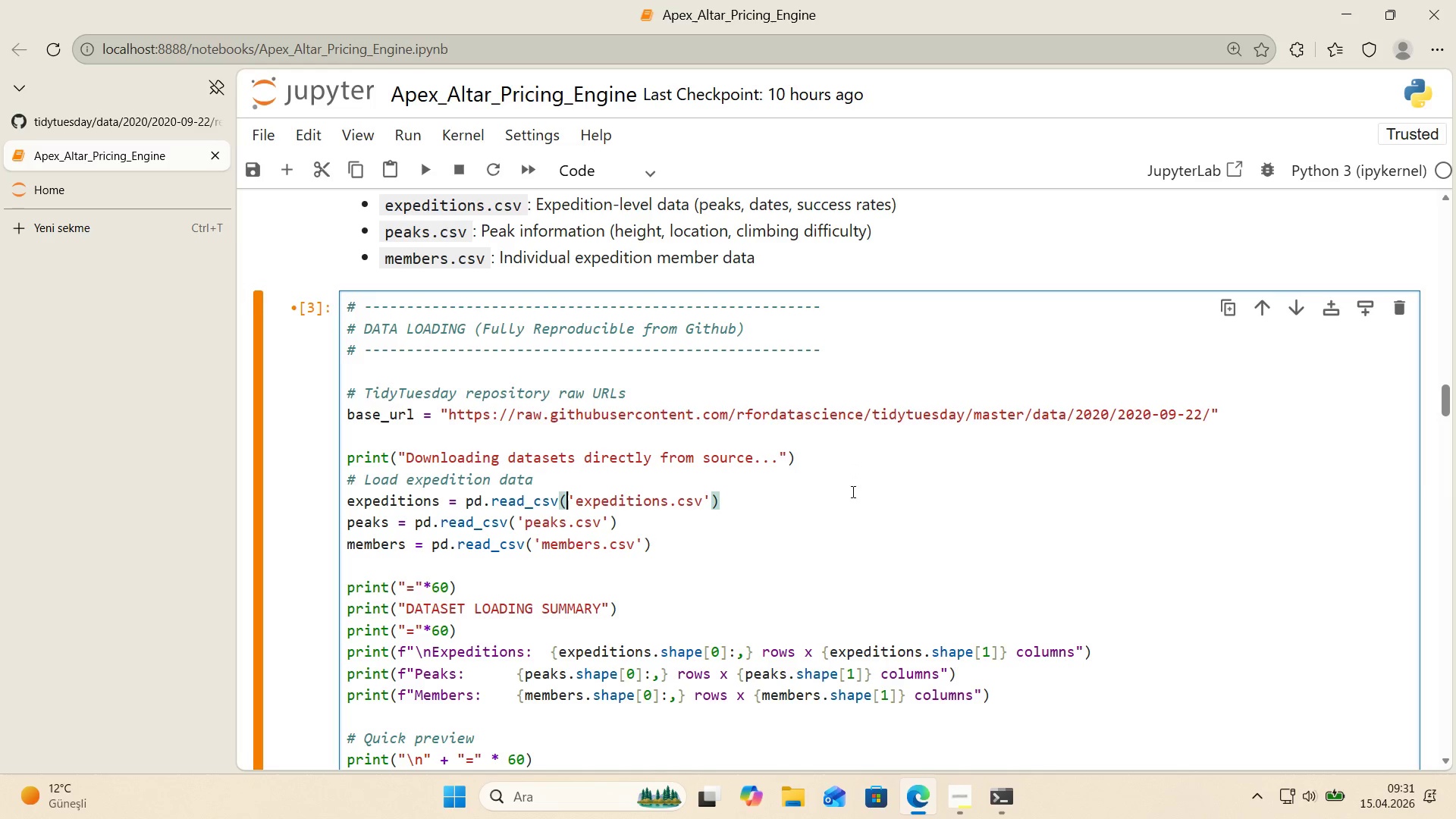 
type(base_url + )
 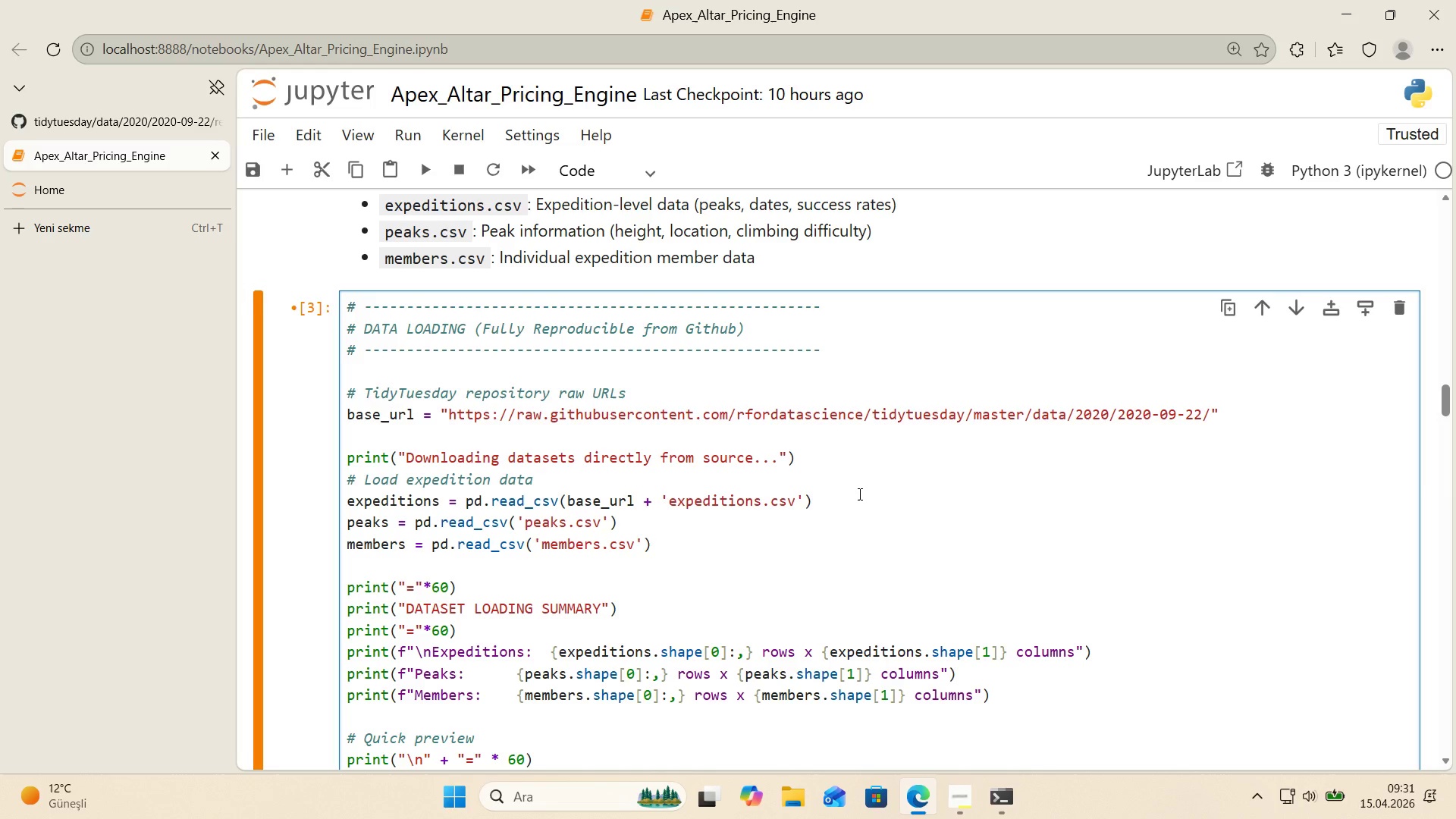 
wait(11.75)
 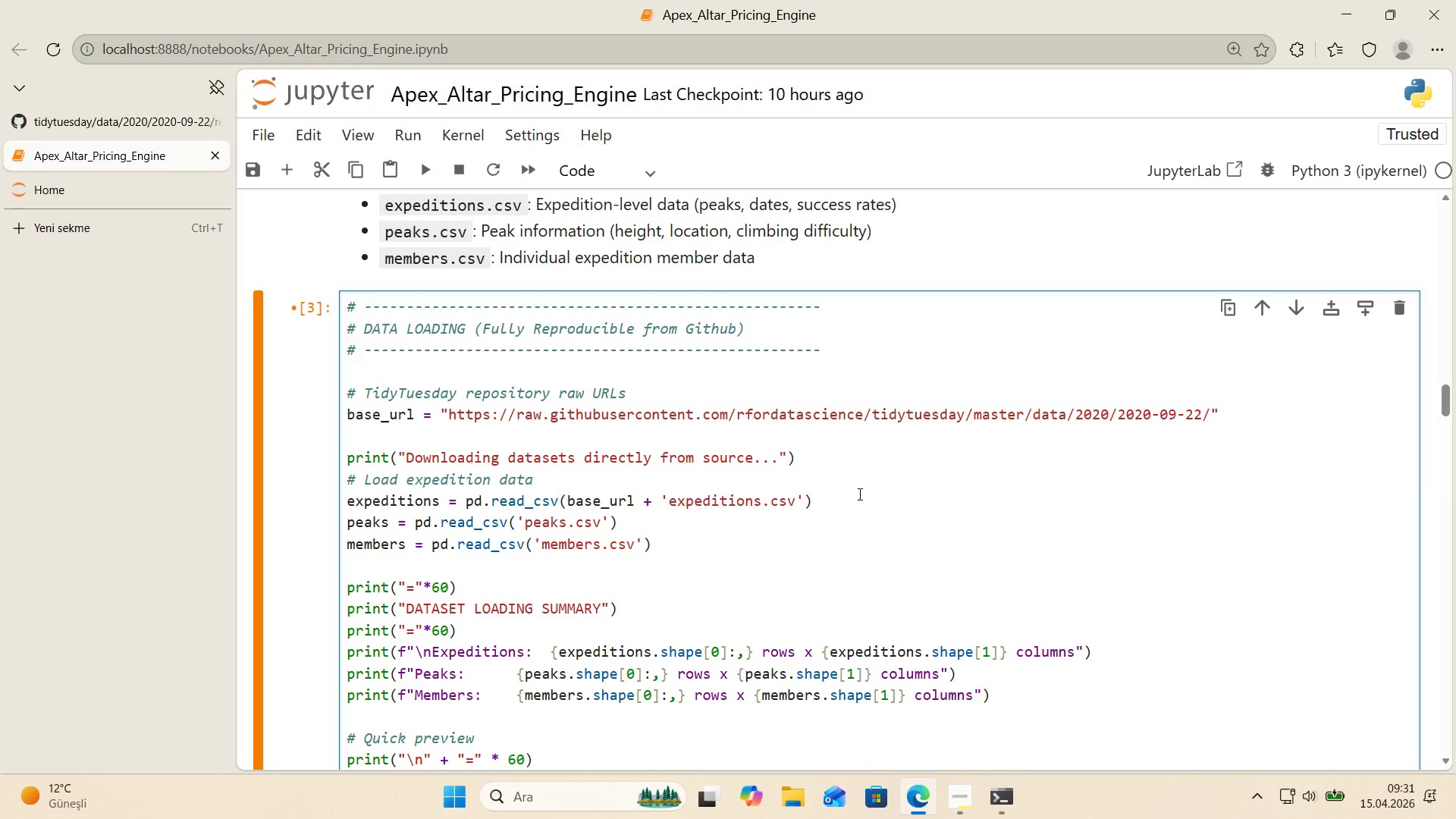 
left_click([519, 520])
 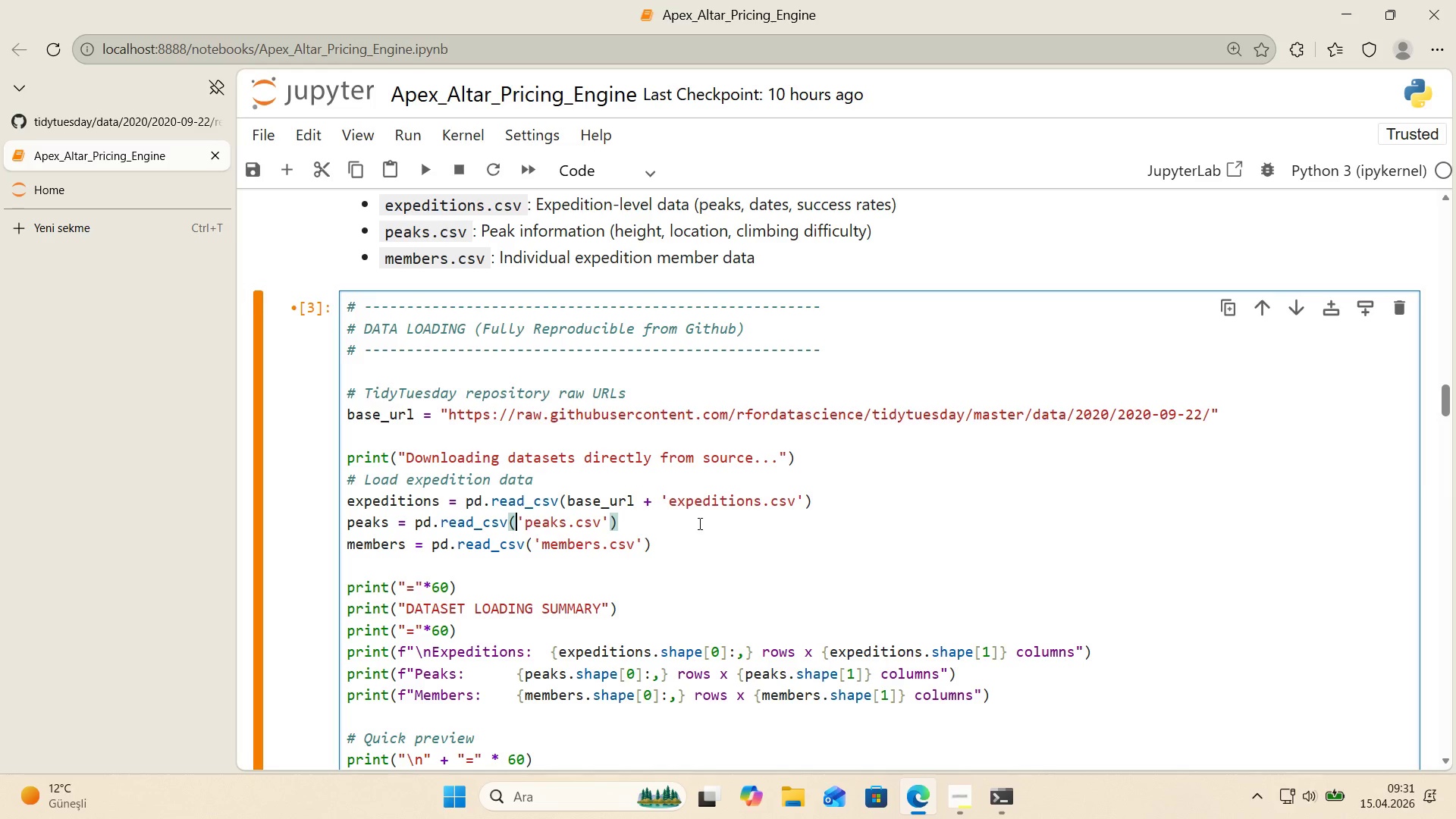 
type(base_url + )
 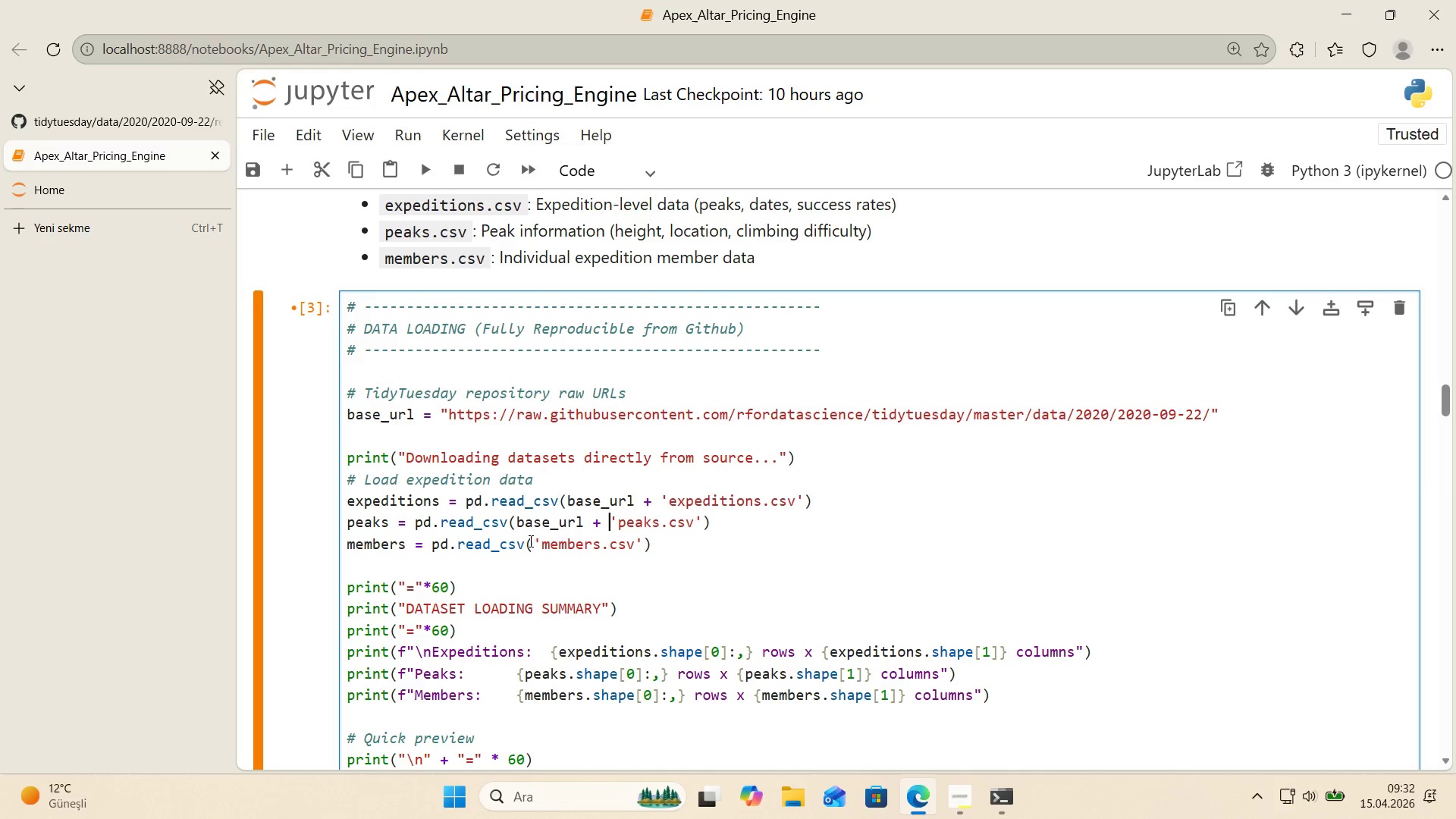 
left_click([534, 541])
 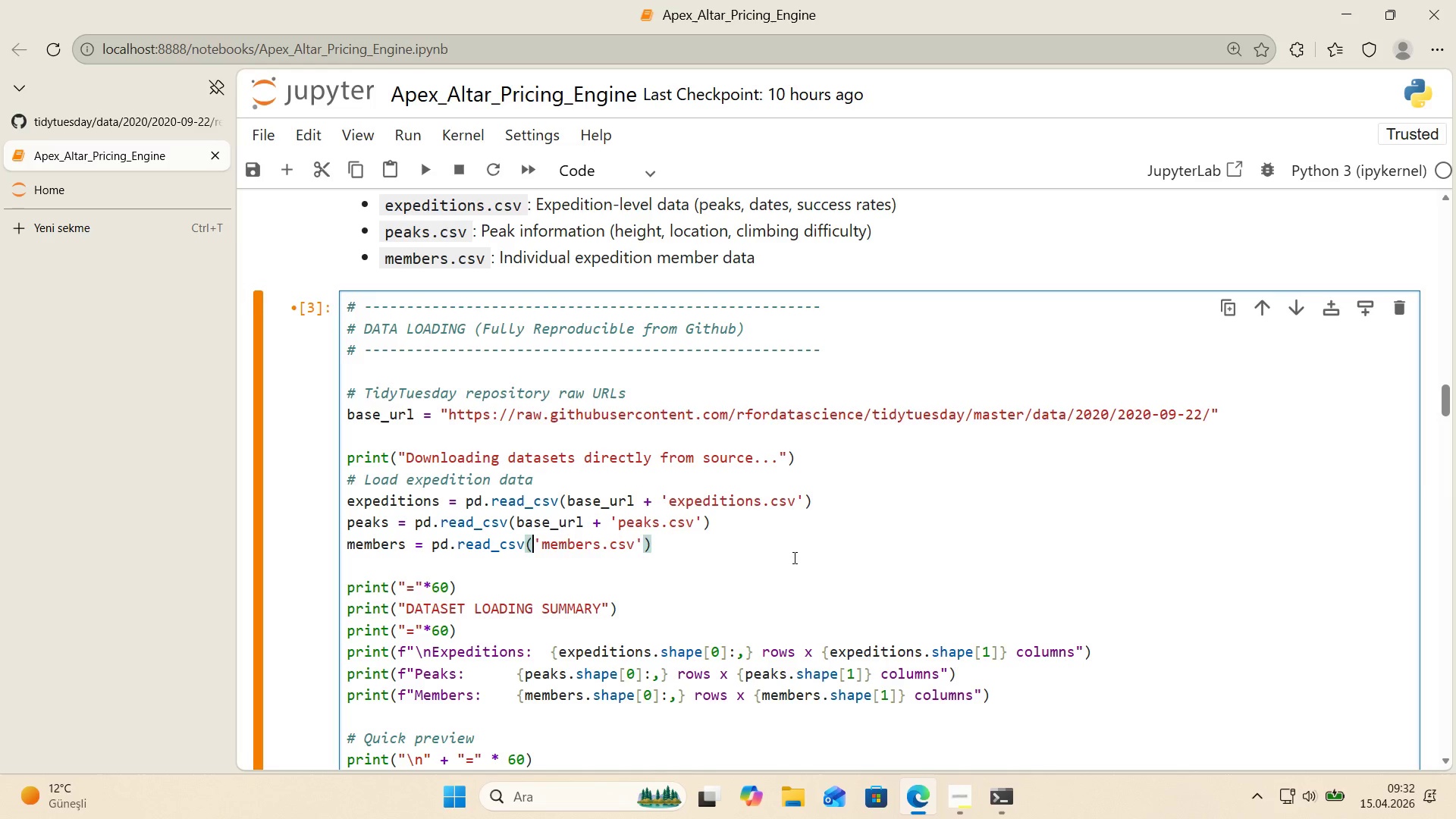 
type(base_url + )
 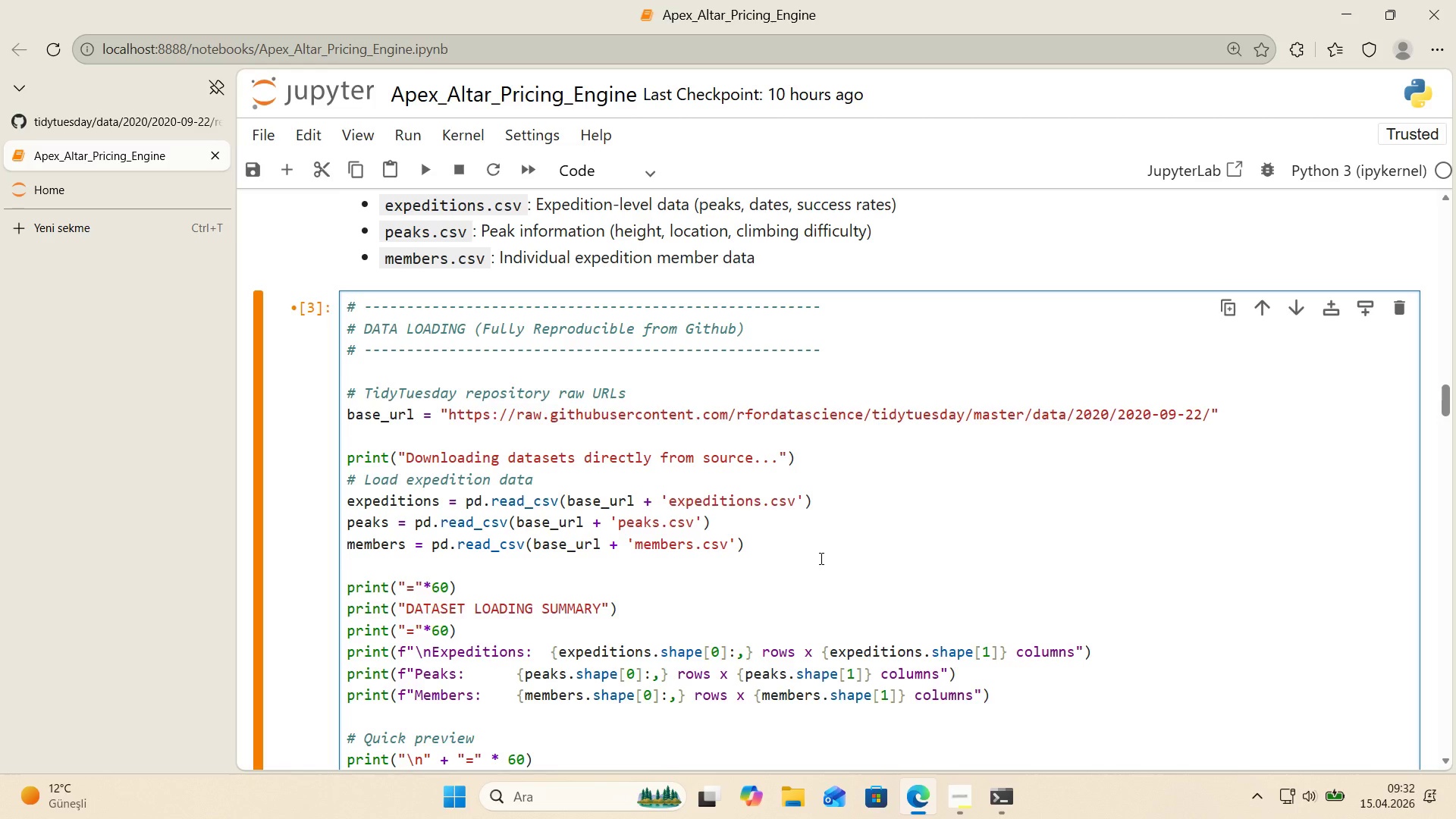 
scroll: coordinate [820, 558], scroll_direction: down, amount: 1.0
 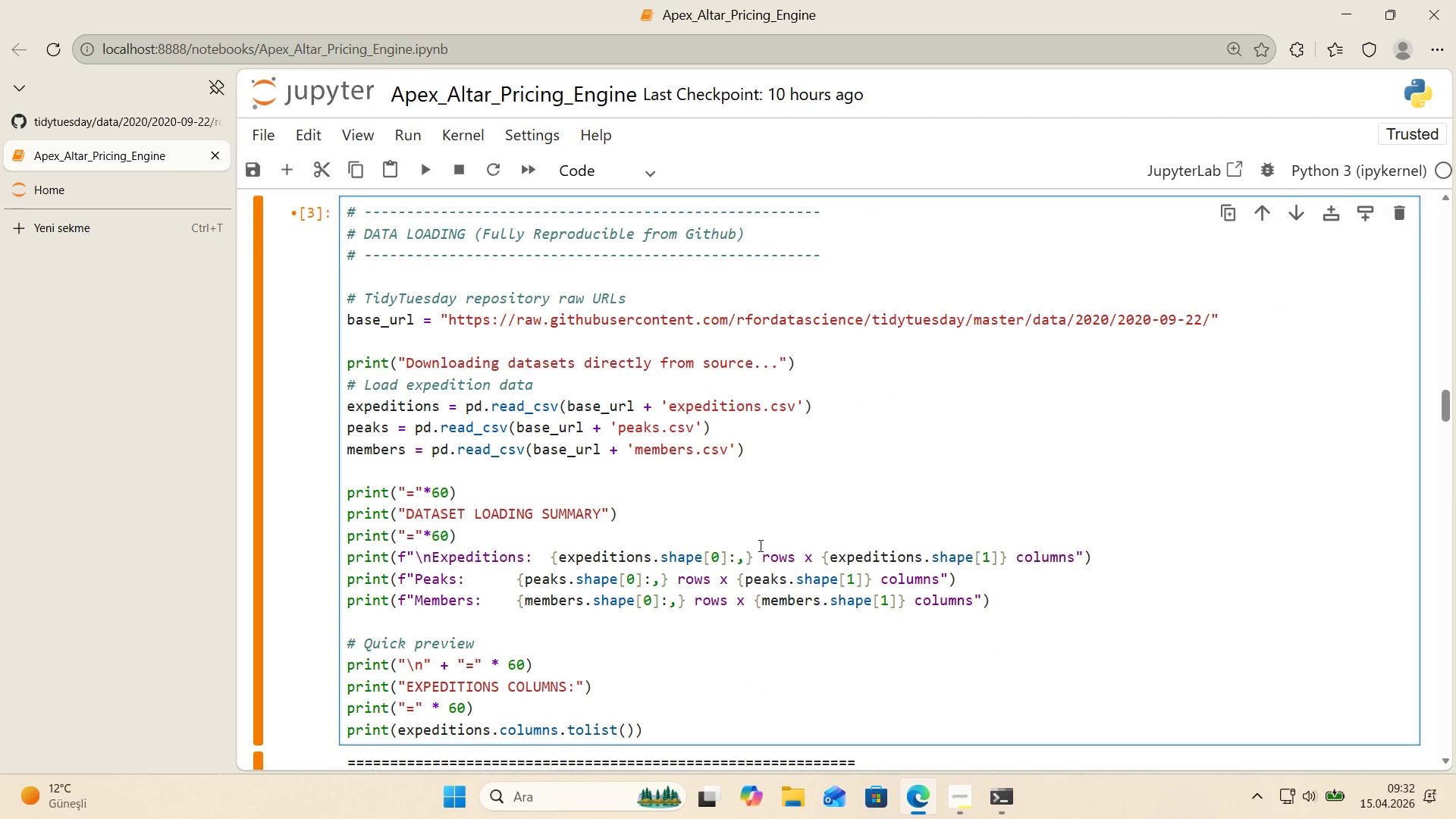 
wait(9.35)
 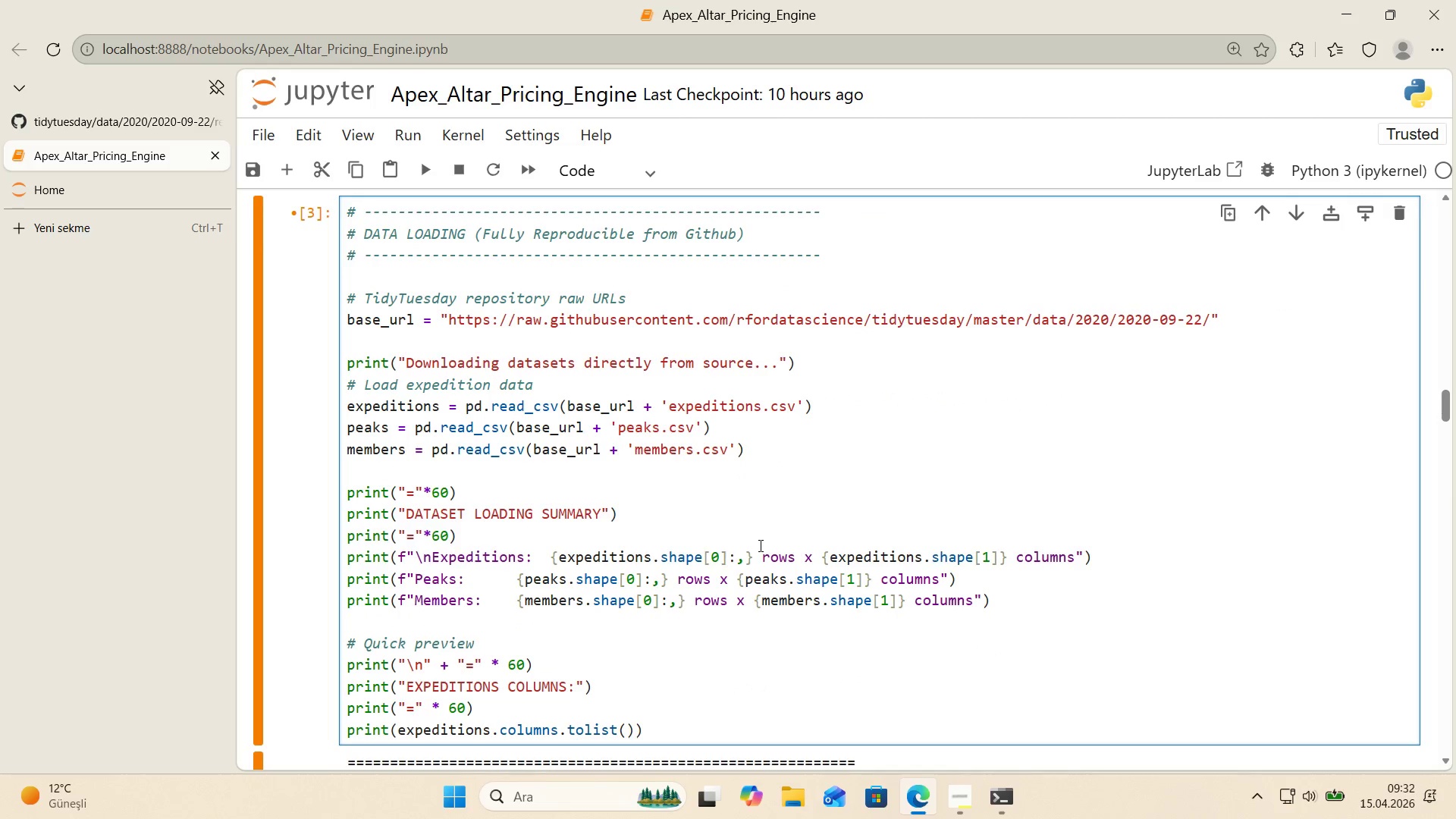 
scroll: coordinate [759, 545], scroll_direction: down, amount: 1.0
 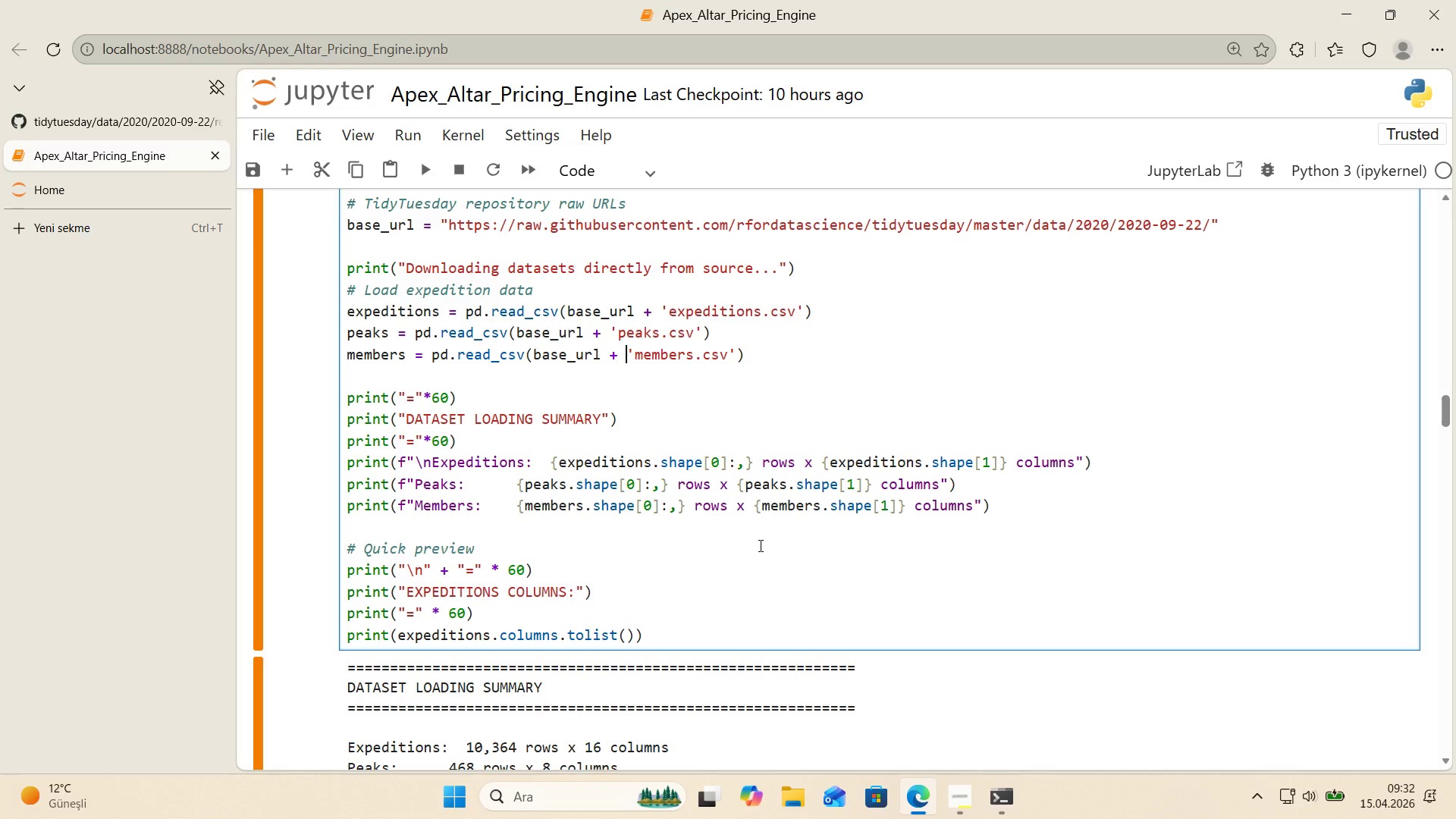 
left_click([759, 545])
 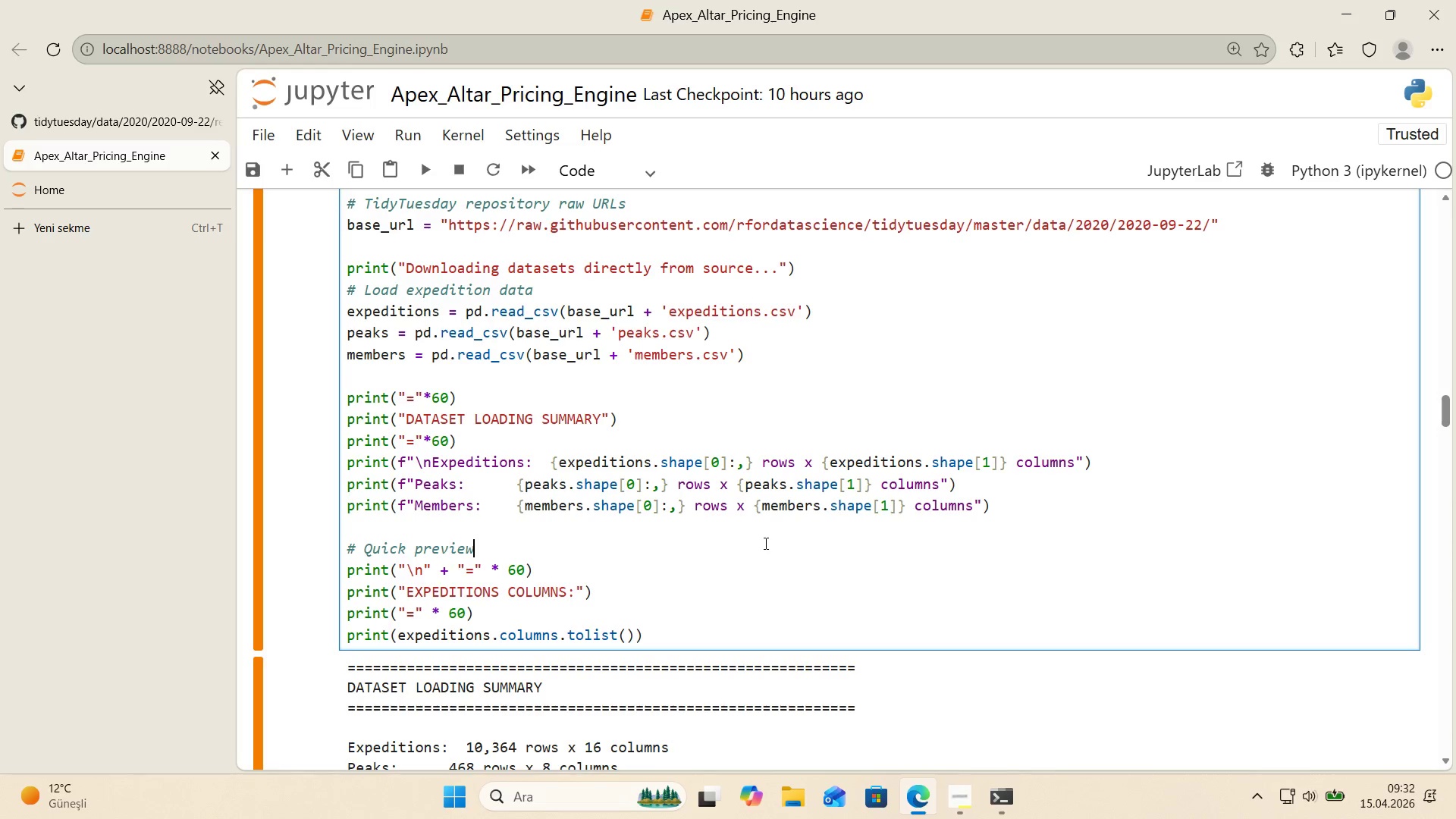 
key(Shift+Enter)
 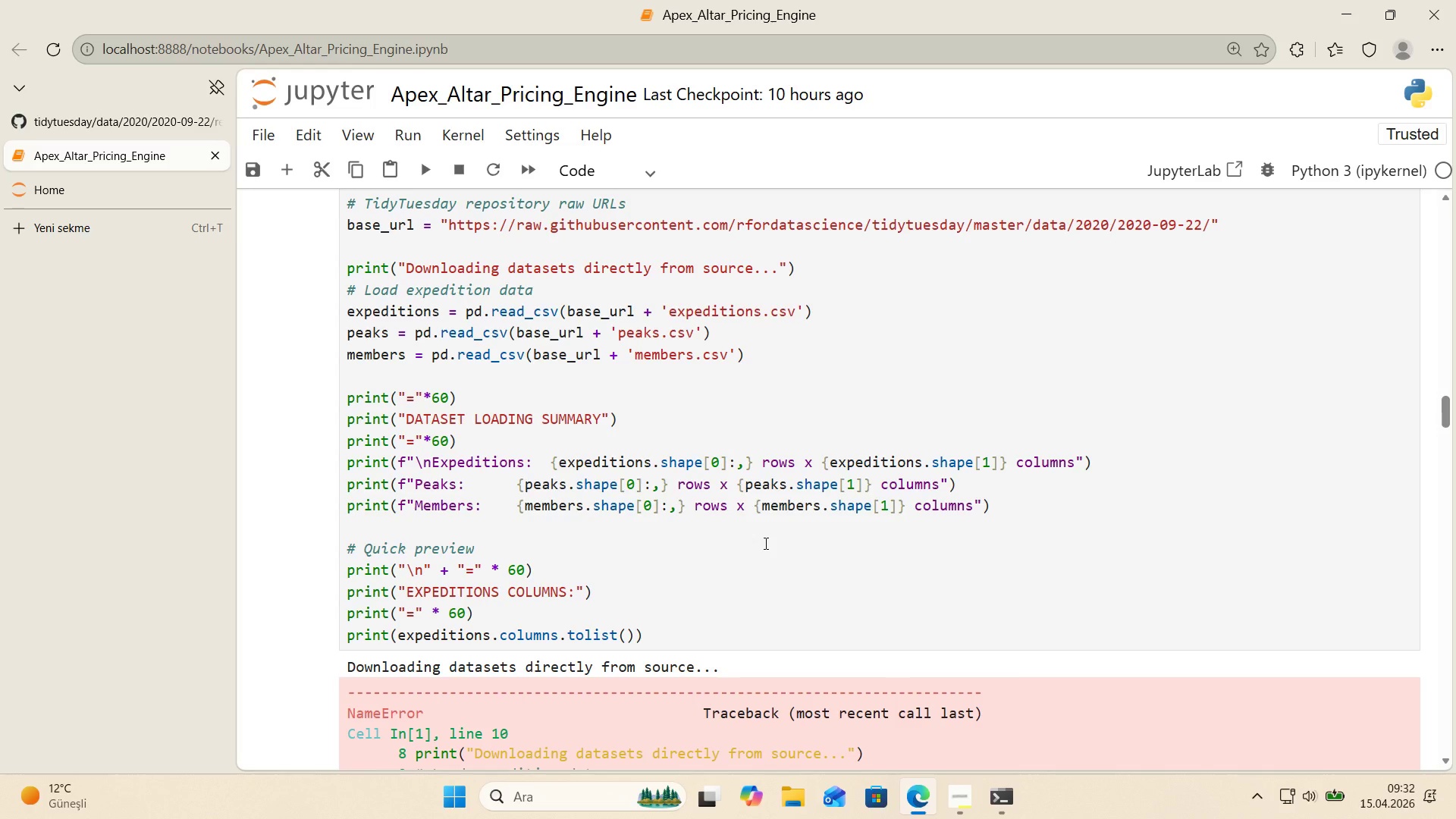 
scroll: coordinate [764, 543], scroll_direction: down, amount: 2.0
 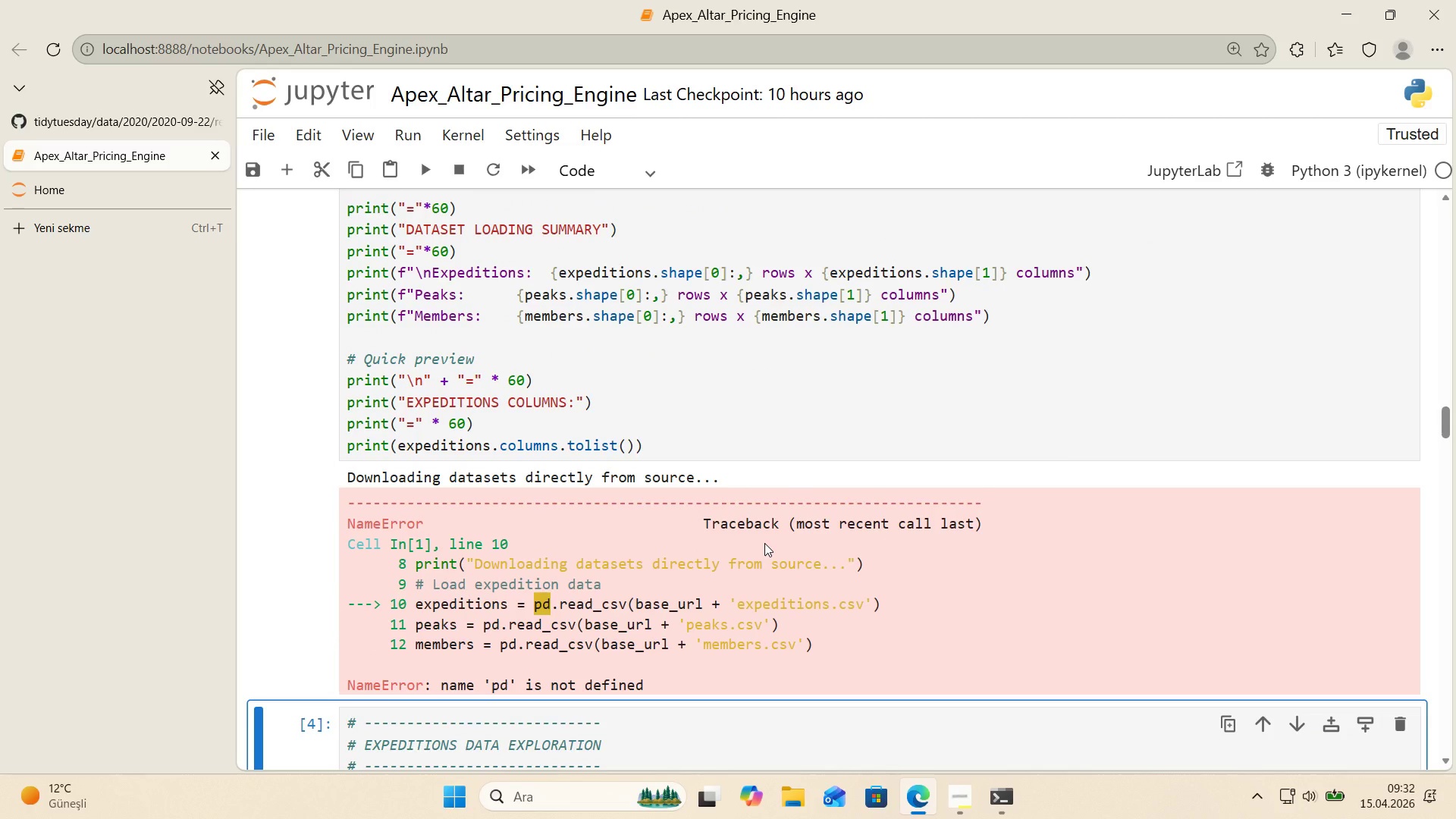 
scroll: coordinate [762, 543], scroll_direction: up, amount: 4.0
 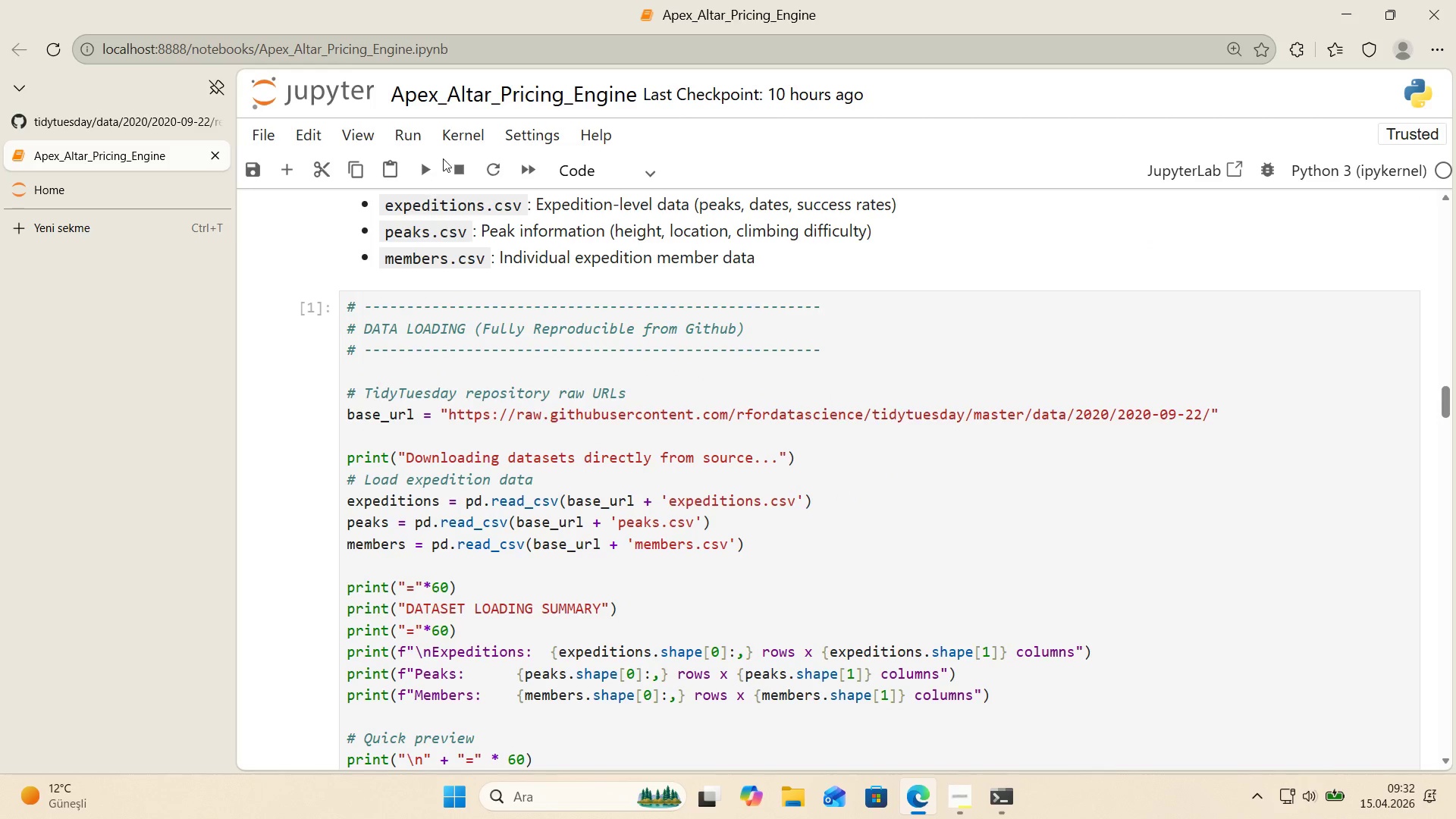 
left_click([450, 144])
 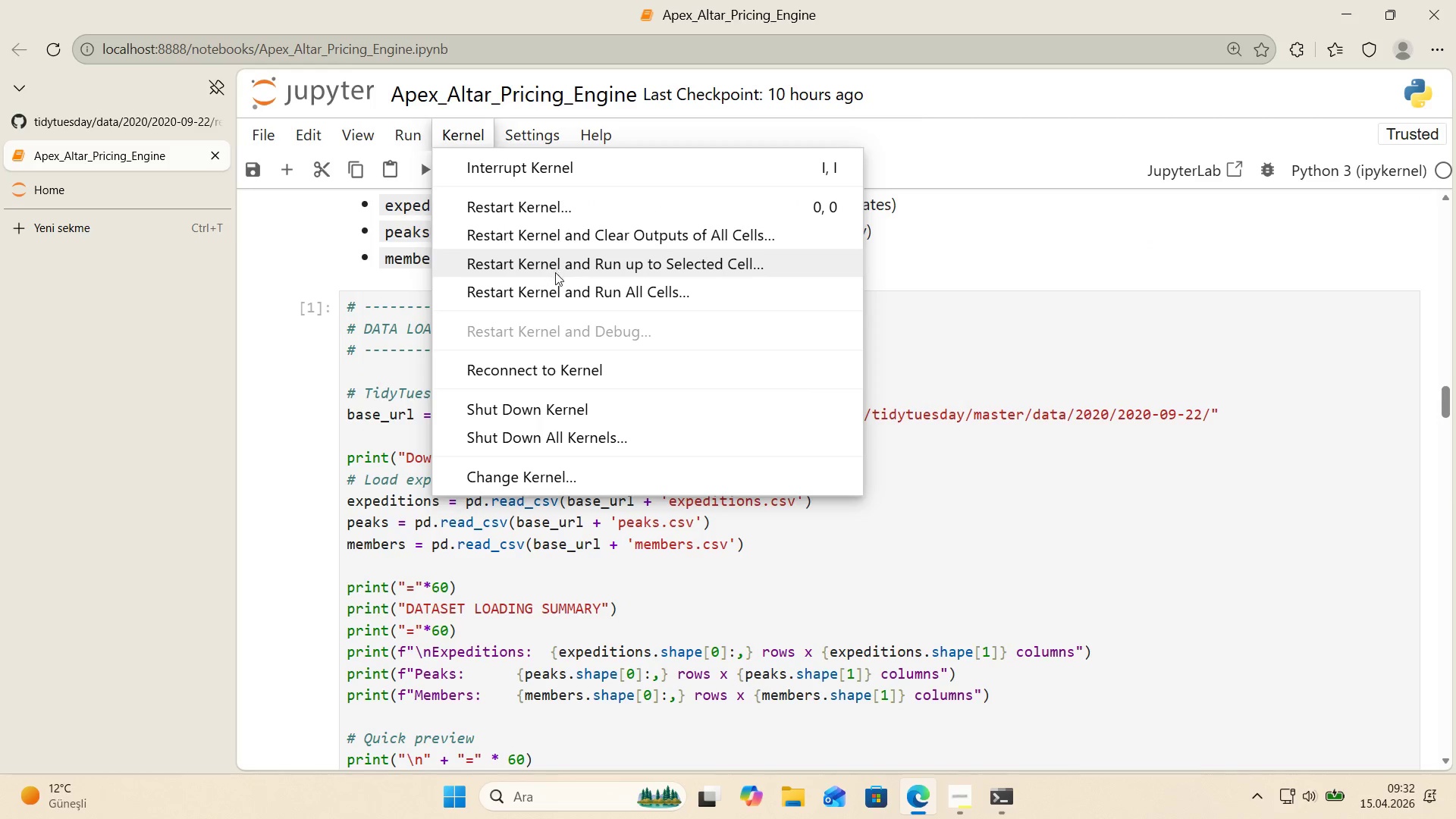 
left_click([558, 290])
 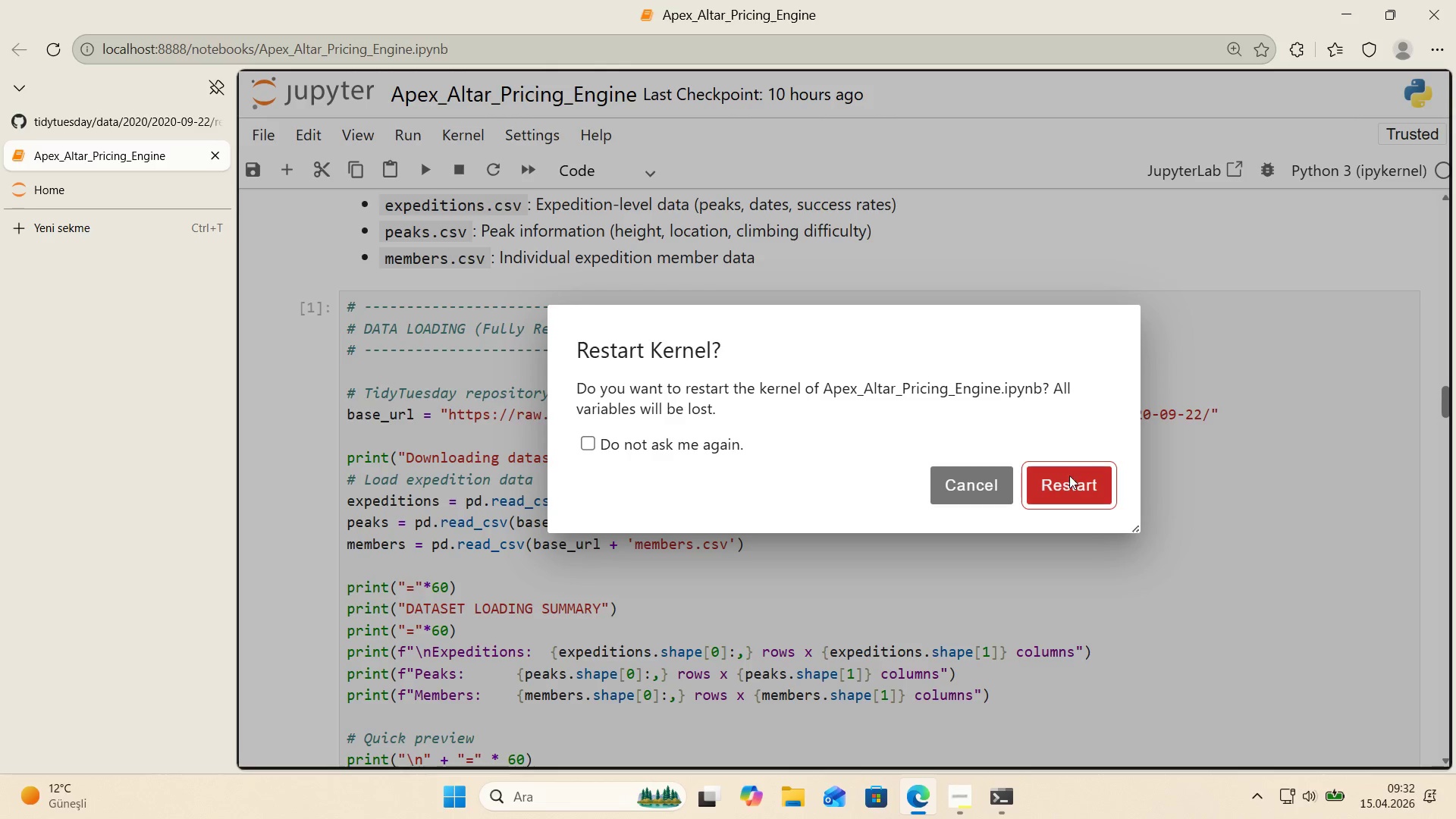 
left_click([1069, 475])
 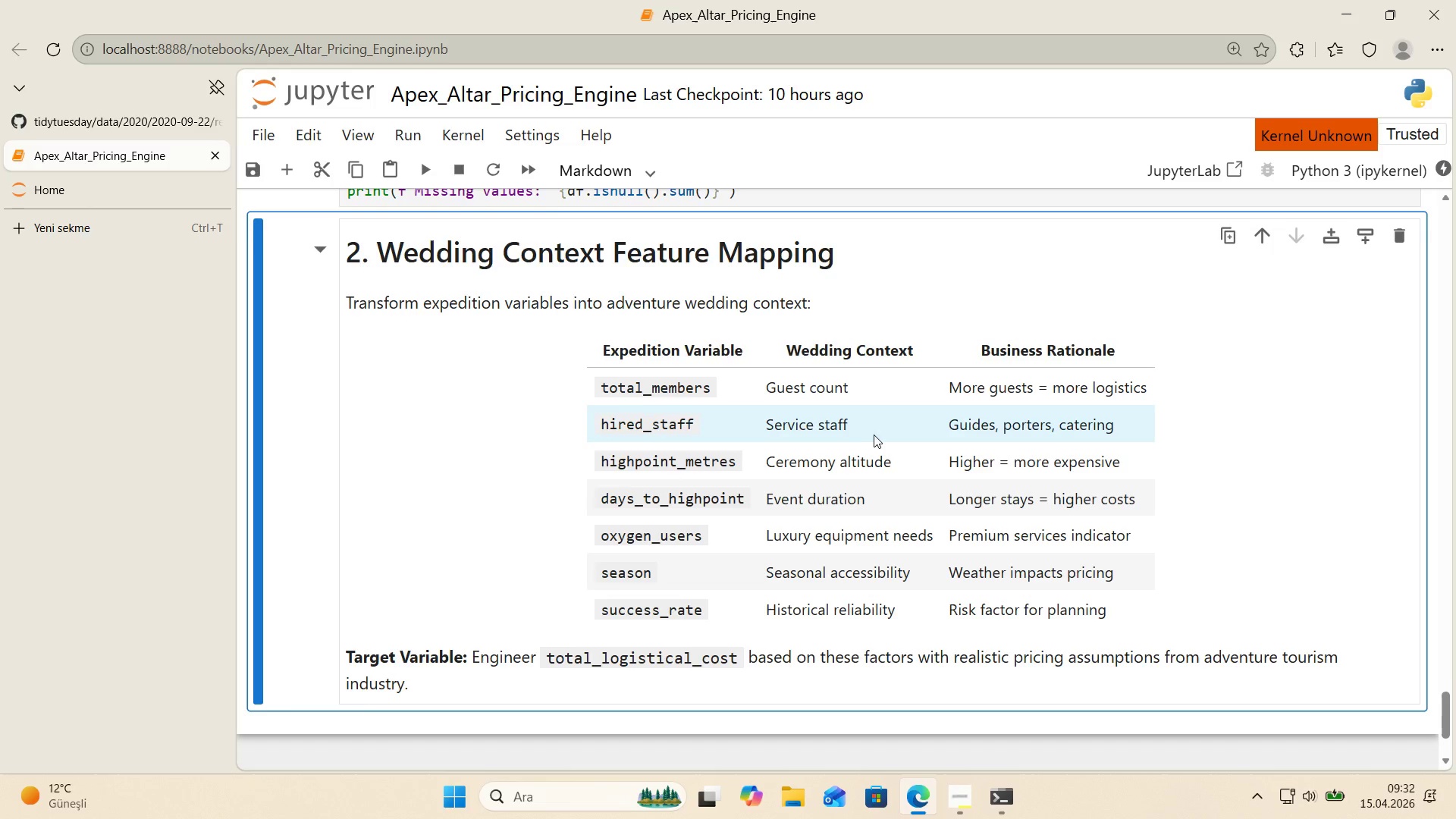 
scroll: coordinate [870, 435], scroll_direction: up, amount: 29.0
 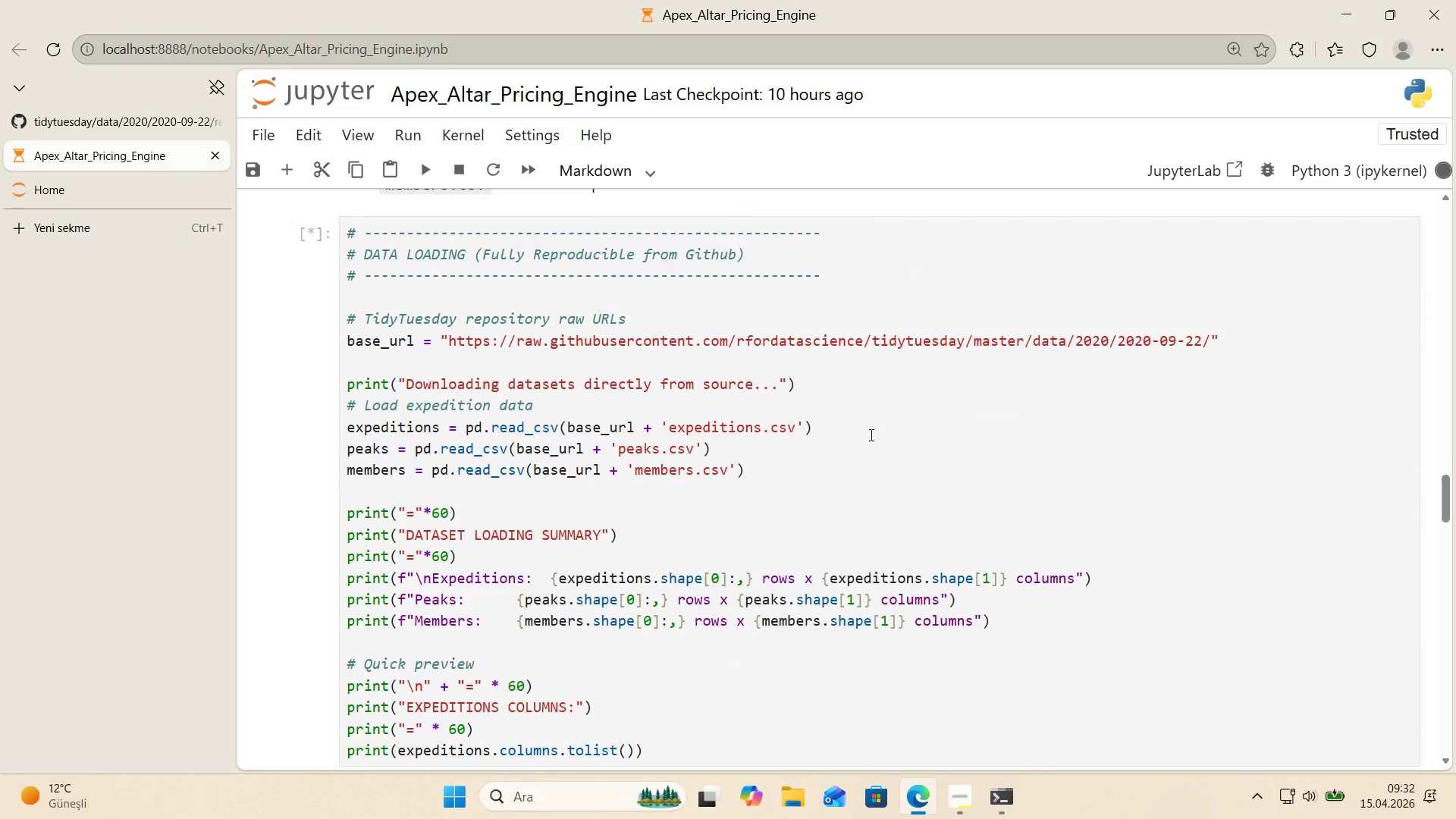 
scroll: coordinate [870, 435], scroll_direction: down, amount: 3.0
 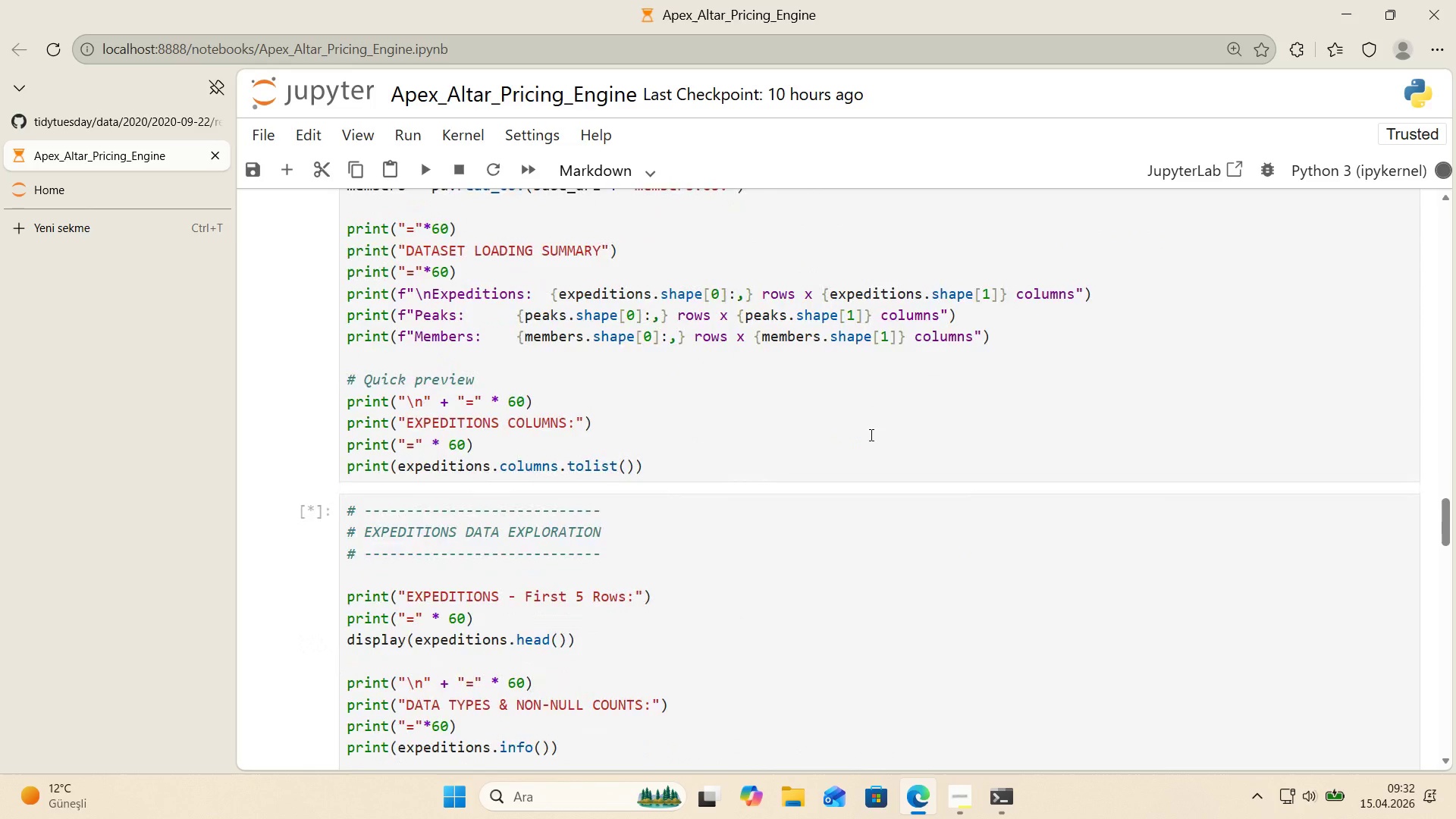 
scroll: coordinate [870, 435], scroll_direction: up, amount: 27.0
 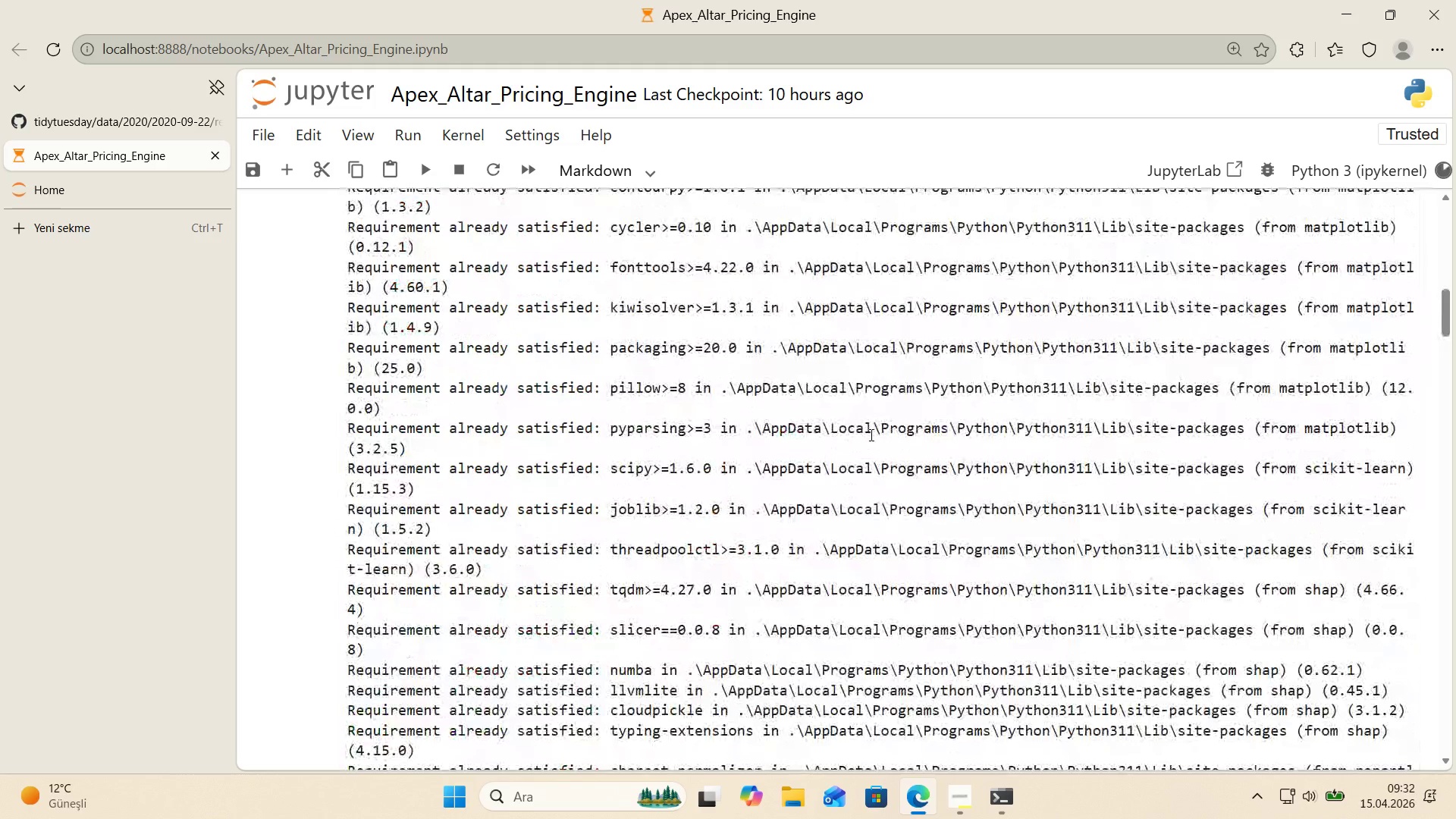 
scroll: coordinate [865, 435], scroll_direction: down, amount: 18.0
 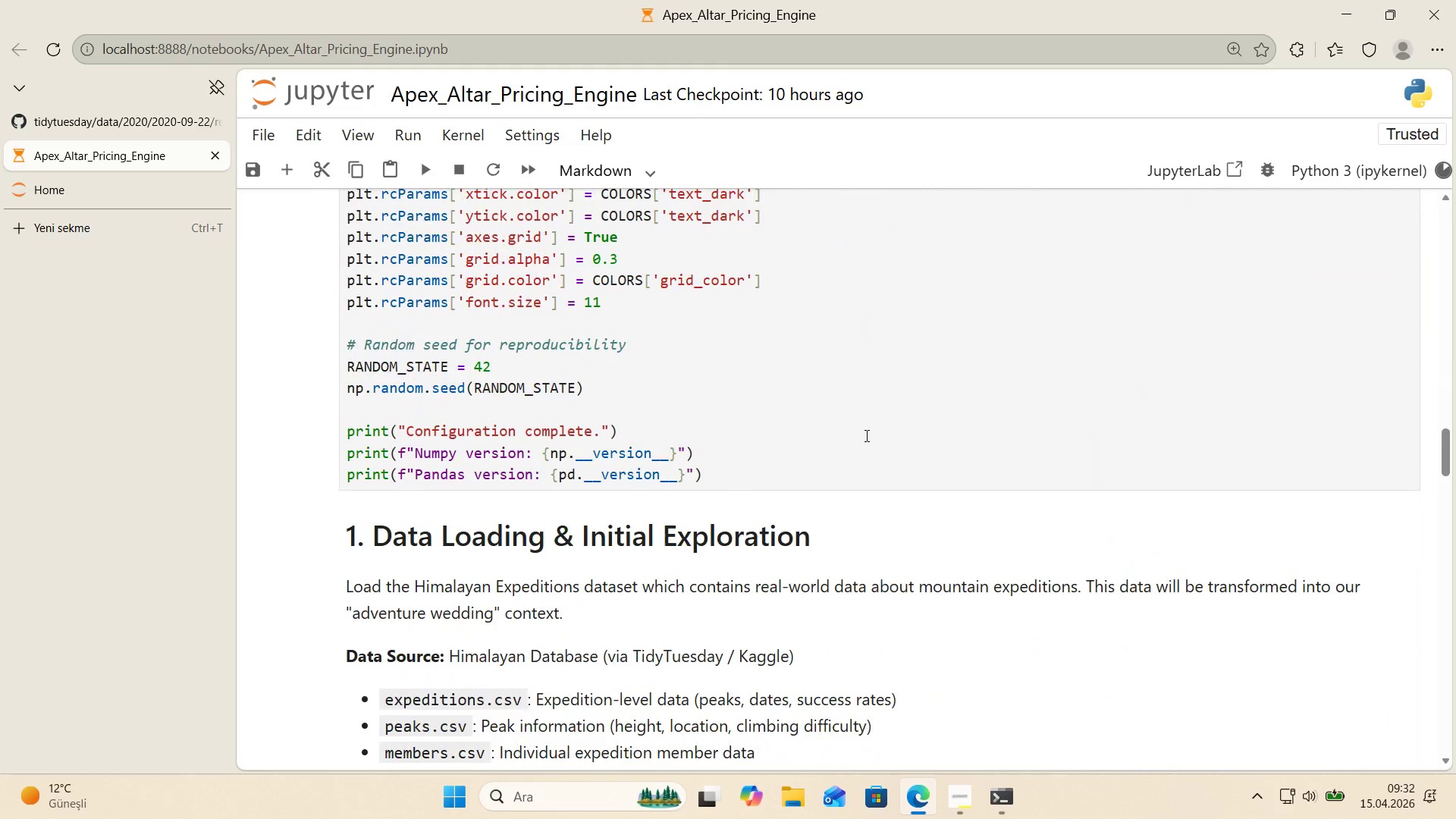 
wait(8.81)
 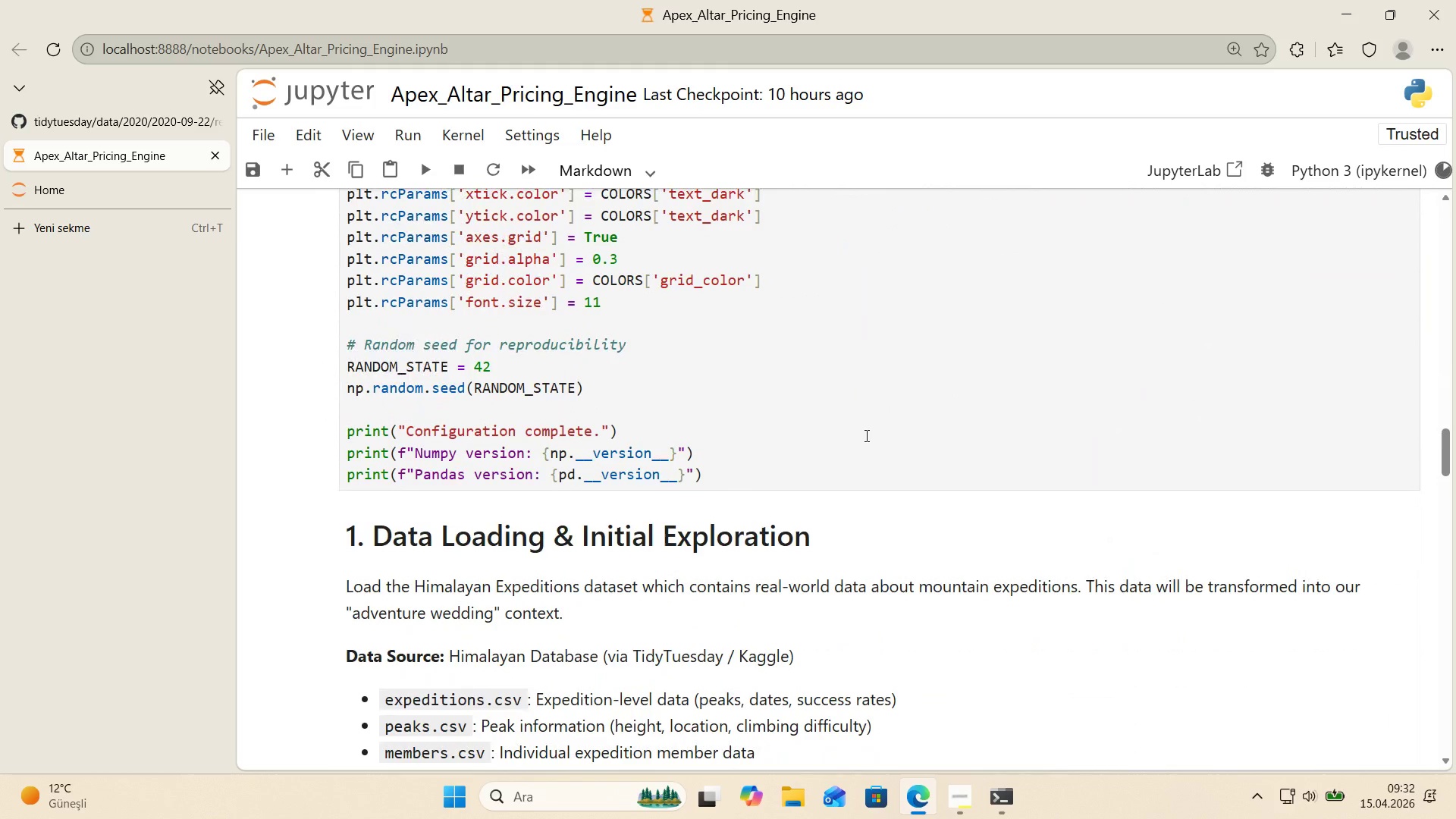 
scroll: coordinate [862, 436], scroll_direction: down, amount: 26.0
 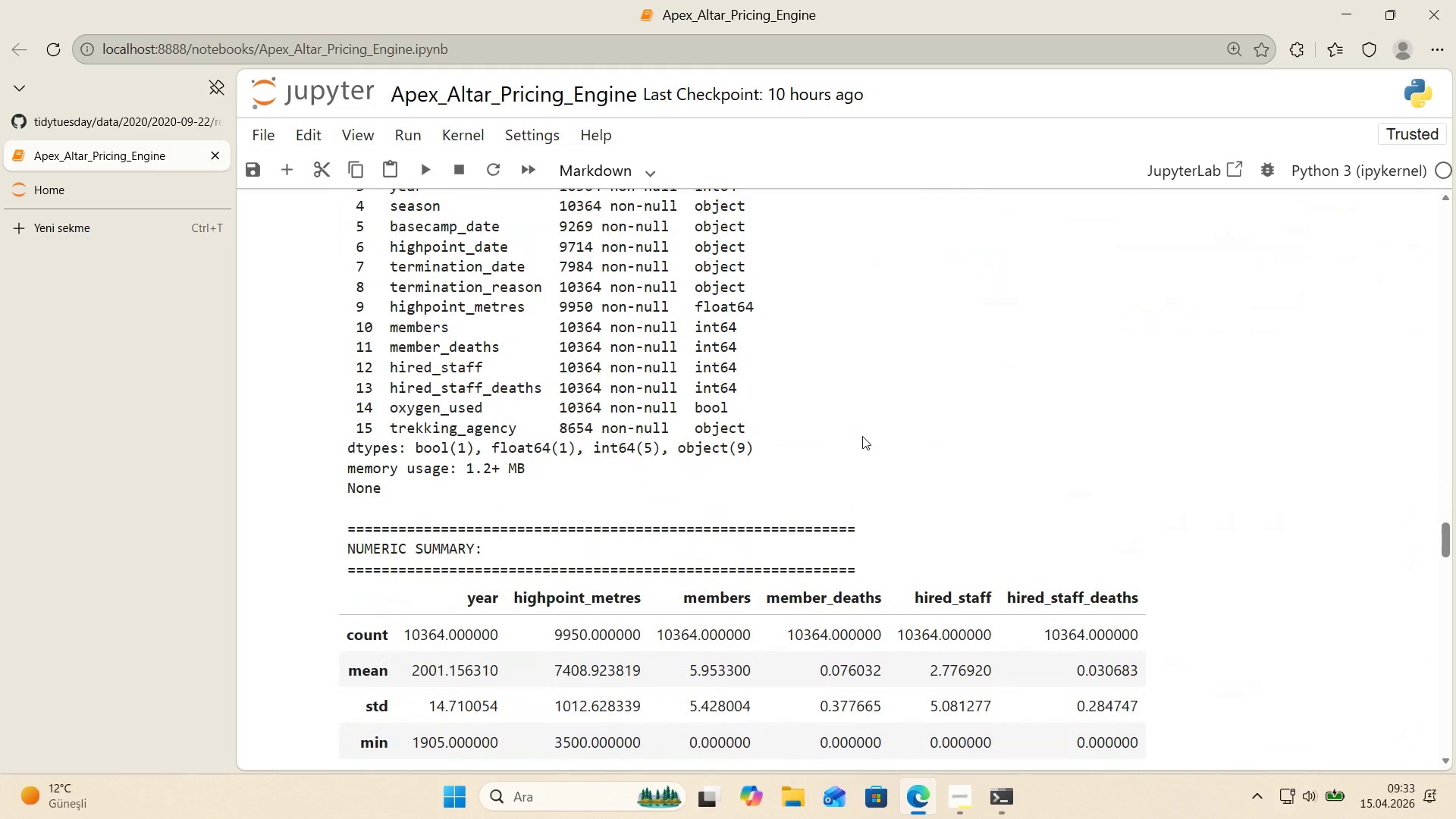 
scroll: coordinate [861, 436], scroll_direction: up, amount: 10.0
 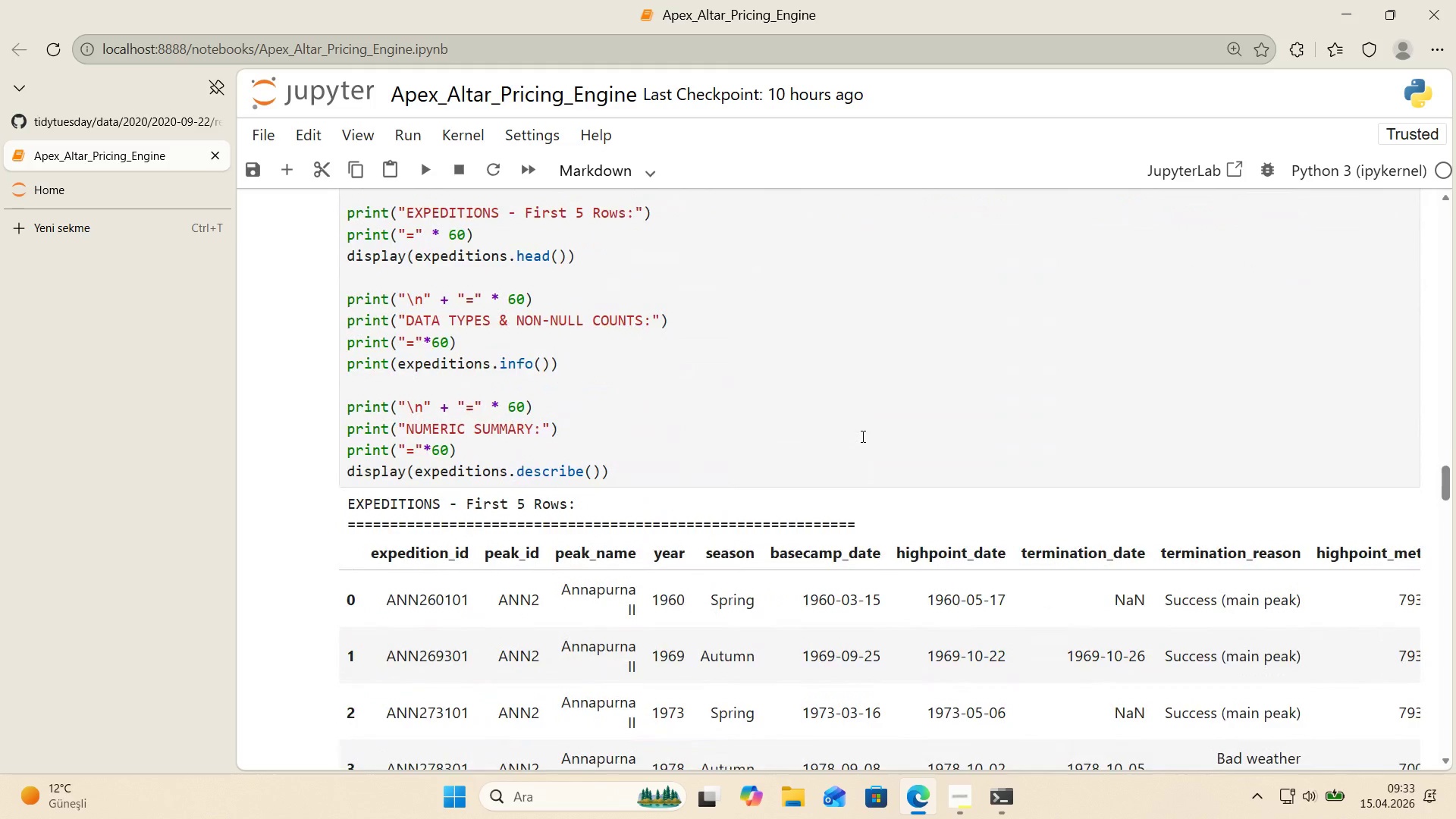 
scroll: coordinate [861, 436], scroll_direction: down, amount: 31.0
 